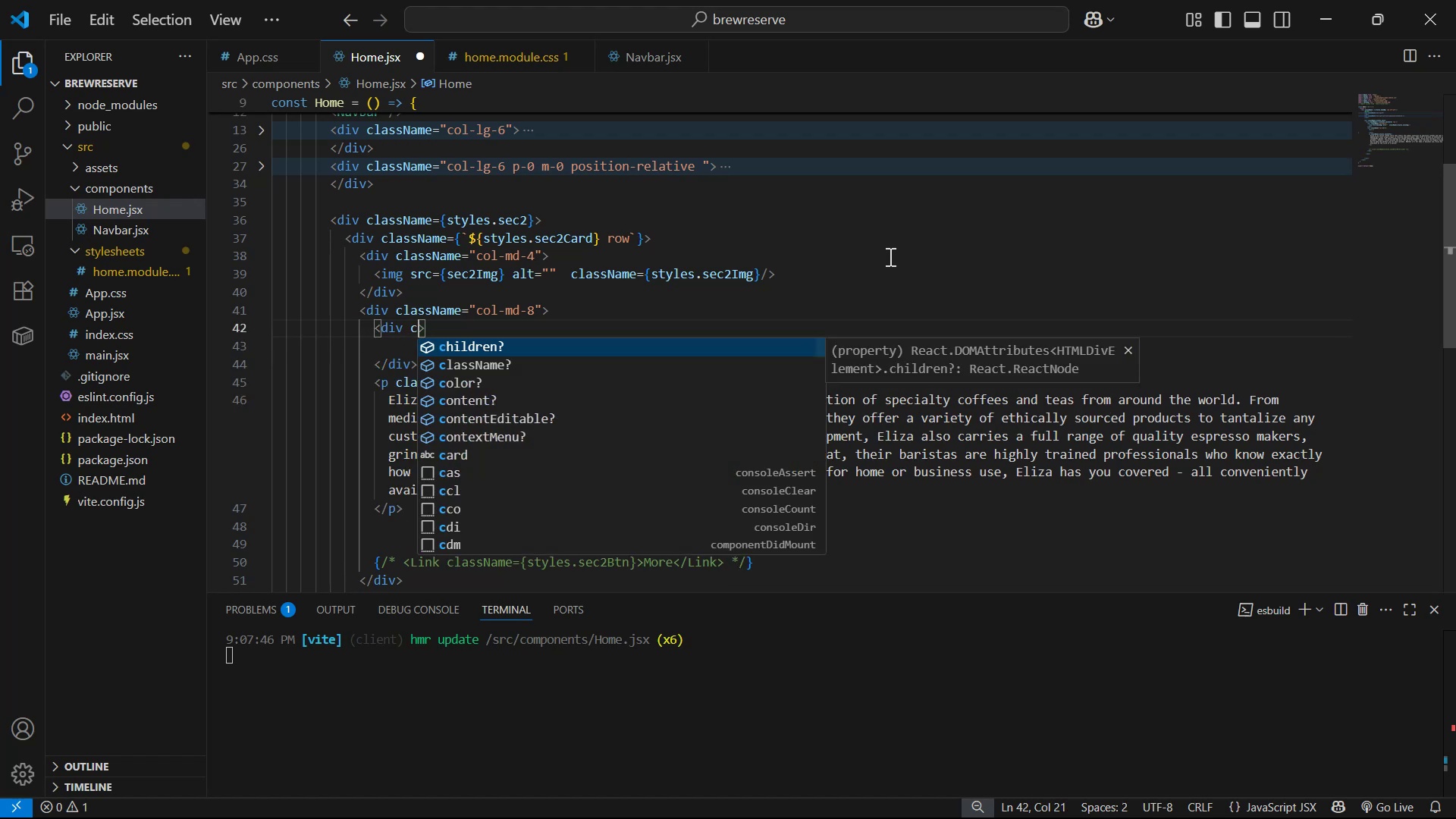 
key(Enter)
 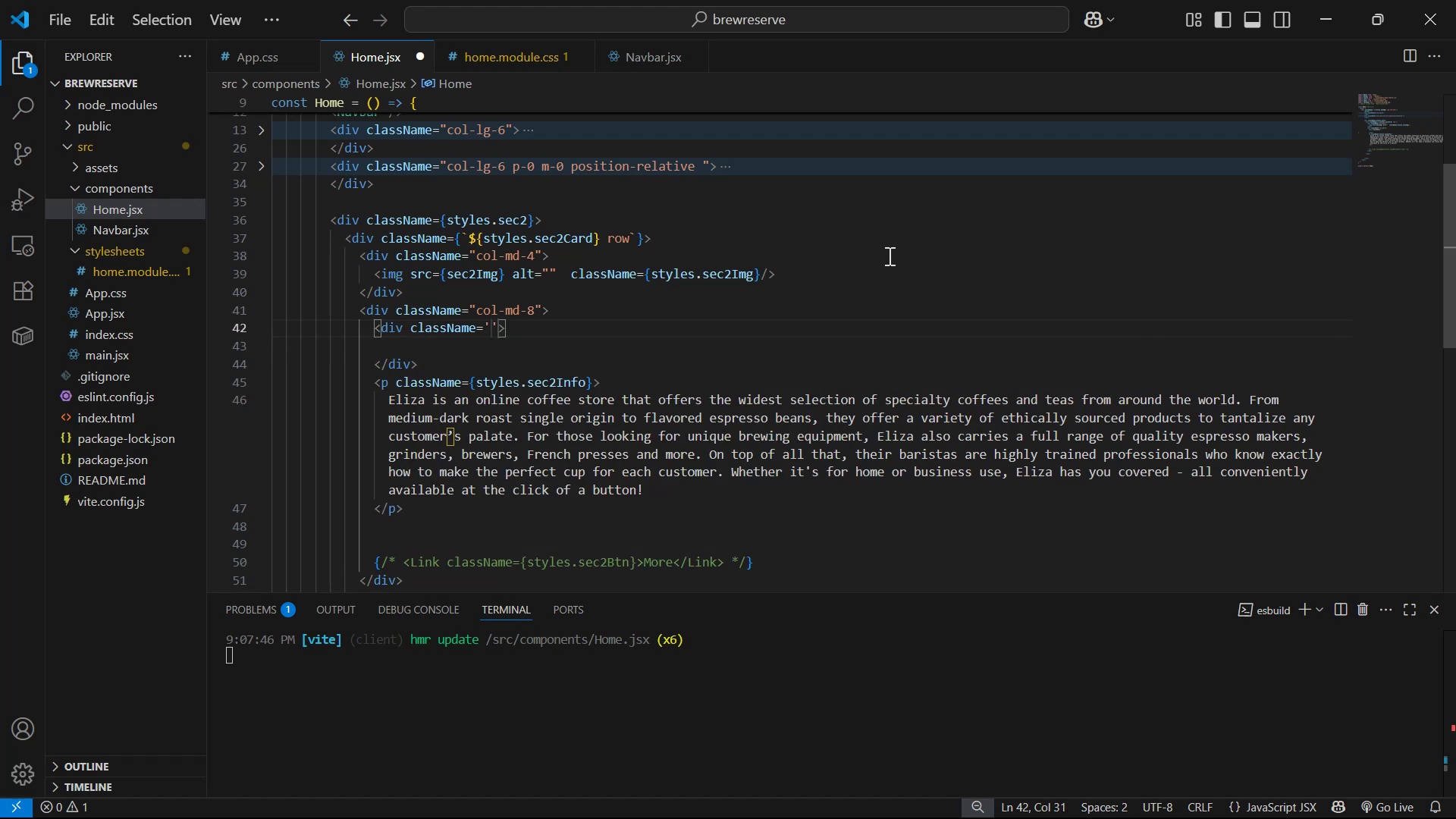 
key(ArrowRight)
 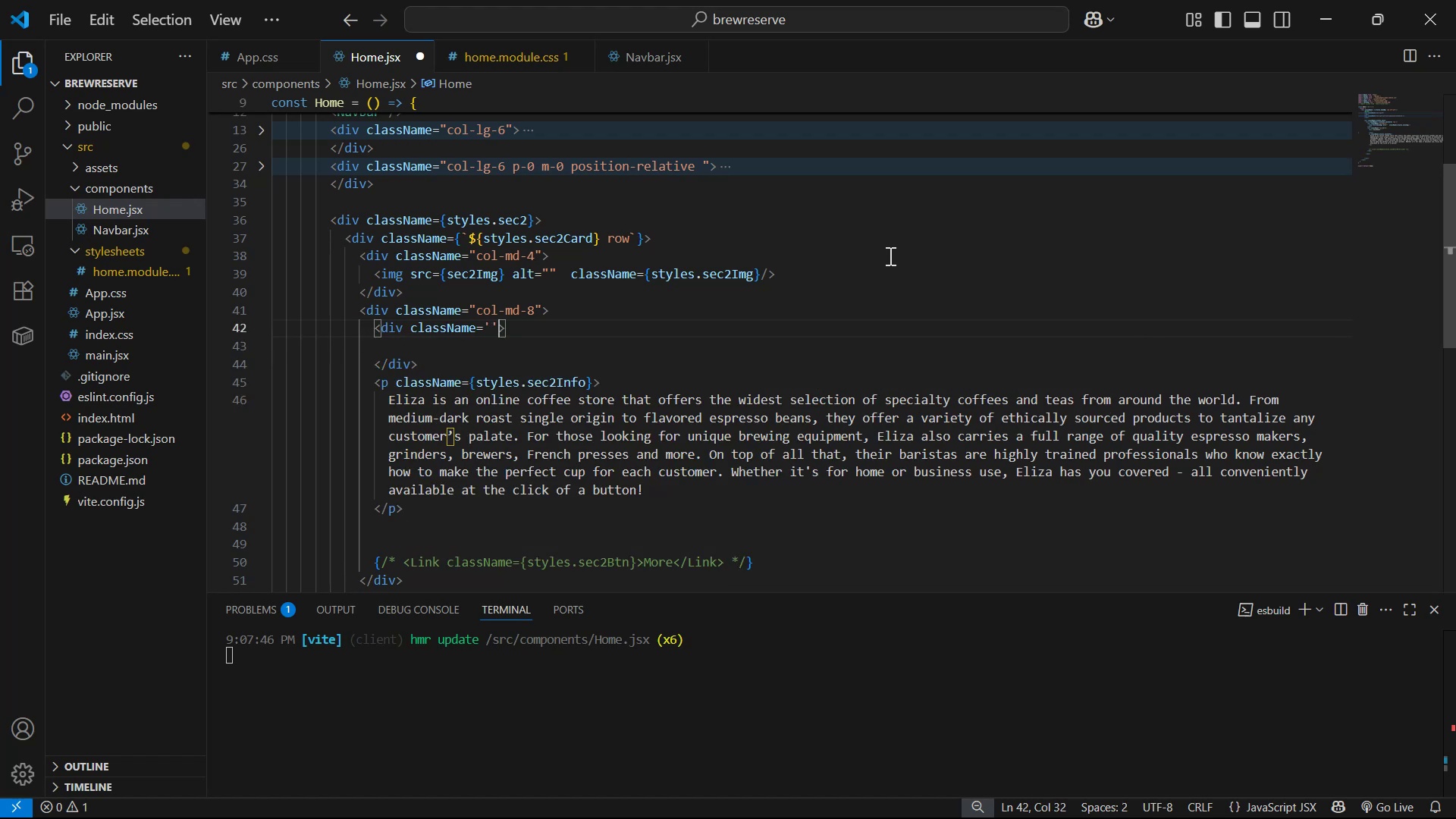 
key(Backspace)
key(Backspace)
type({sty)
 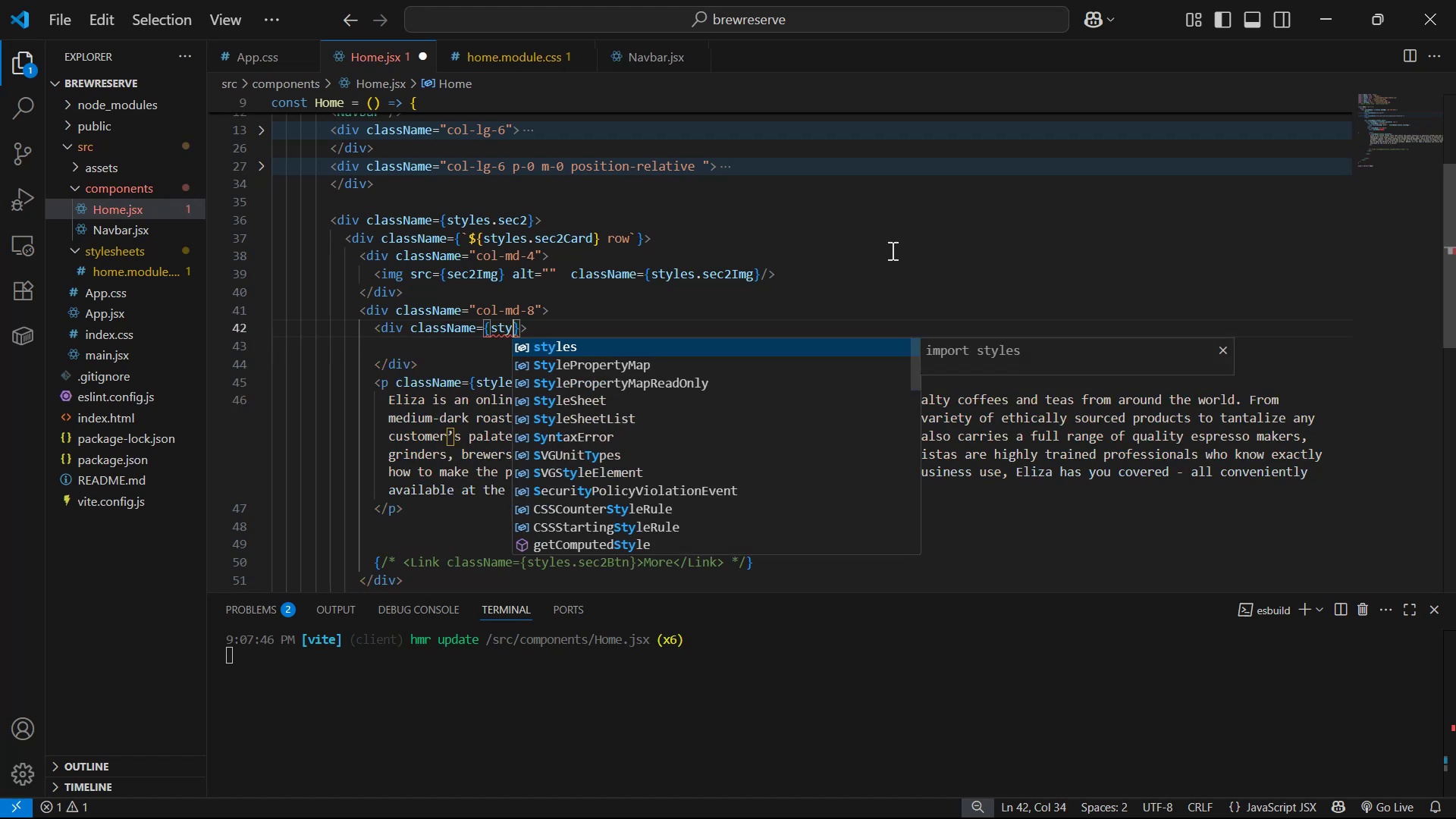 
key(Enter)
 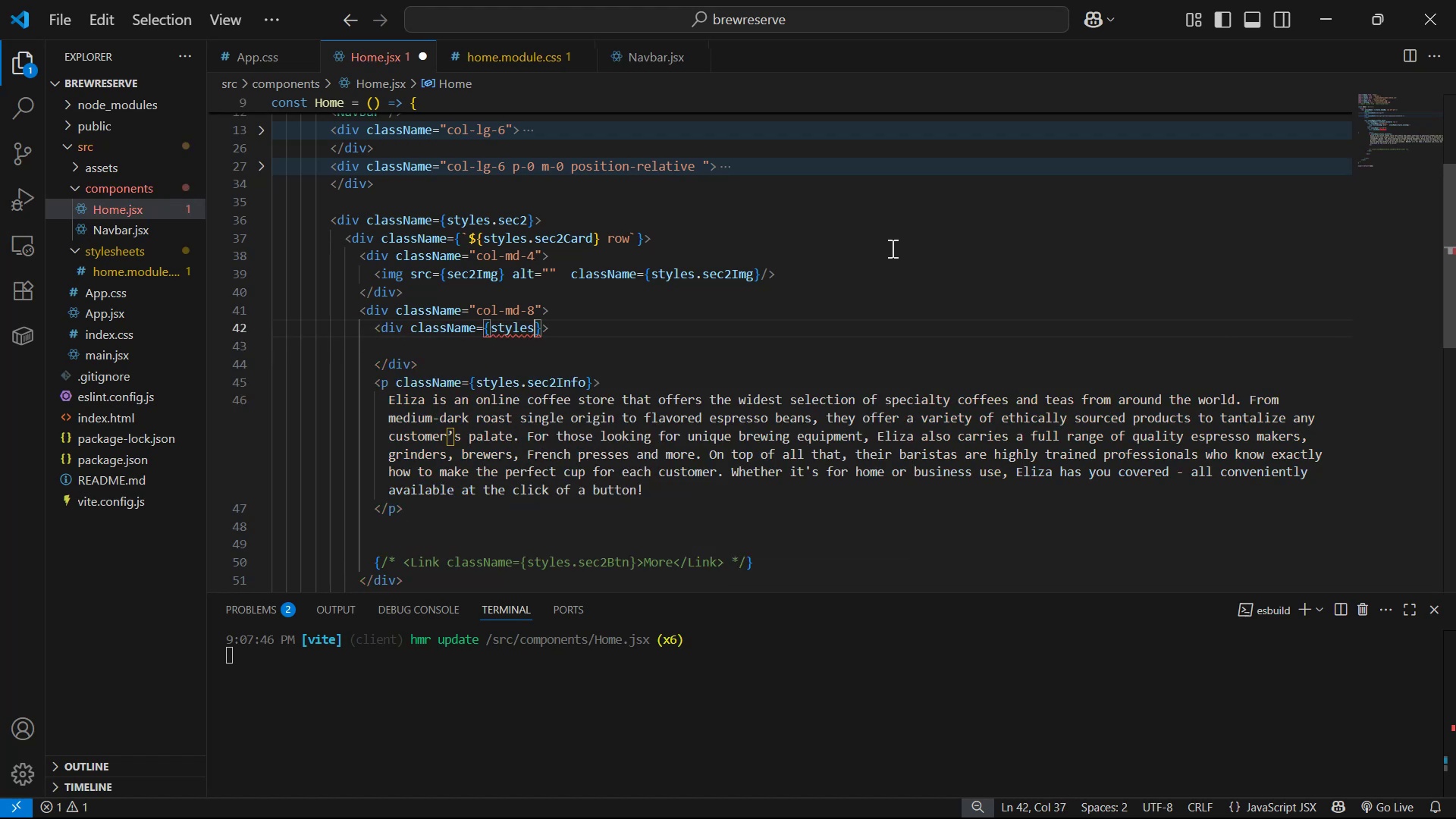 
type(.sec2Right )
key(Backspace)
 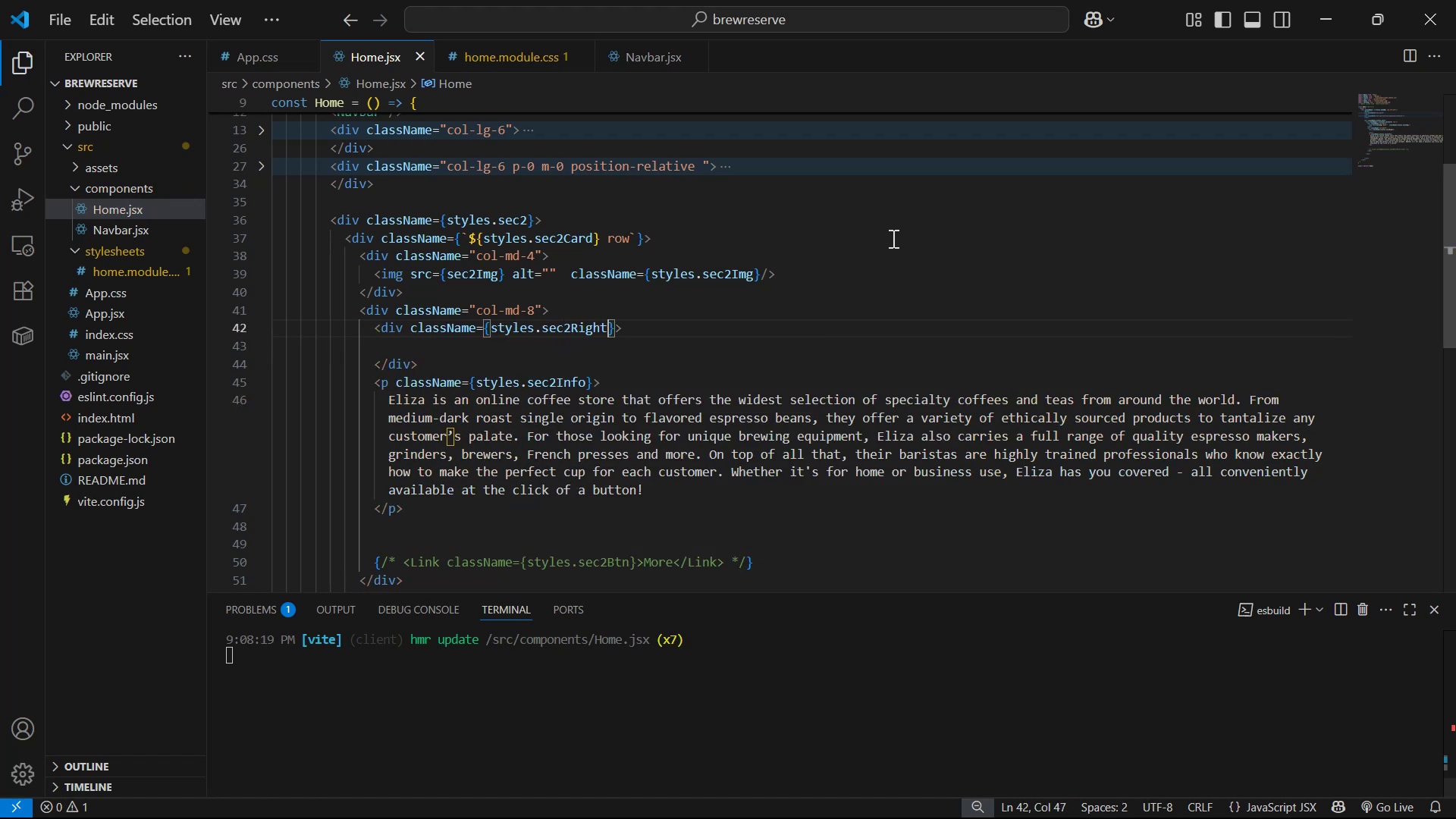 
key(Control+S)
 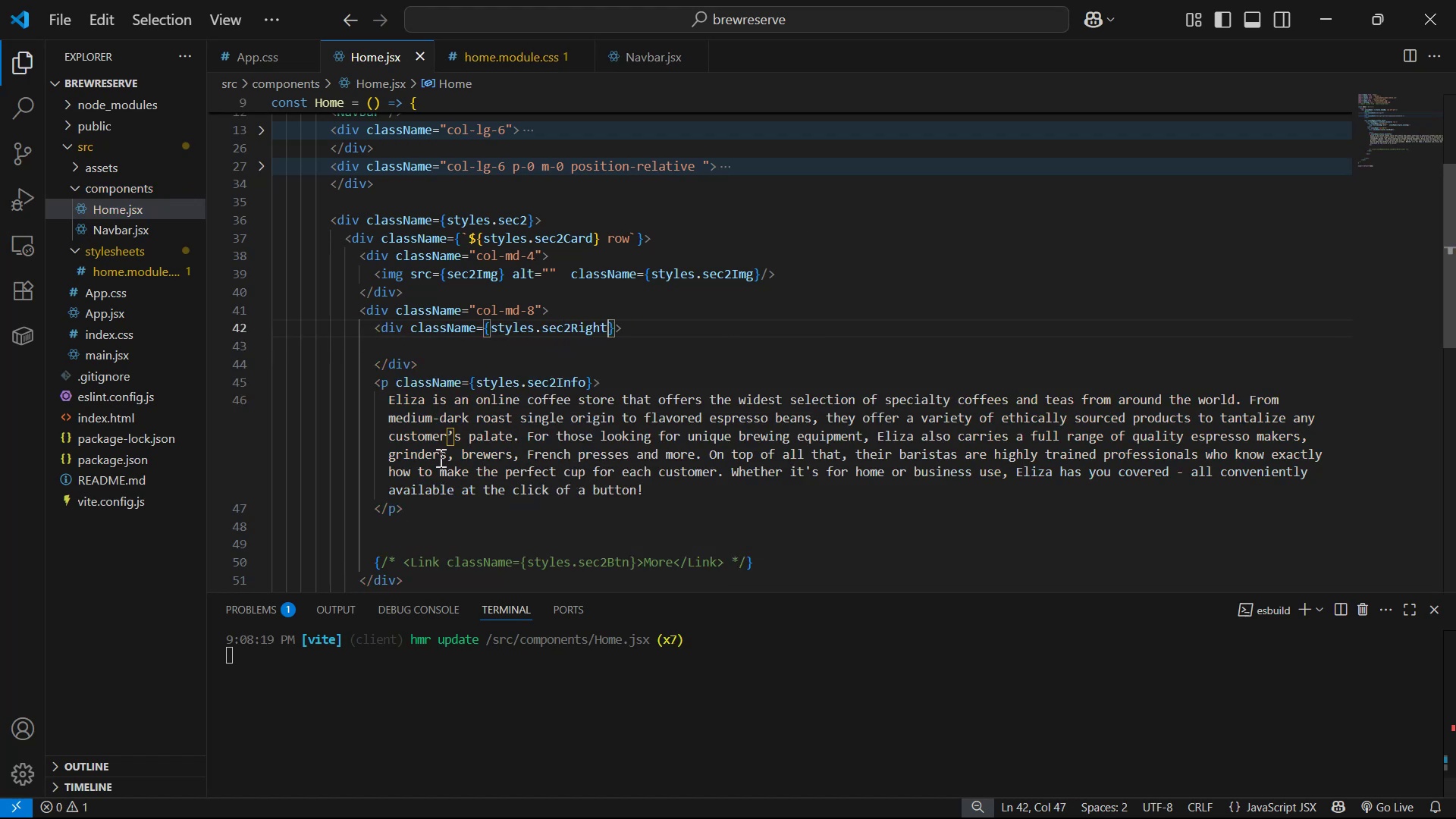 
left_click_drag(start_coordinate=[420, 514], to_coordinate=[322, 369])
 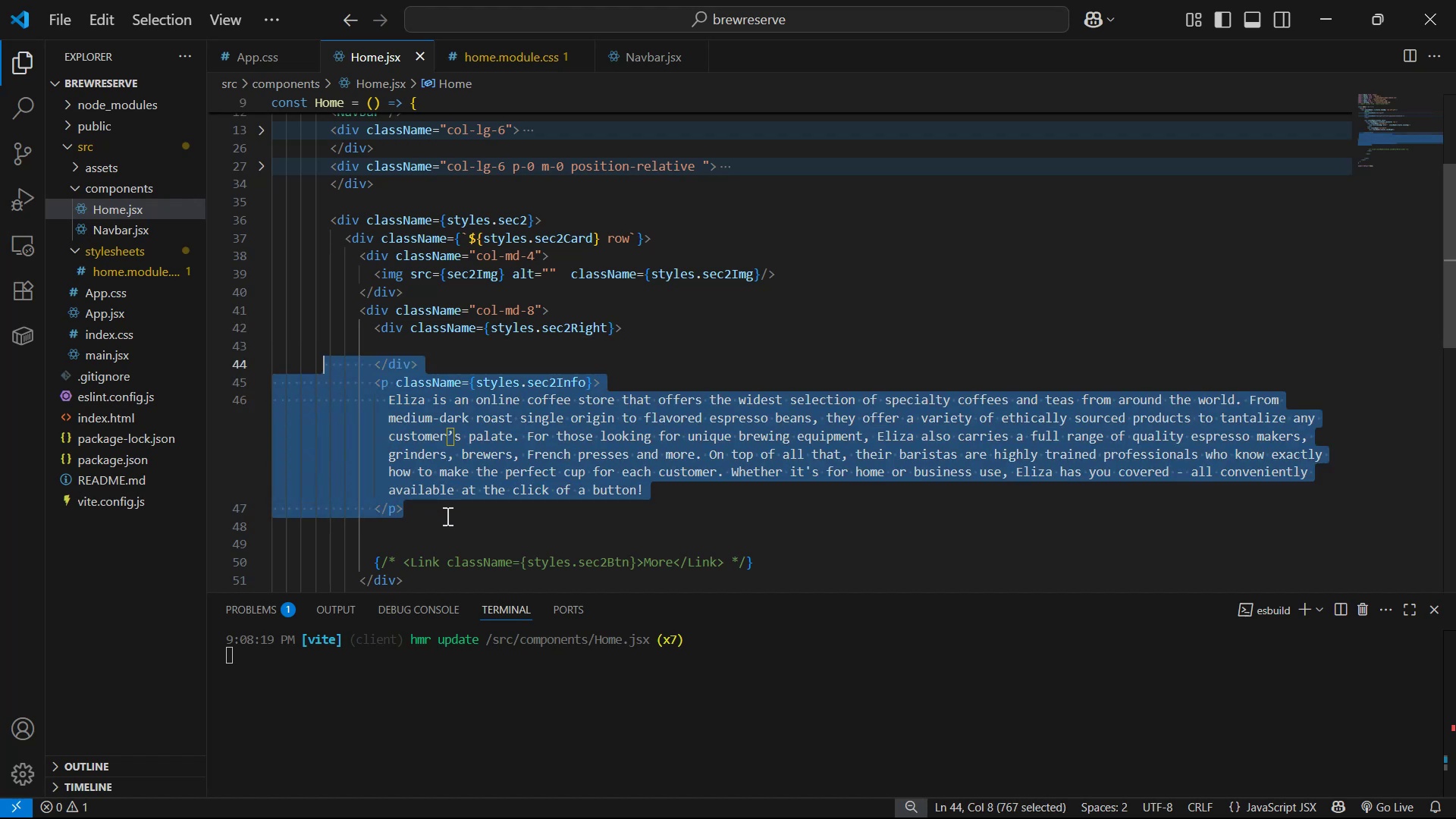 
left_click_drag(start_coordinate=[441, 514], to_coordinate=[370, 384])
 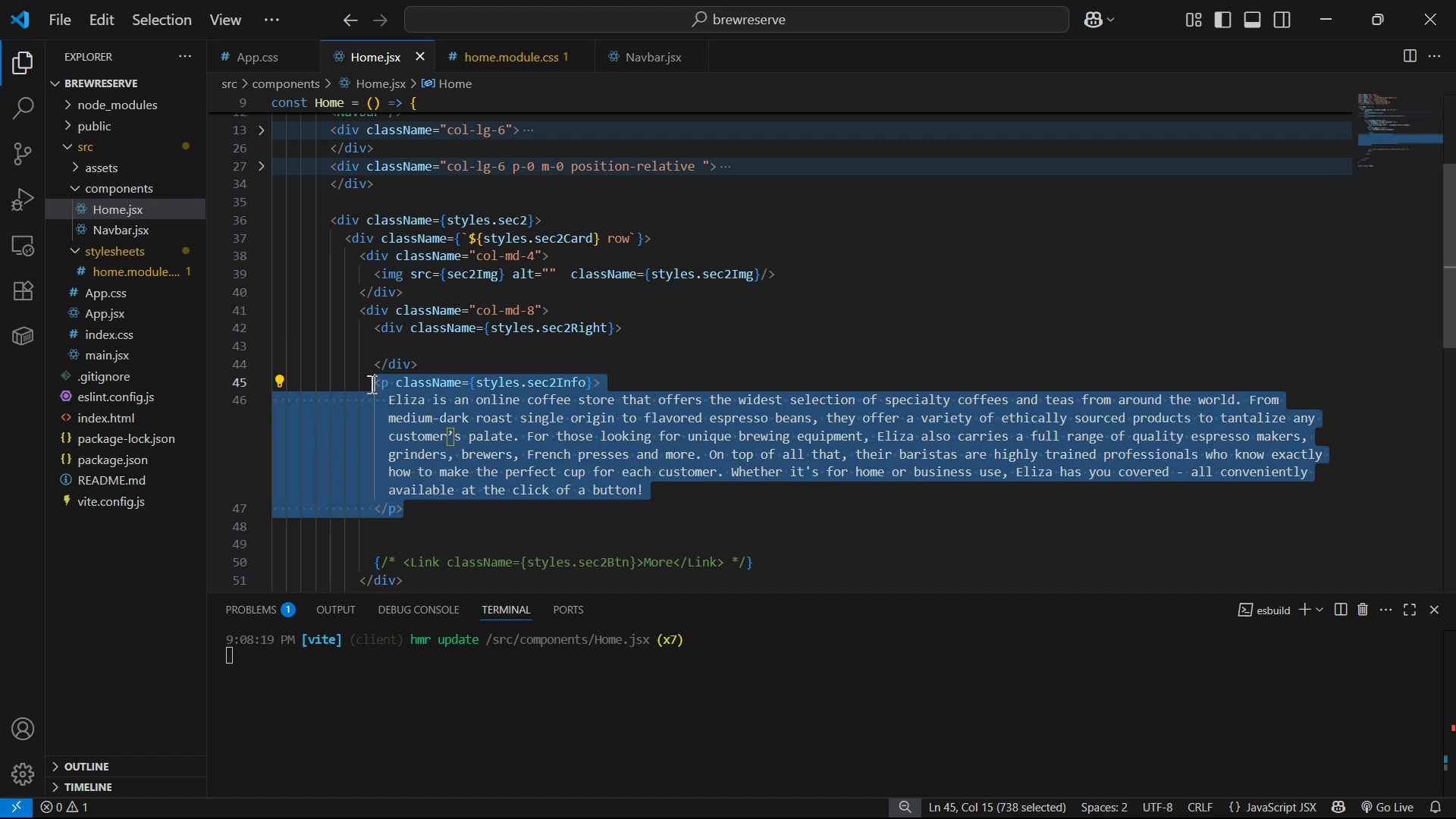 
key(Alt+ArrowUp)
 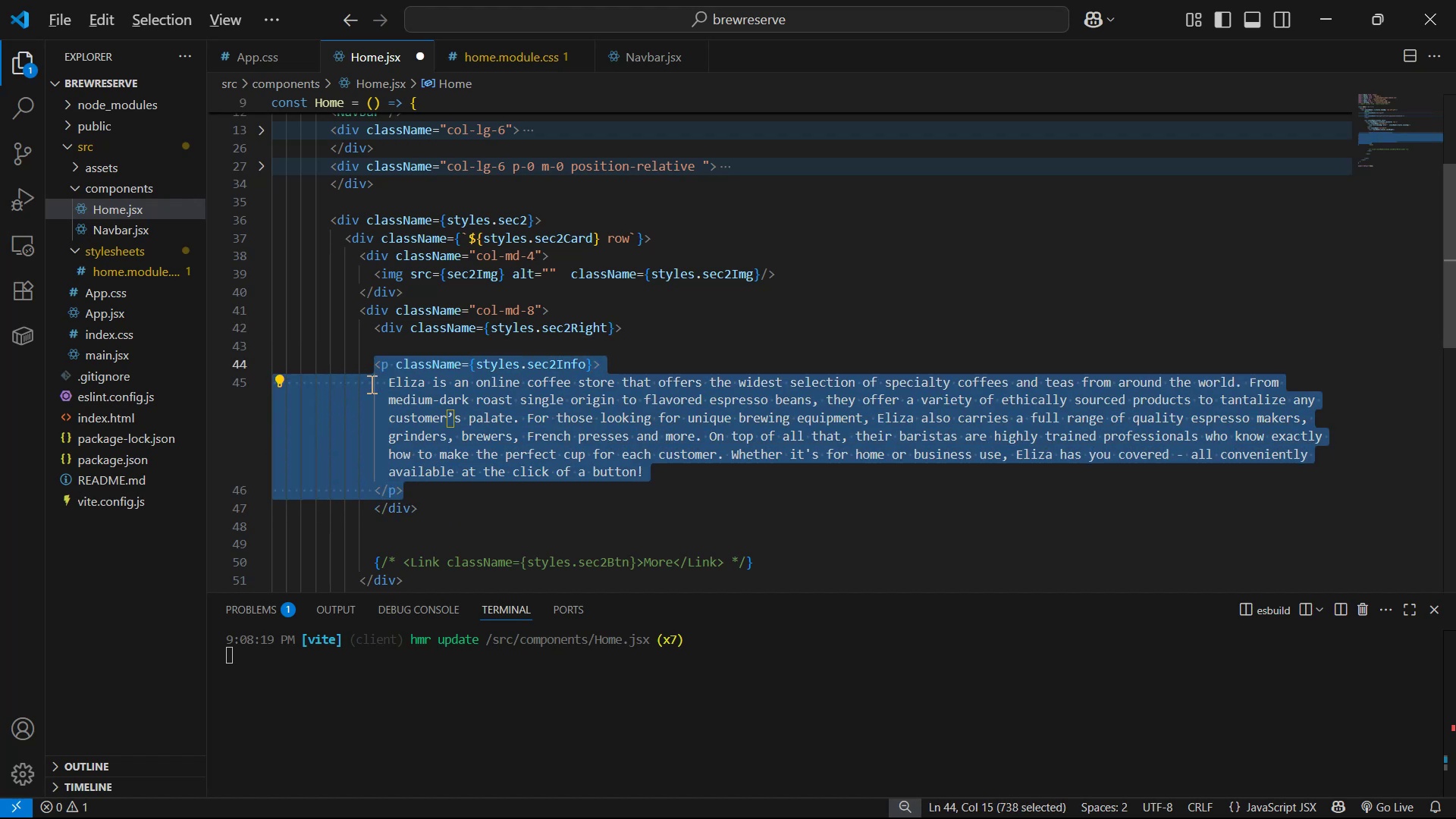 
key(Tab)
 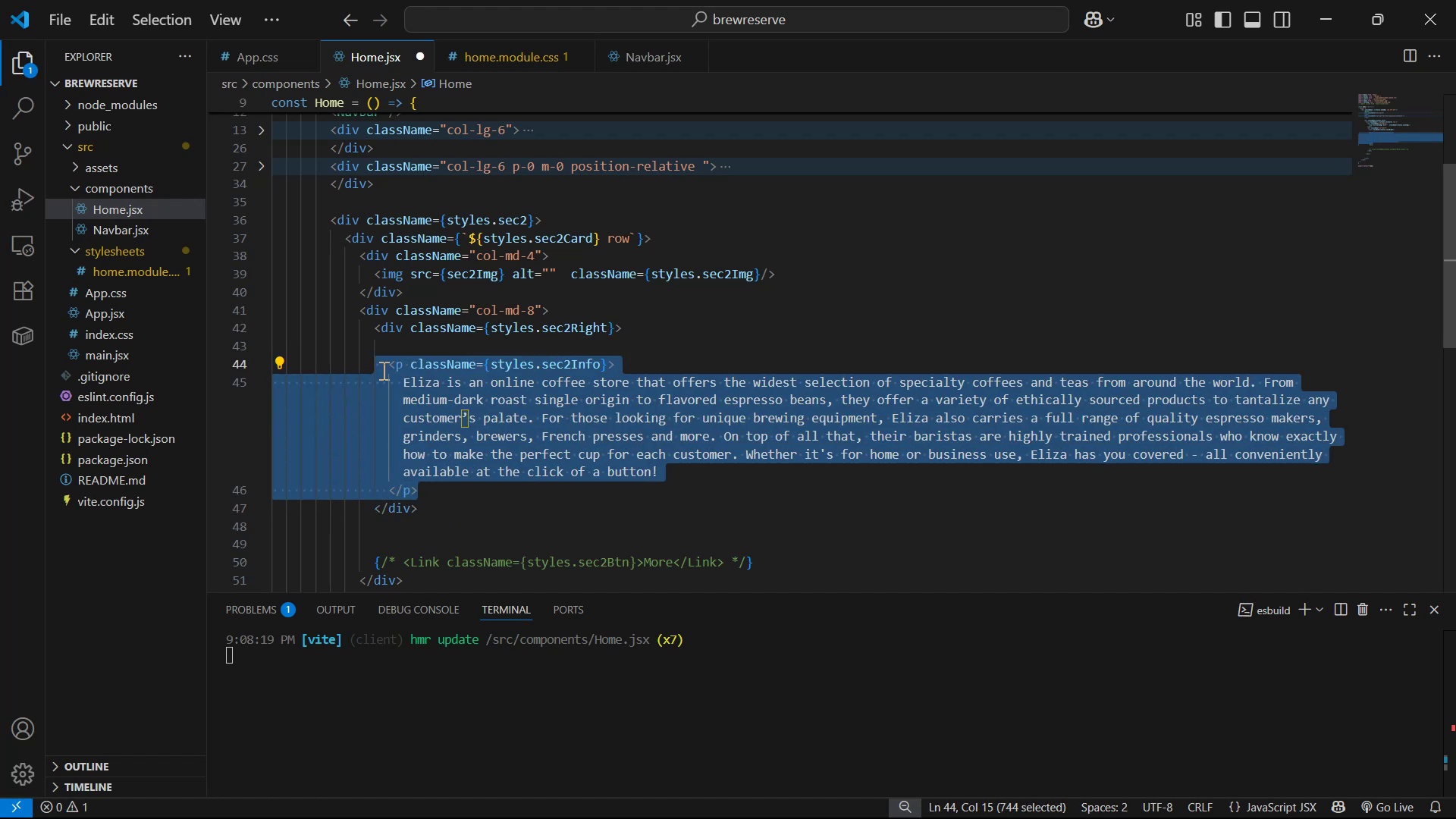 
left_click([372, 353])
 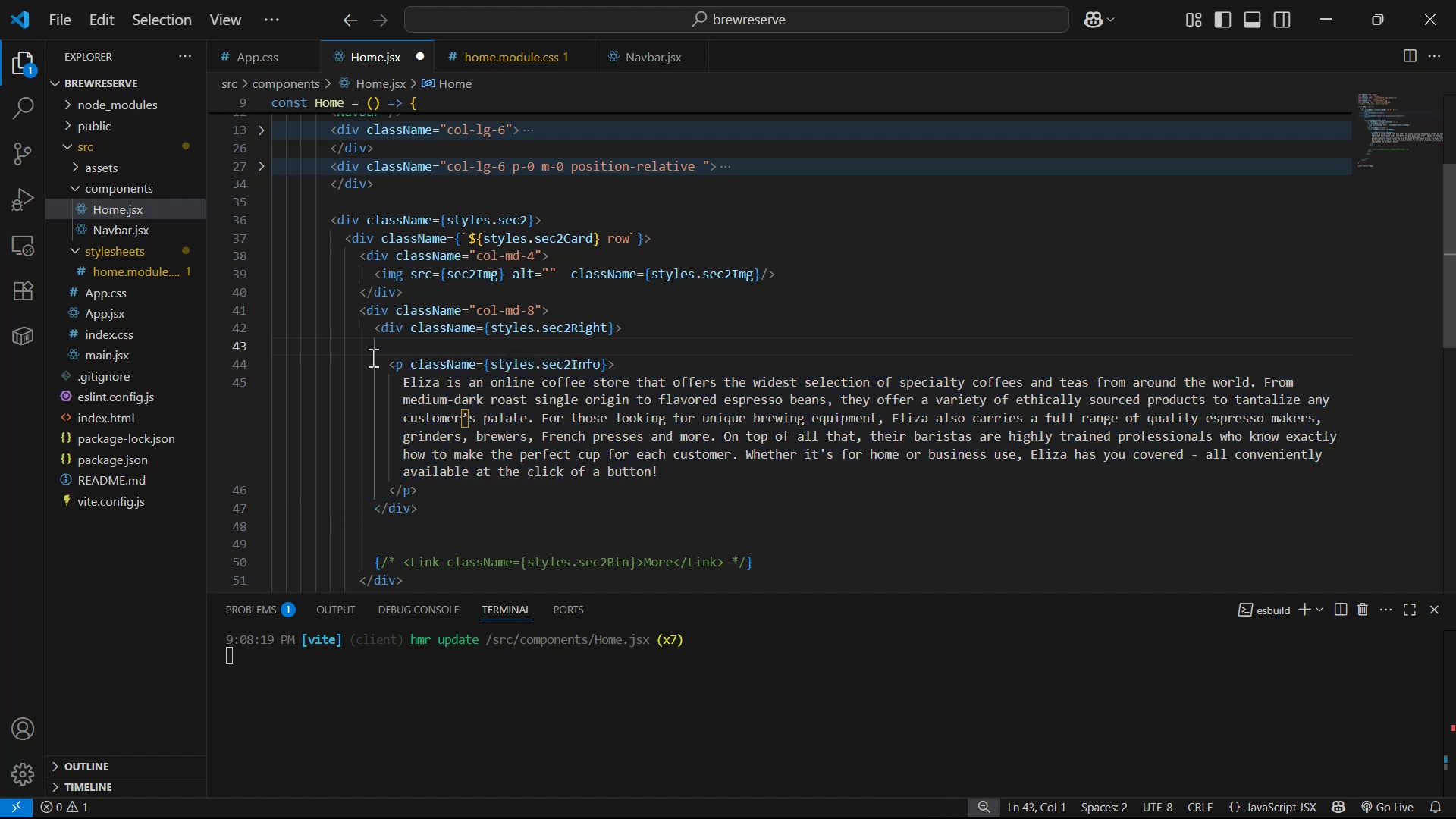 
key(Backspace)
 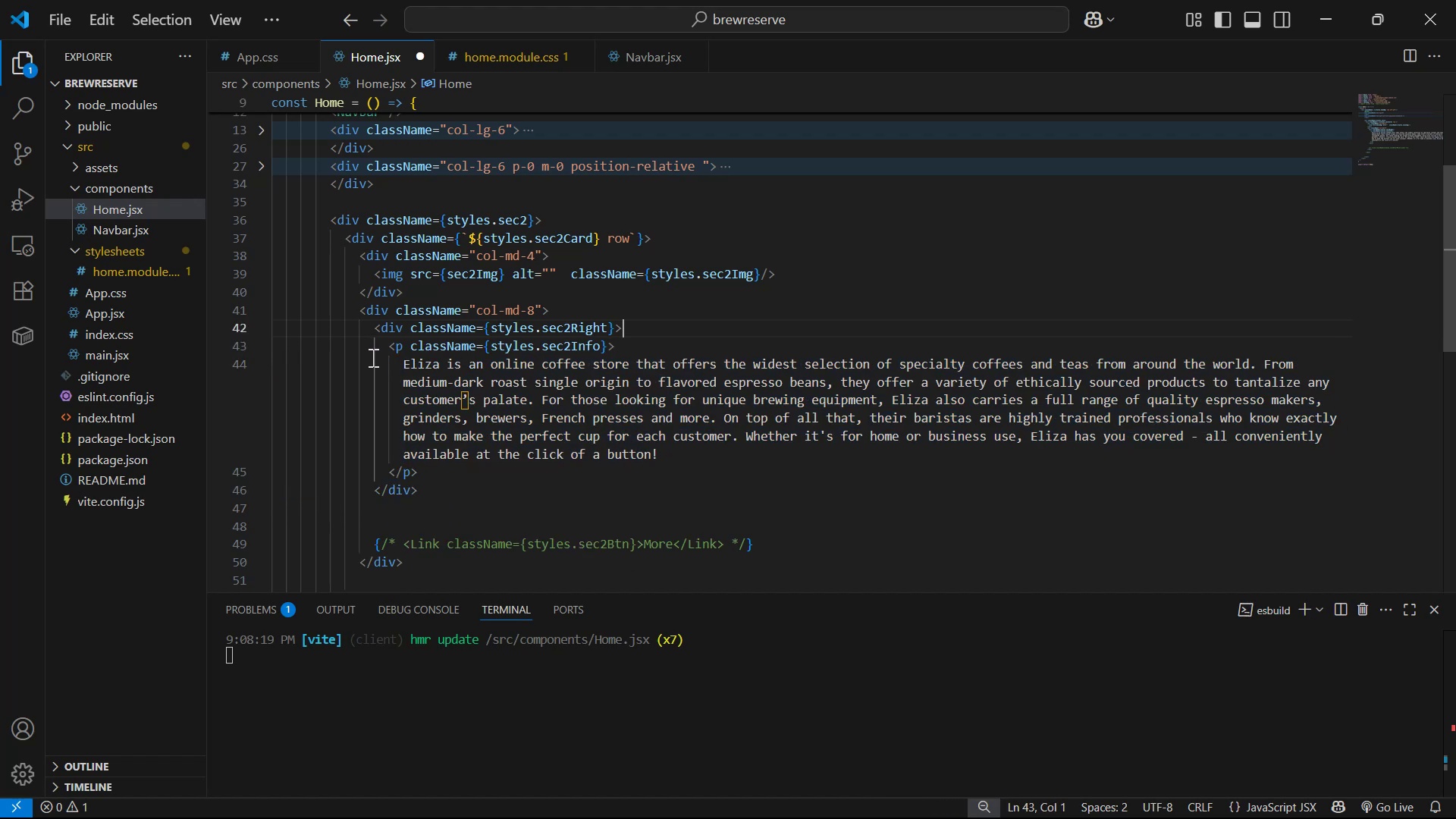 
key(Control+S)
 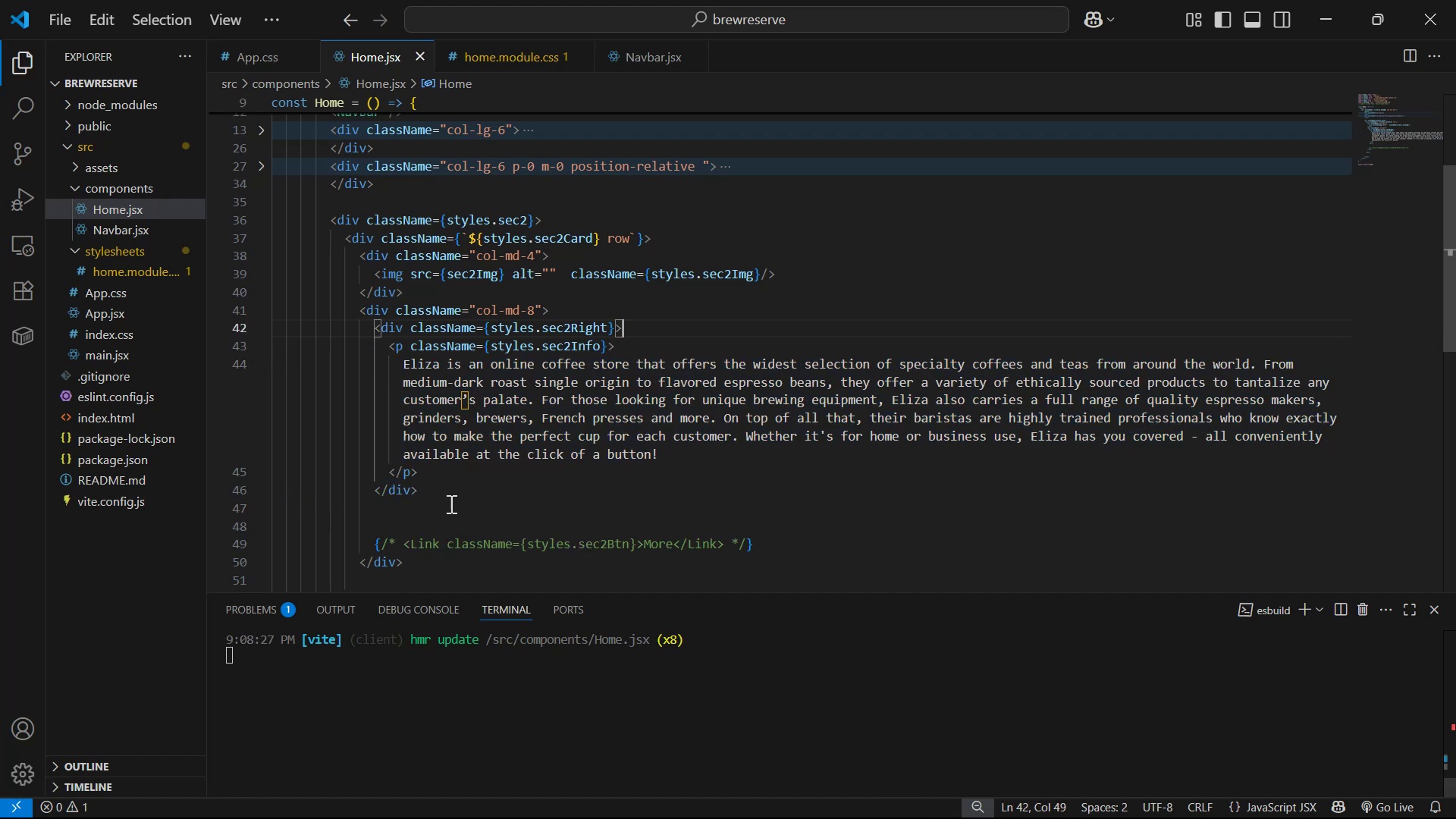 
scroll: coordinate [473, 507], scroll_direction: down, amount: 3.0
 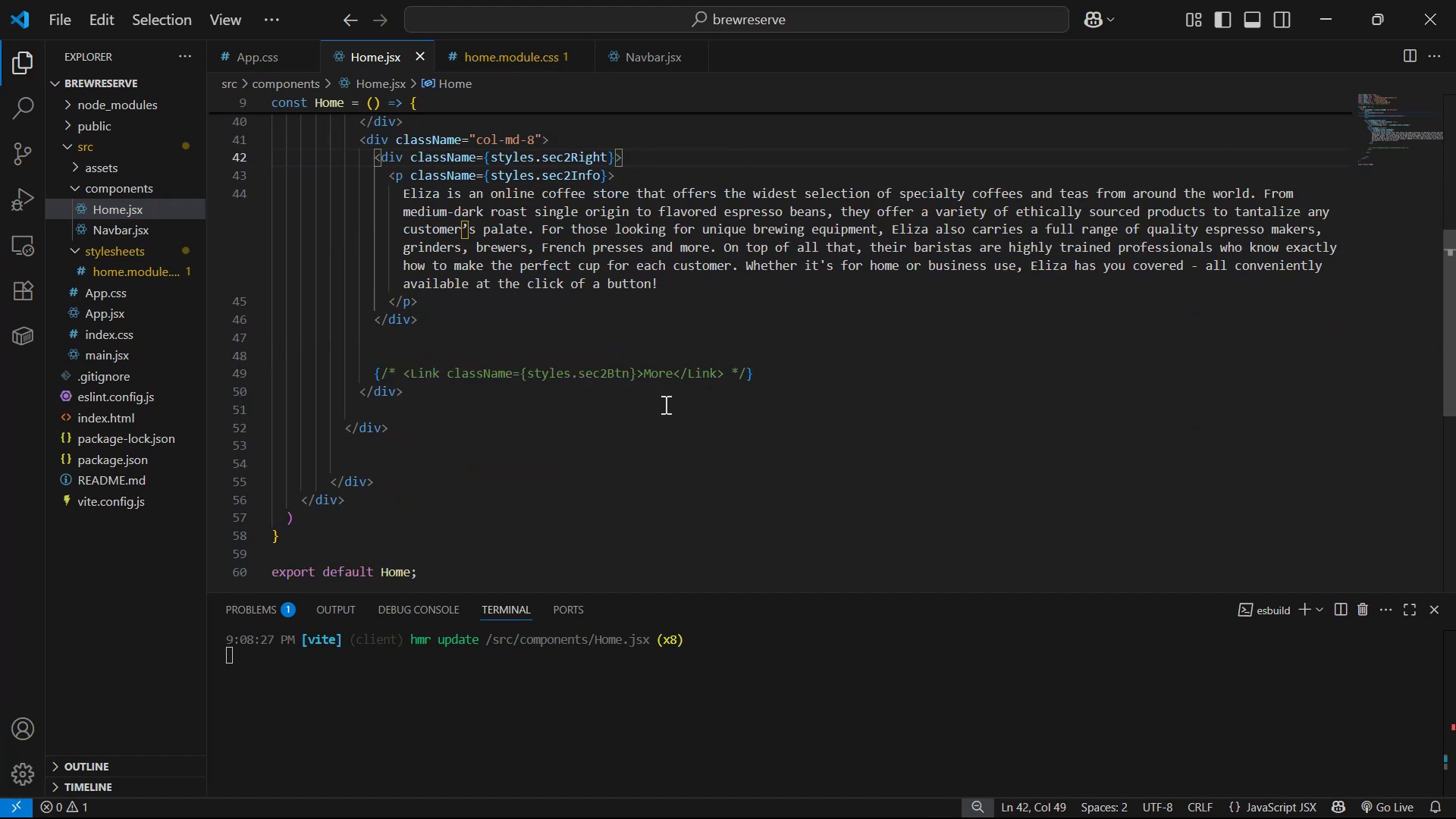 
key(Alt+PageDown)
 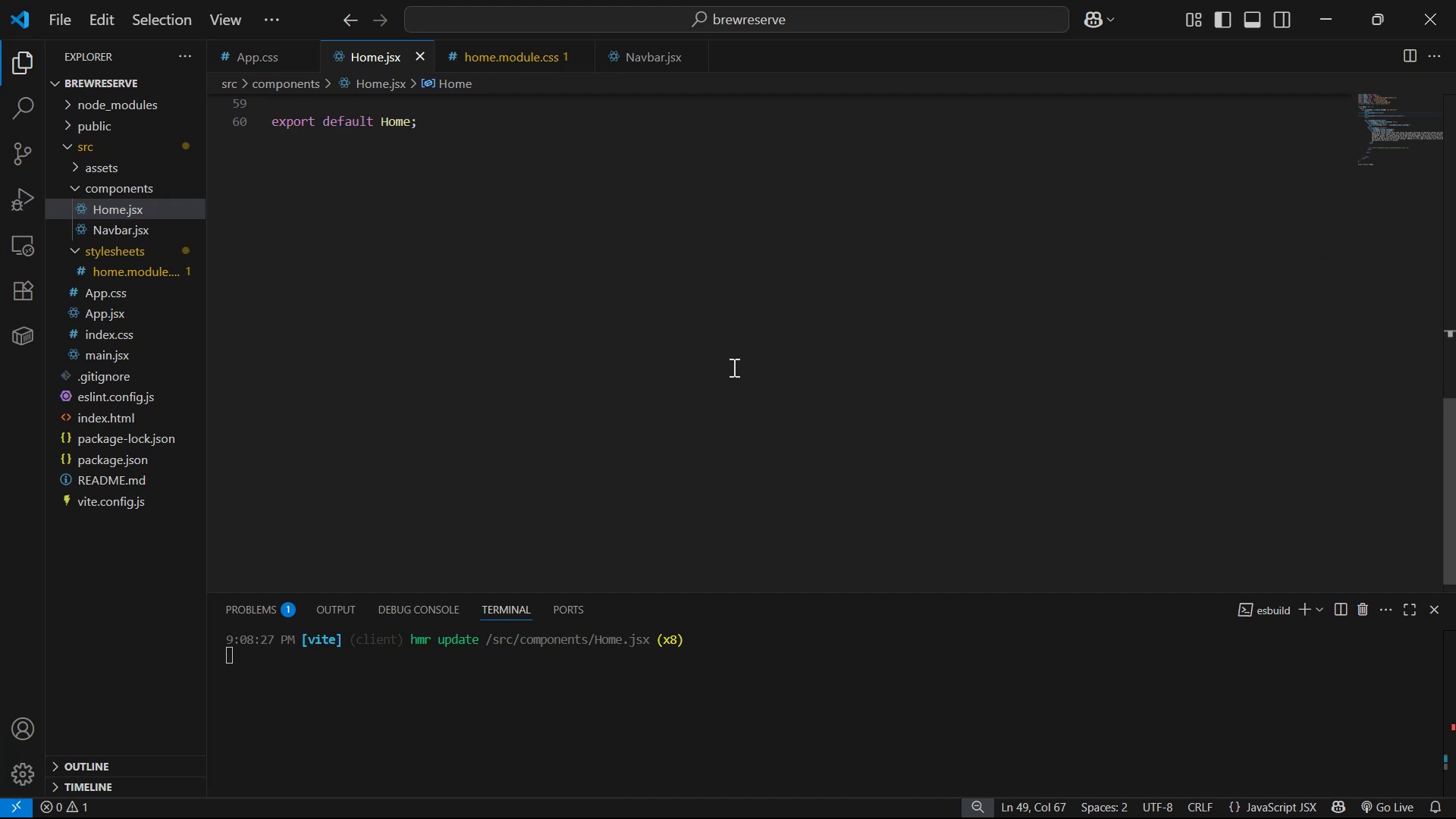 
scroll: coordinate [747, 354], scroll_direction: up, amount: 8.0
 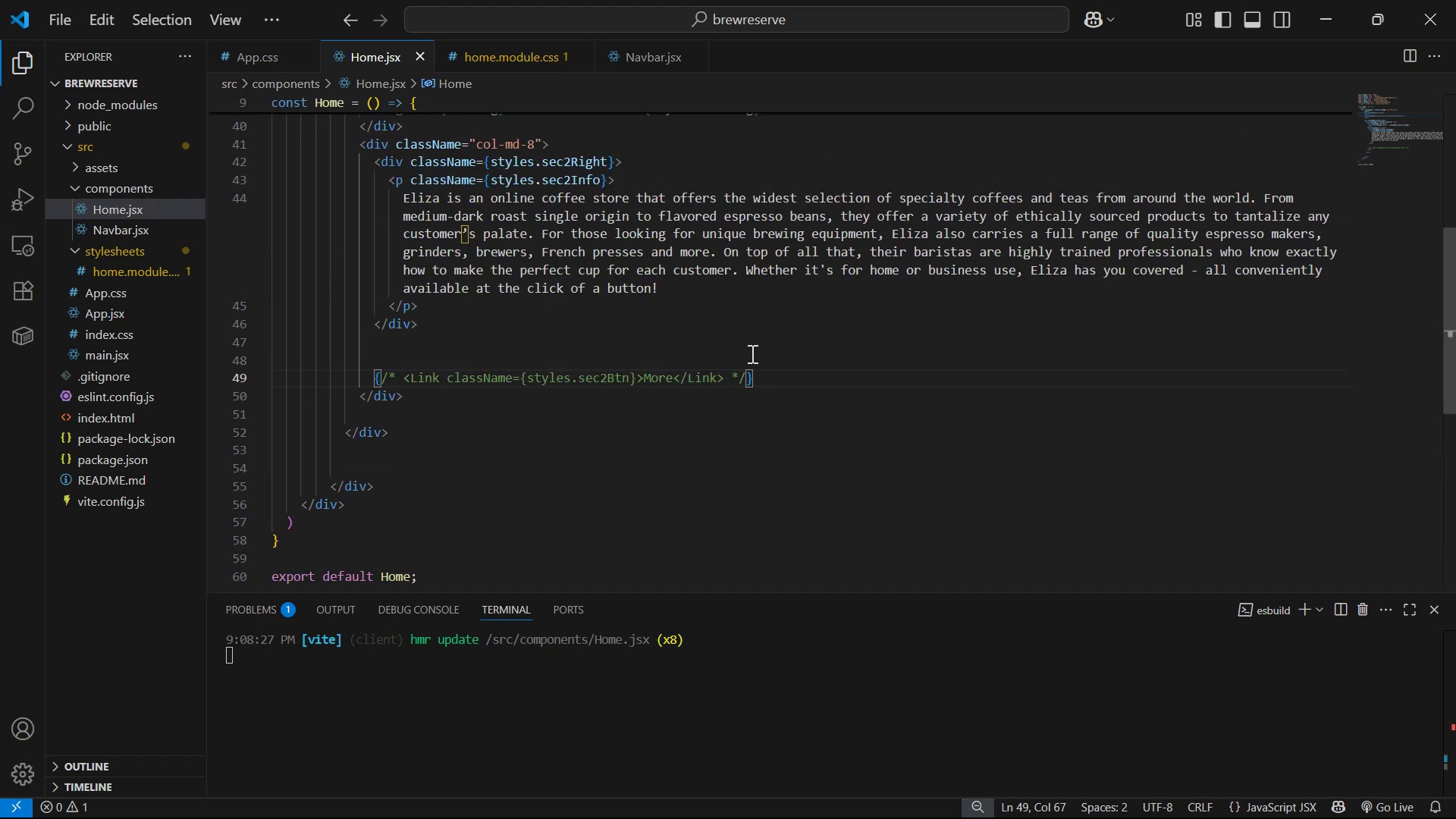 
key(Alt+ArrowUp)
 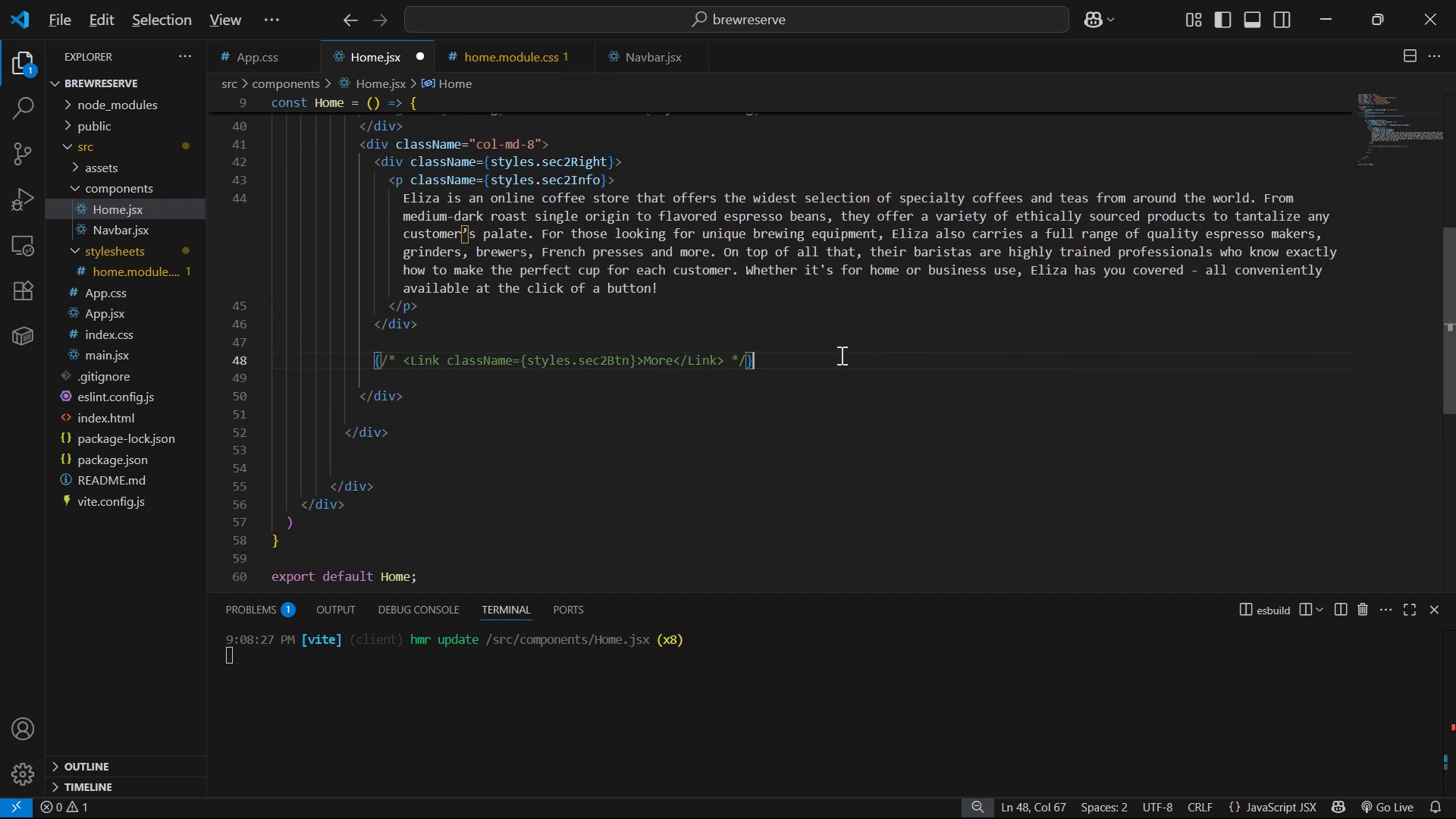 
key(Alt+ArrowUp)
 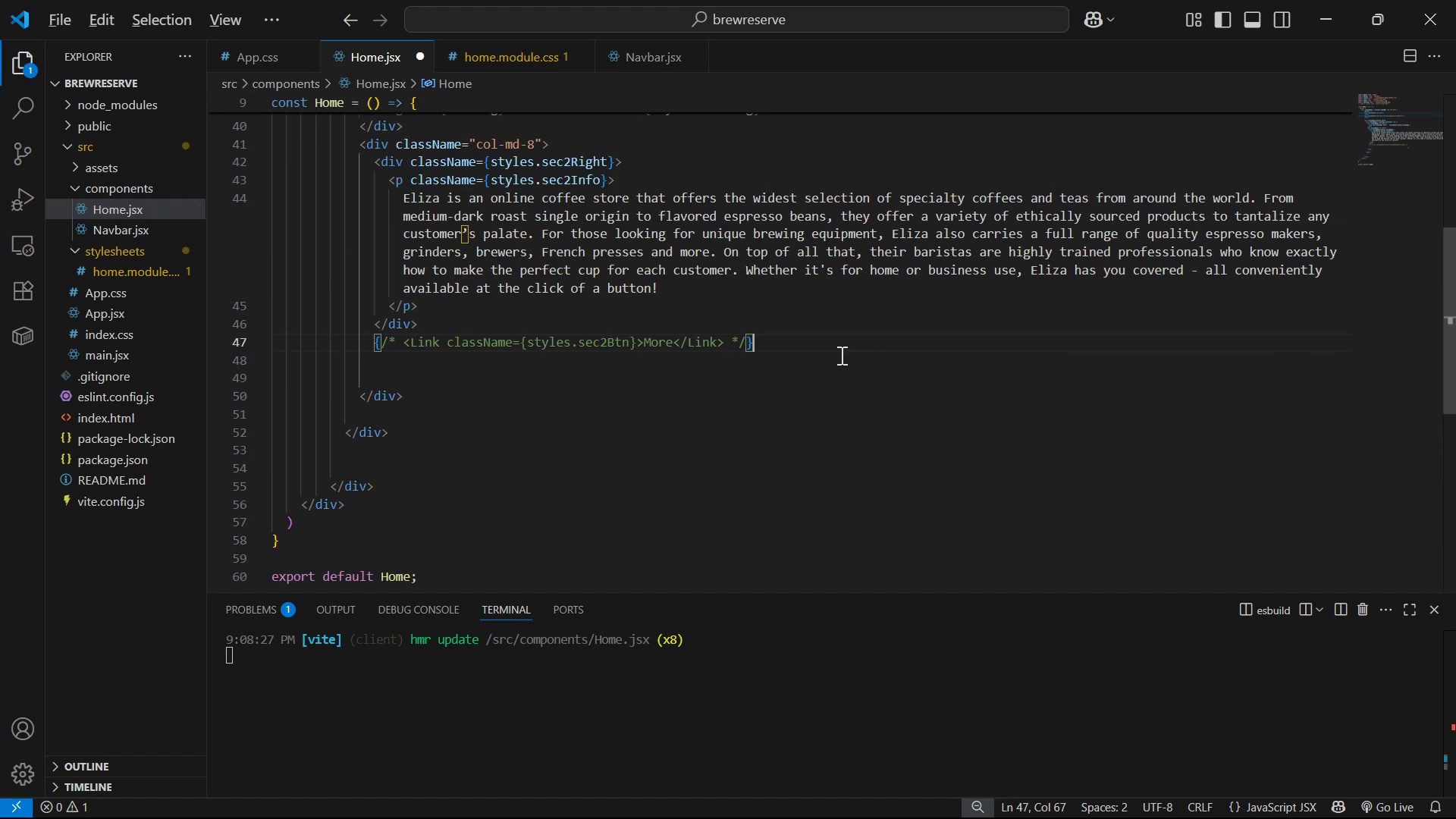 
key(Alt+ArrowUp)
 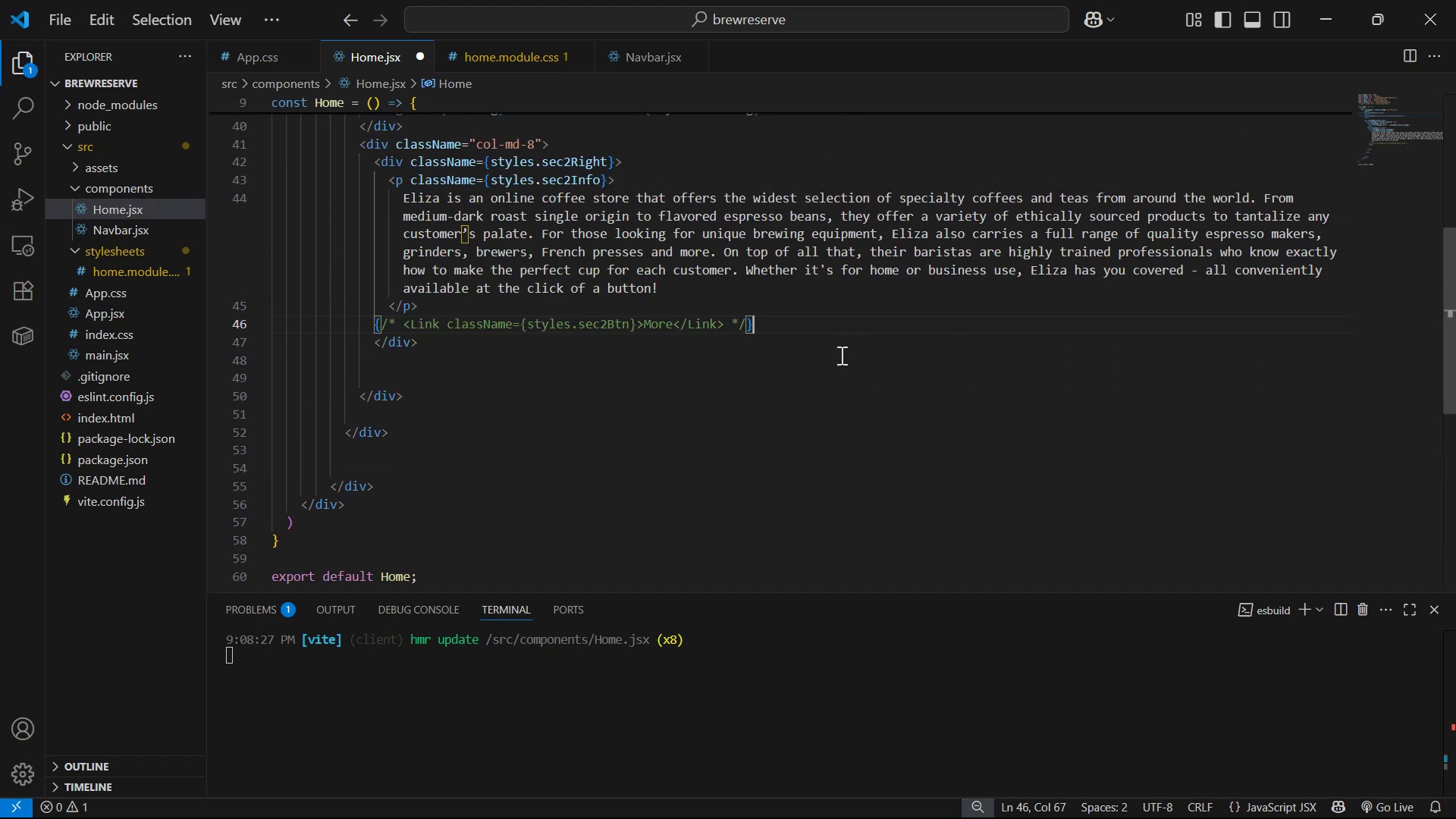 
key(Control+S)
 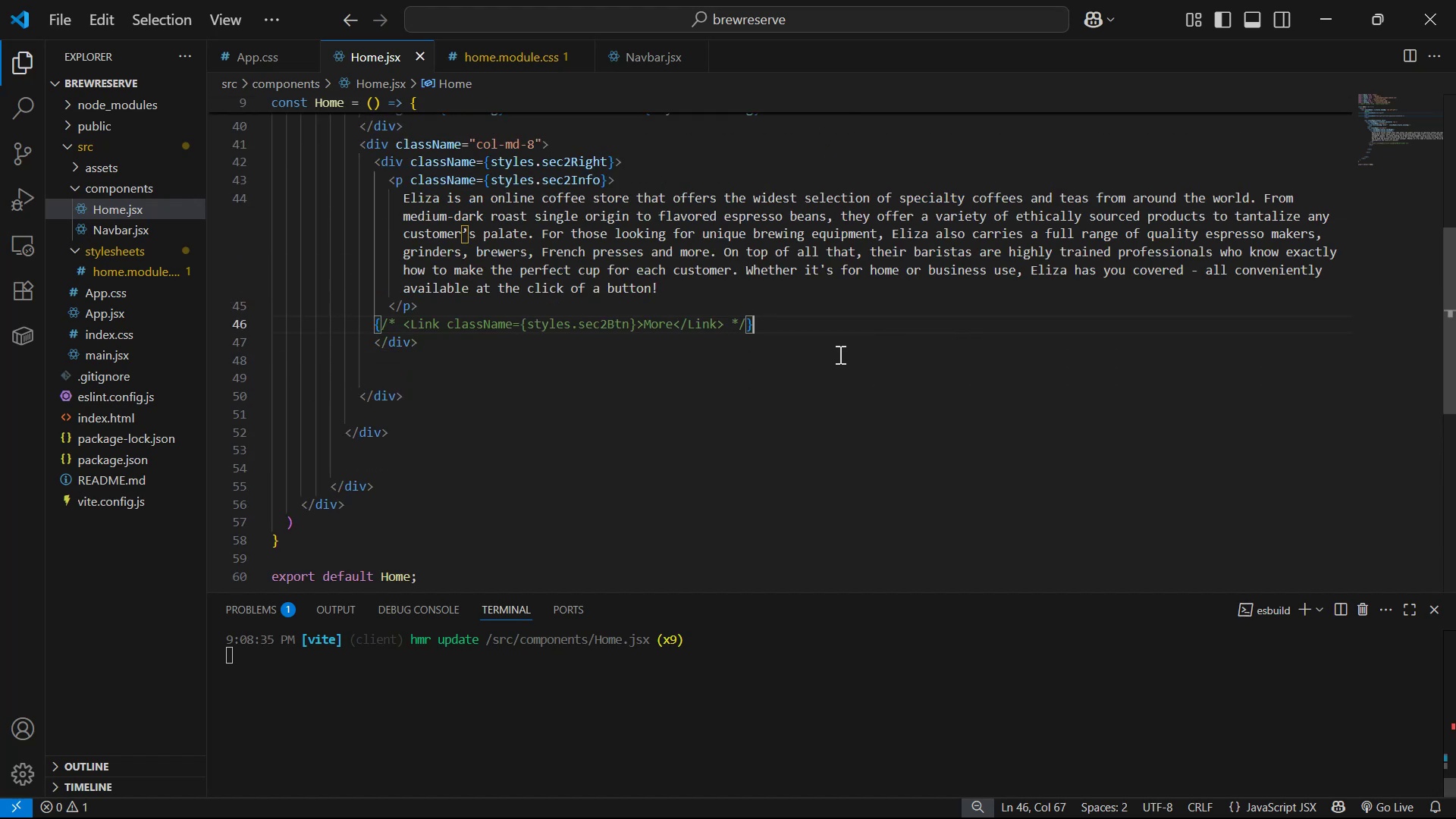 
scroll: coordinate [788, 365], scroll_direction: up, amount: 3.0
 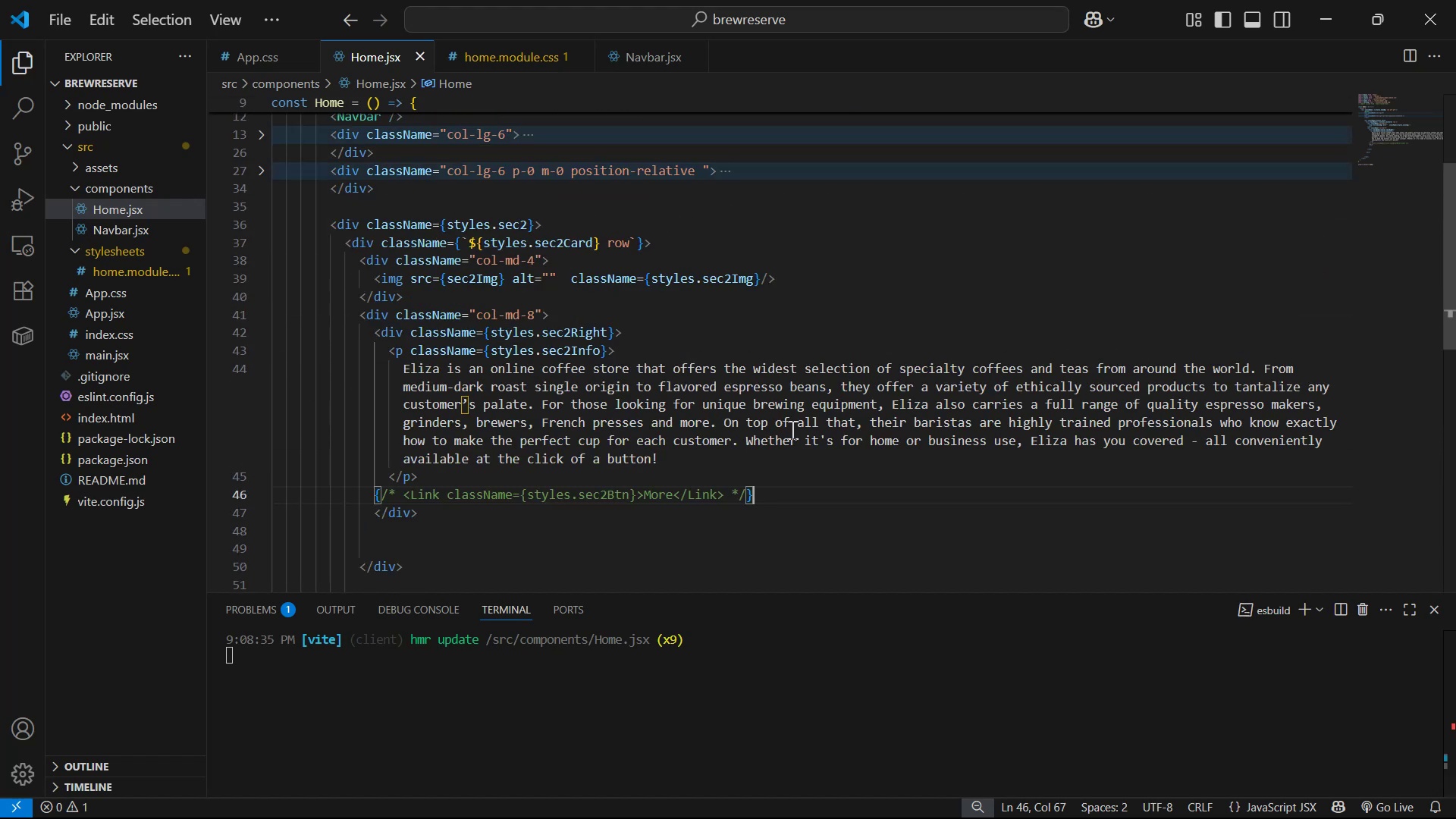 
key(Enter)
 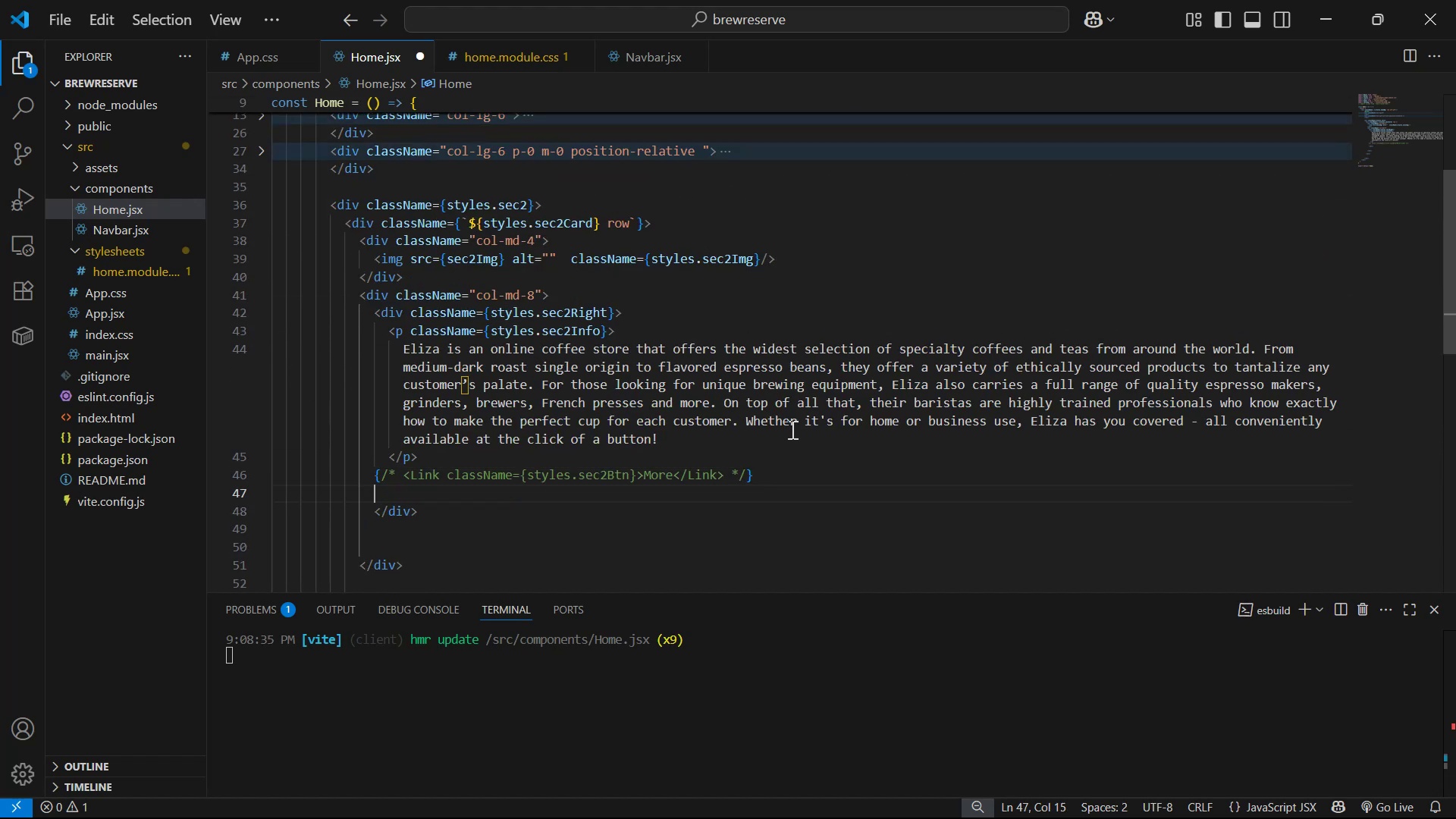 
key(Enter)
 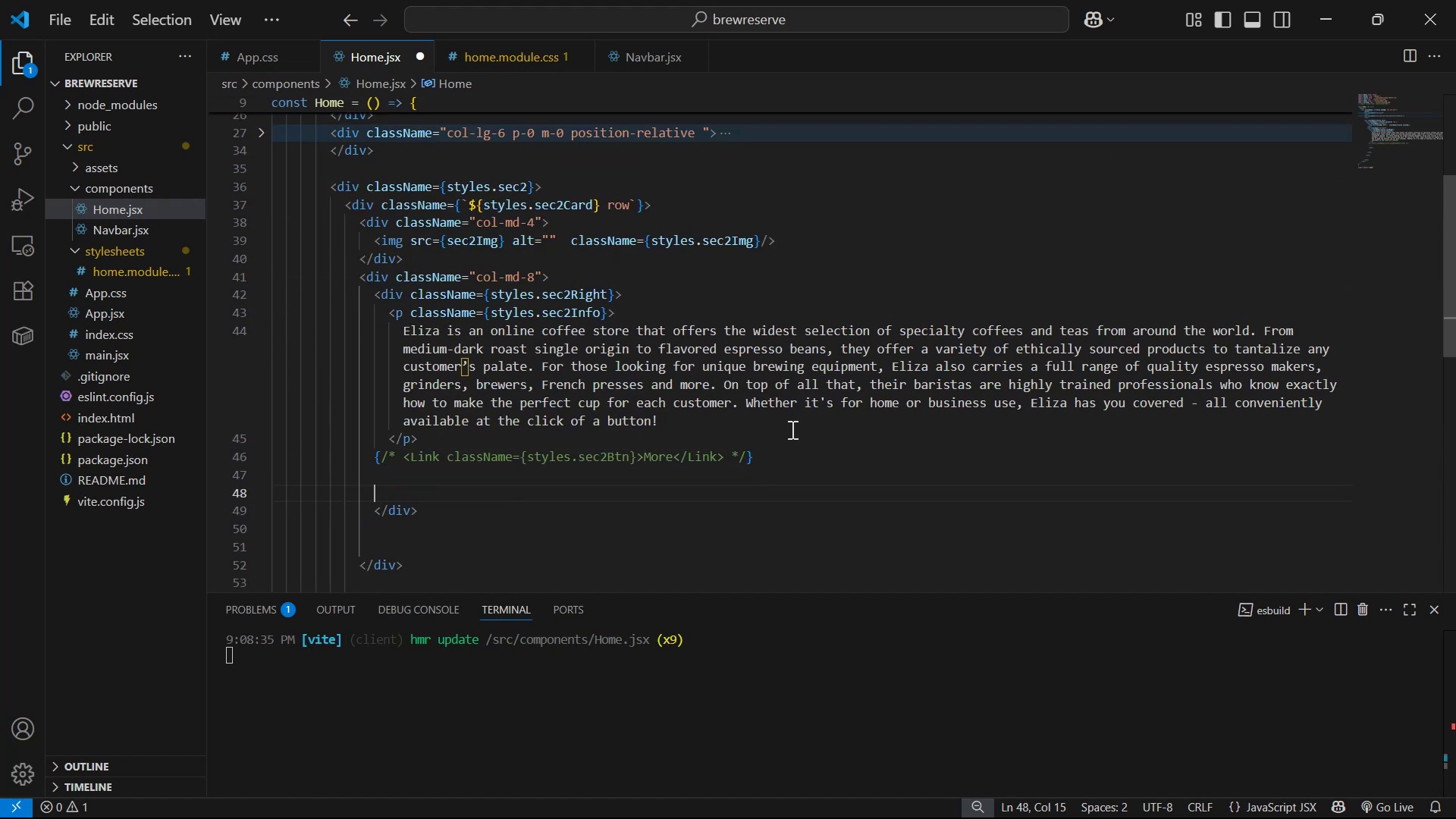 
key(Control+S)
 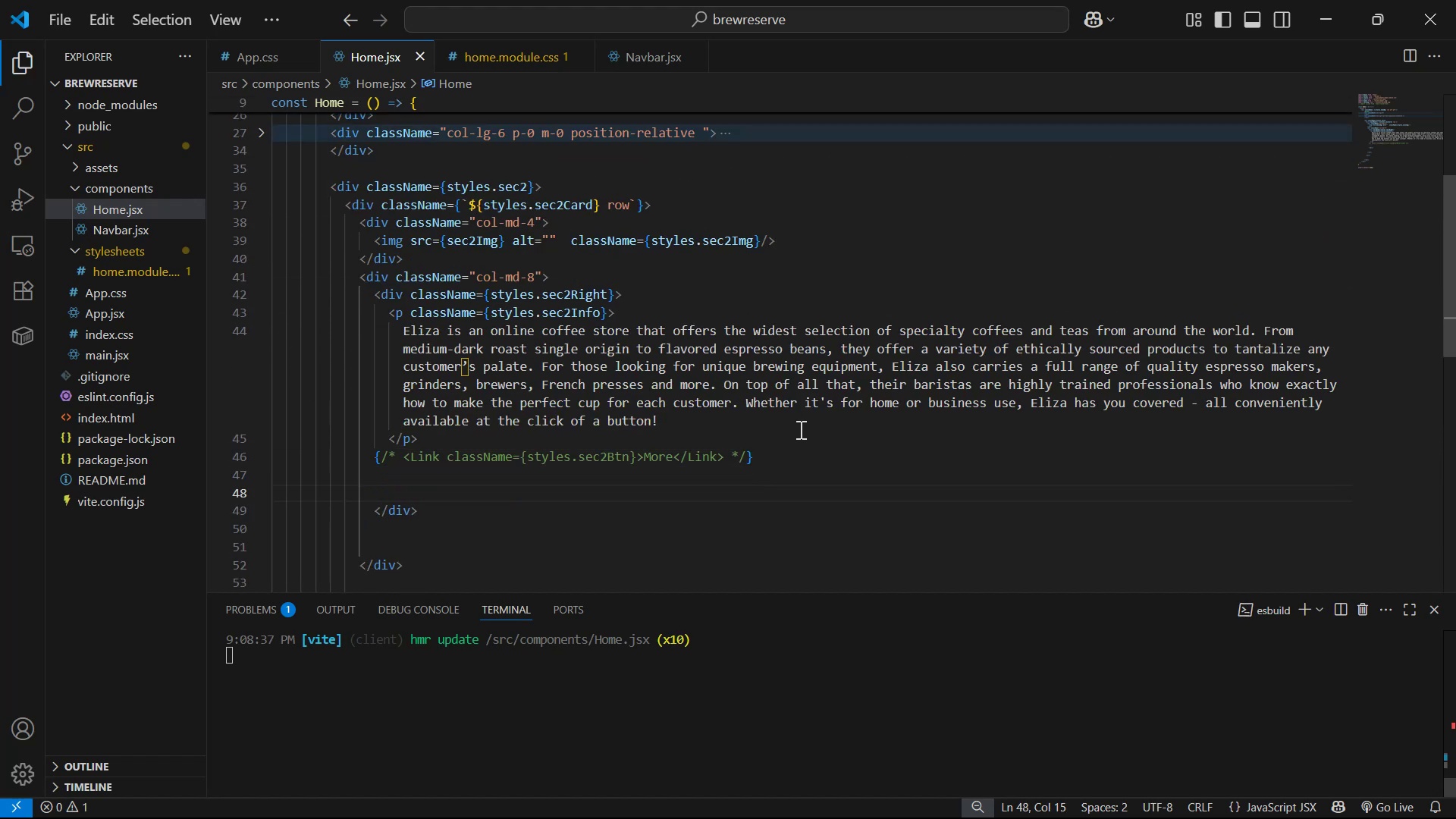 
scroll: coordinate [837, 411], scroll_direction: up, amount: 2.0
 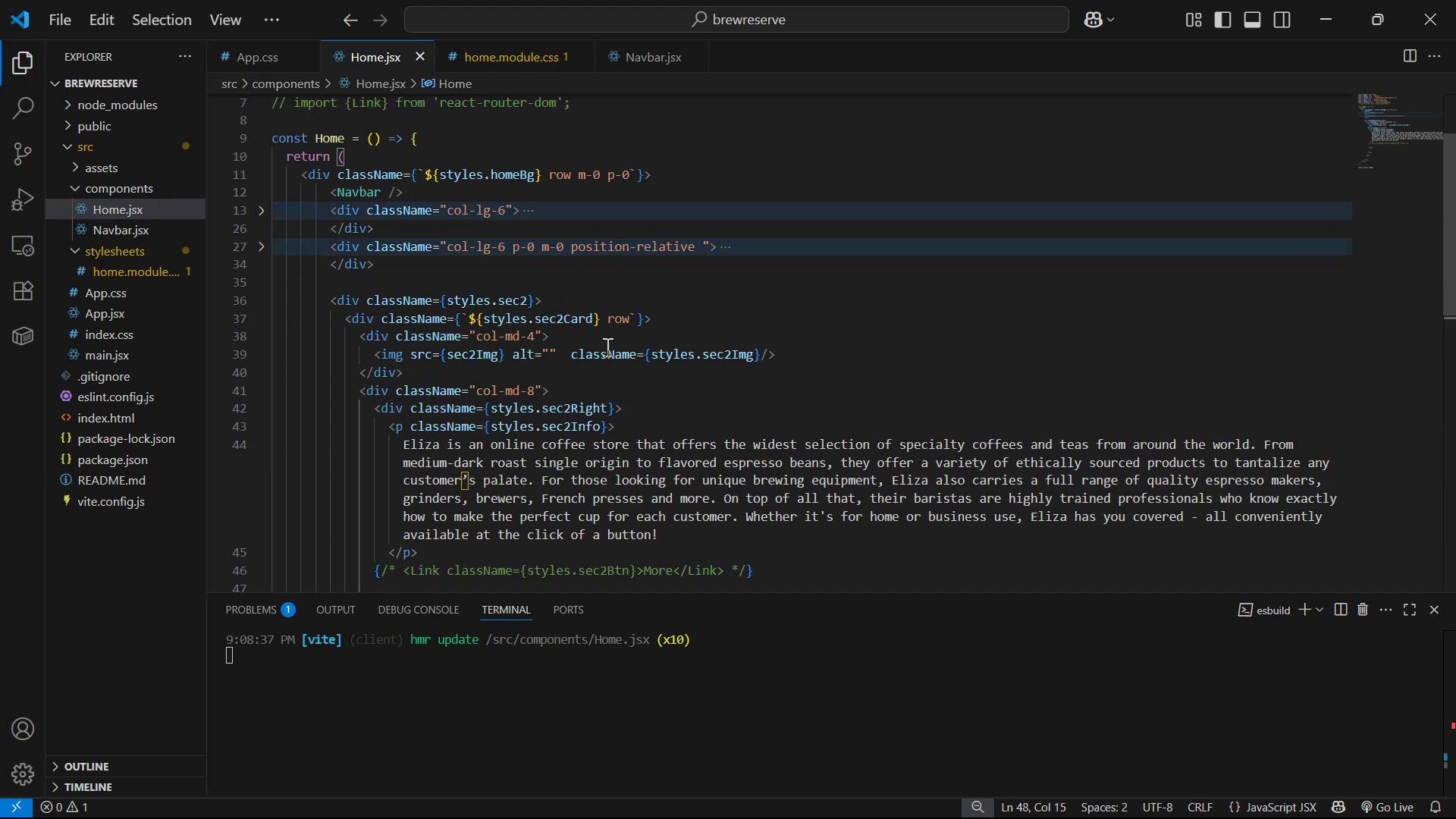 
left_click([566, 337])
 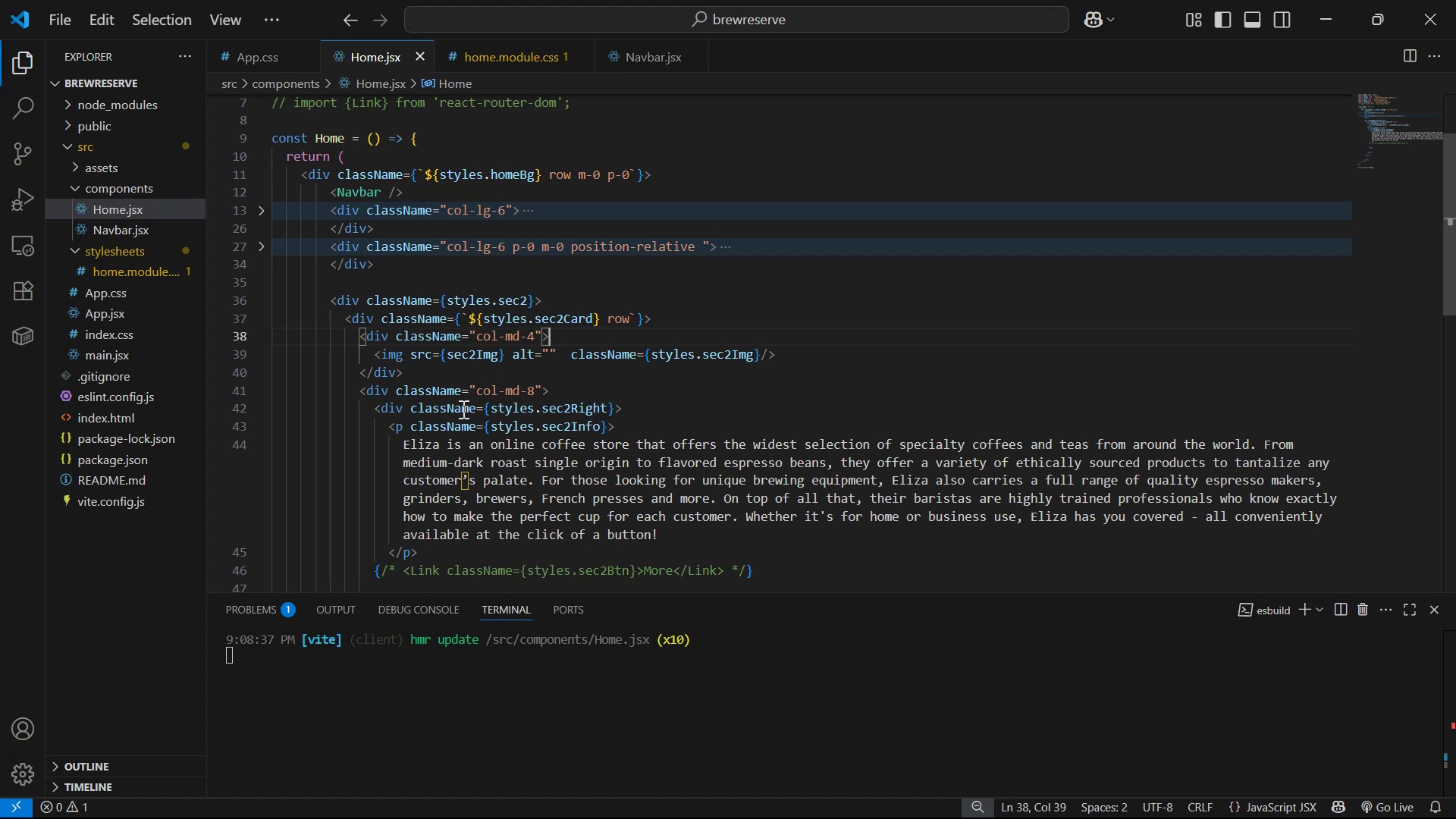 
left_click_drag(start_coordinate=[620, 408], to_coordinate=[369, 407])
 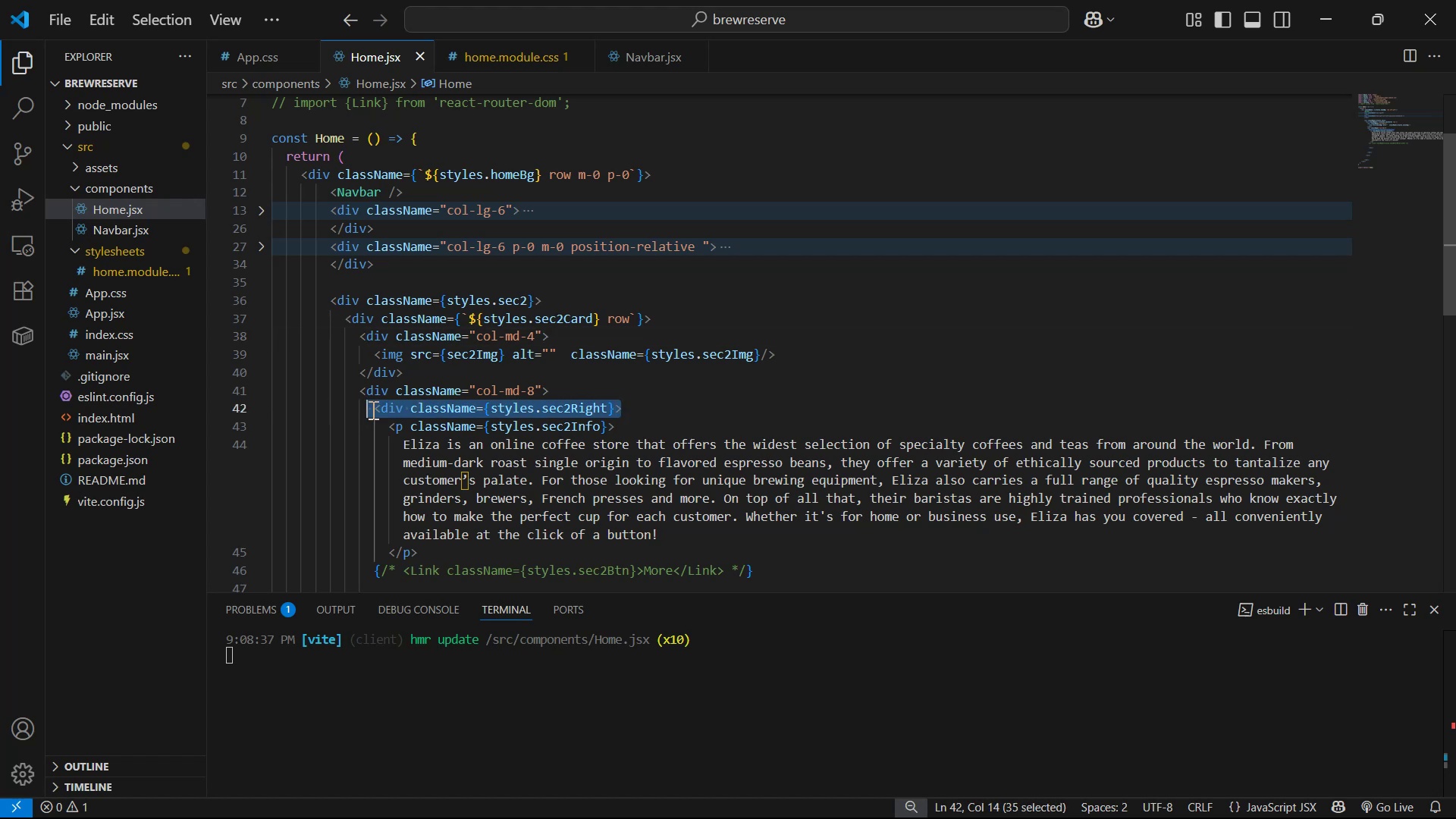 
key(Control+C)
 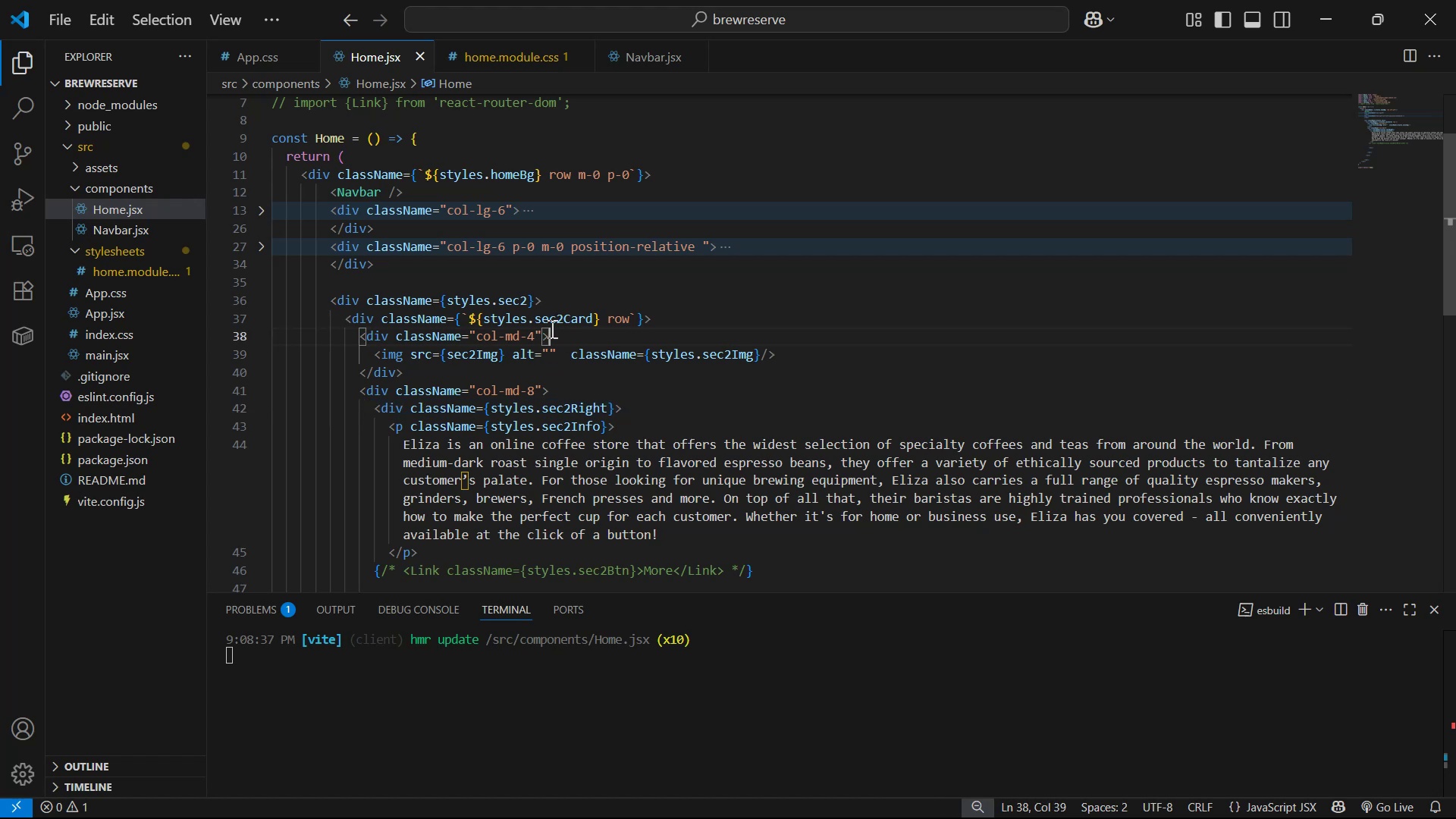 
key(Enter)
 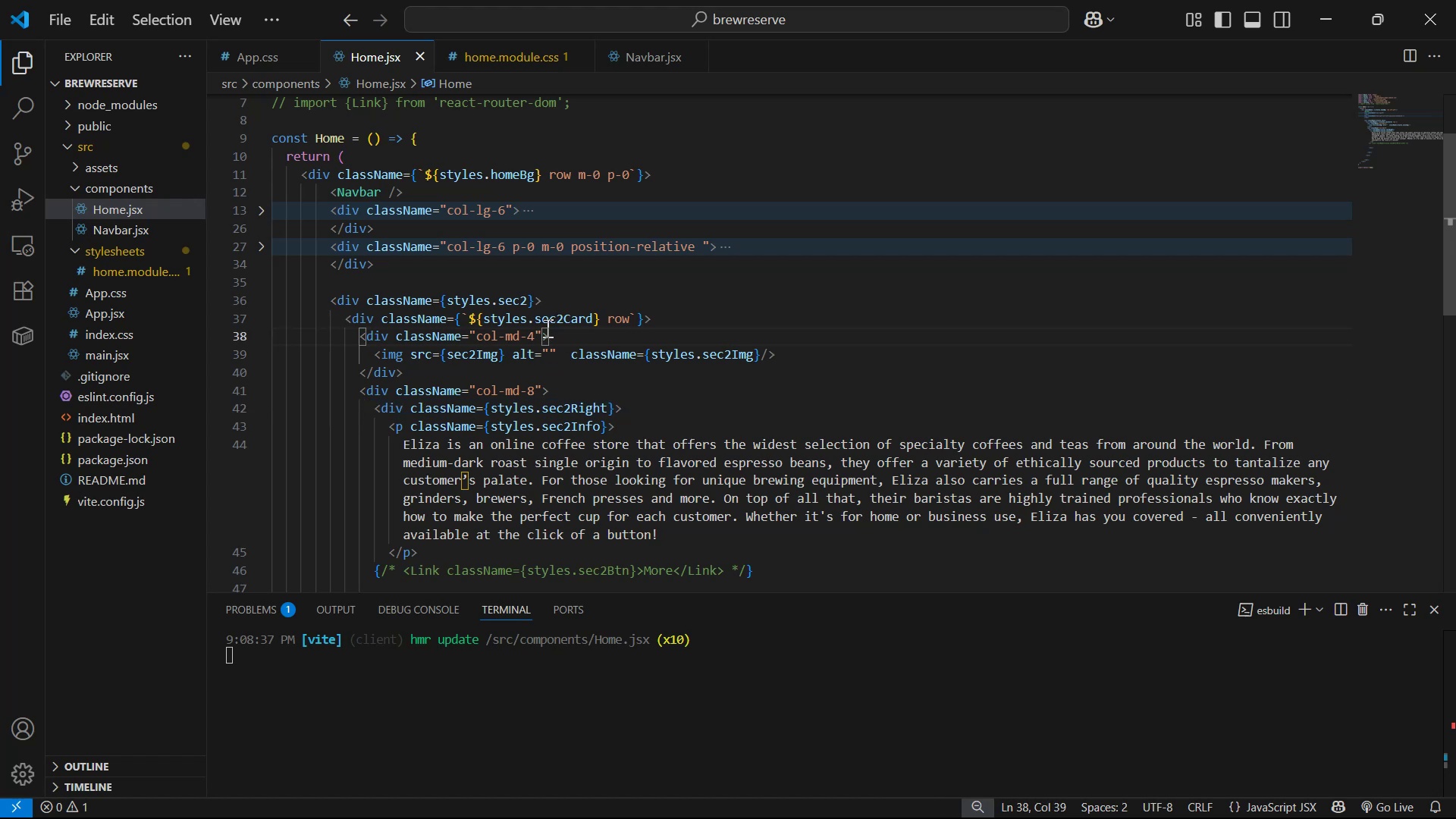 
key(Control+ControlLeft)
 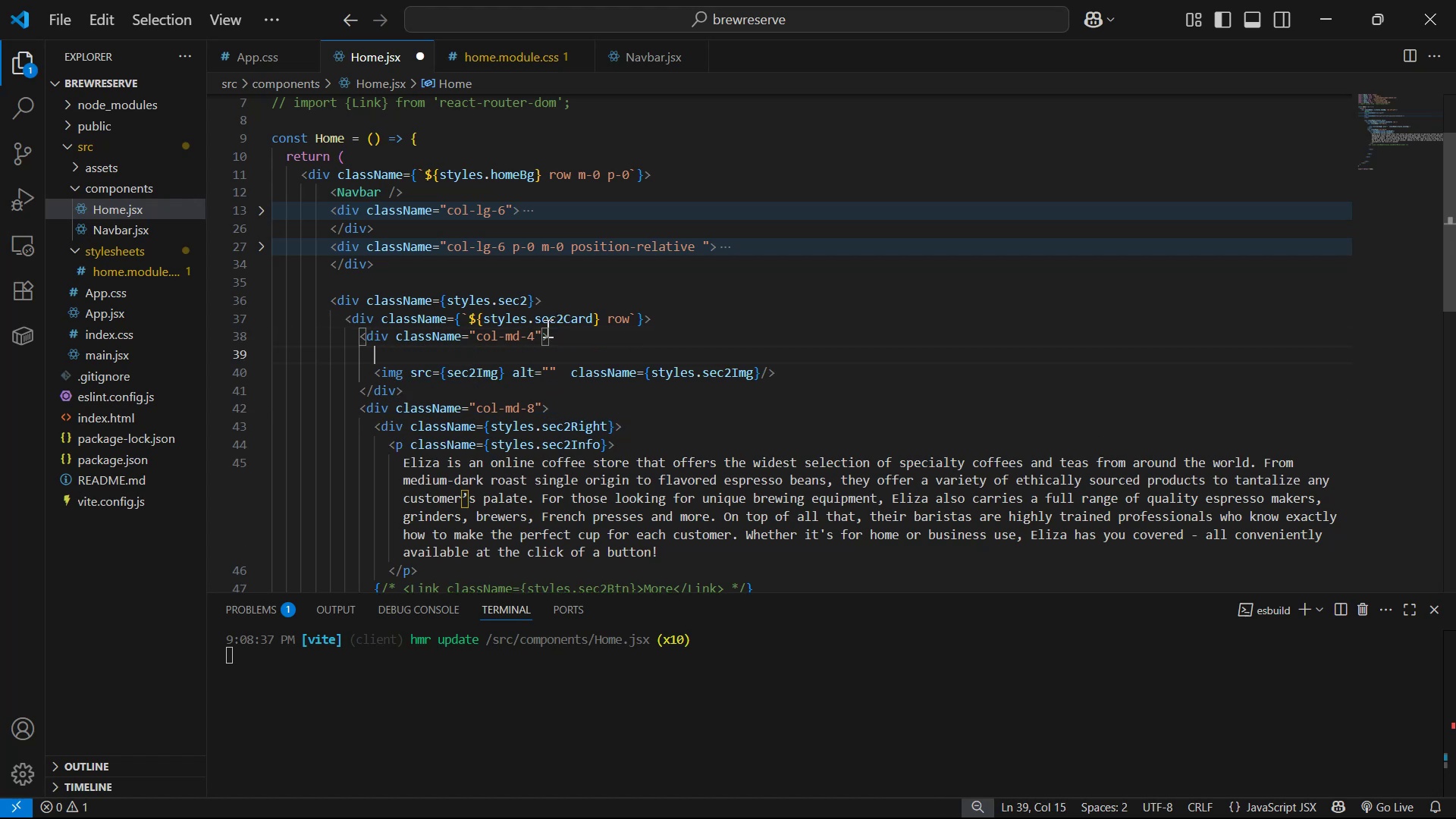 
key(Control+V)
 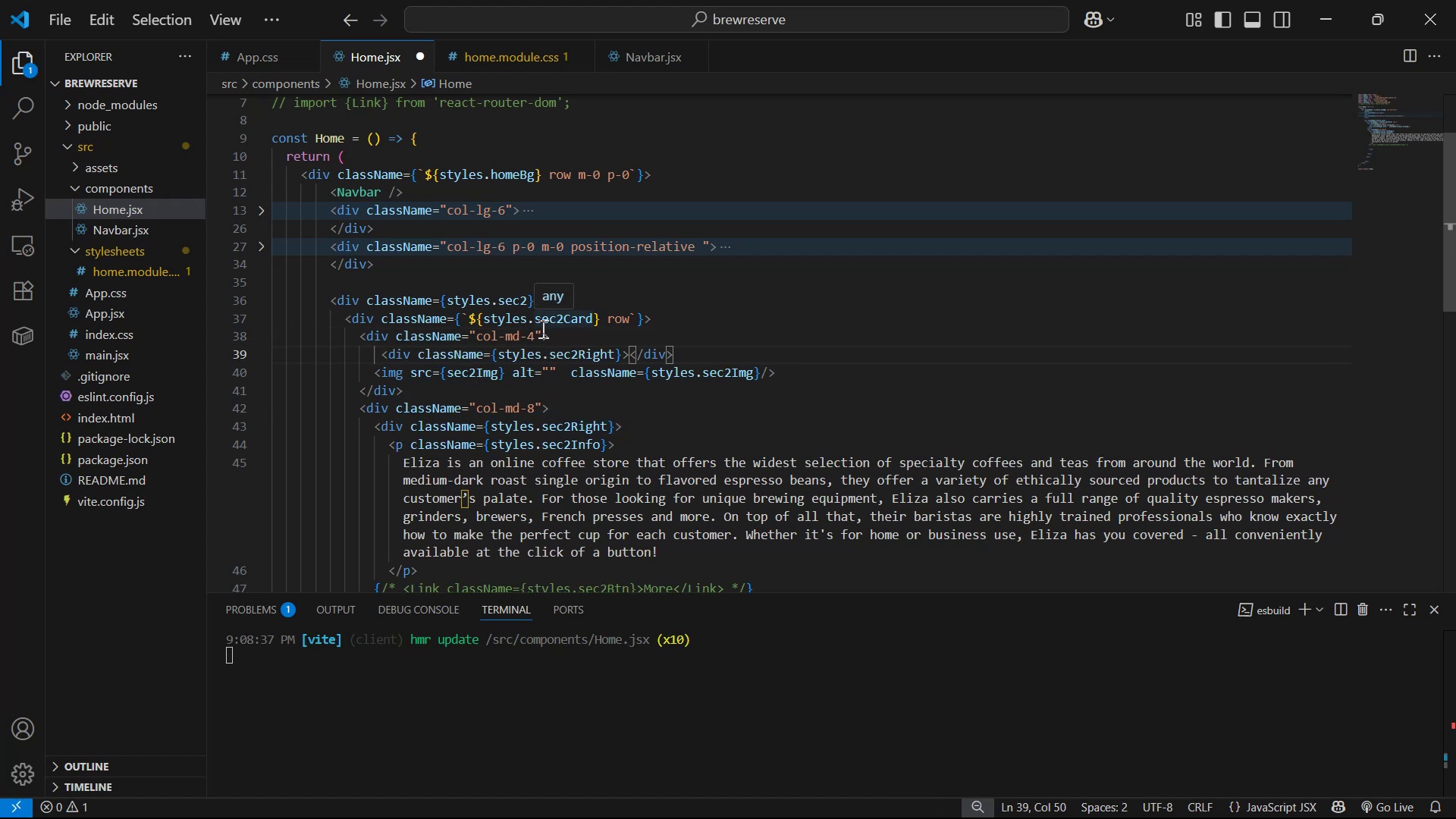 
key(Enter)
 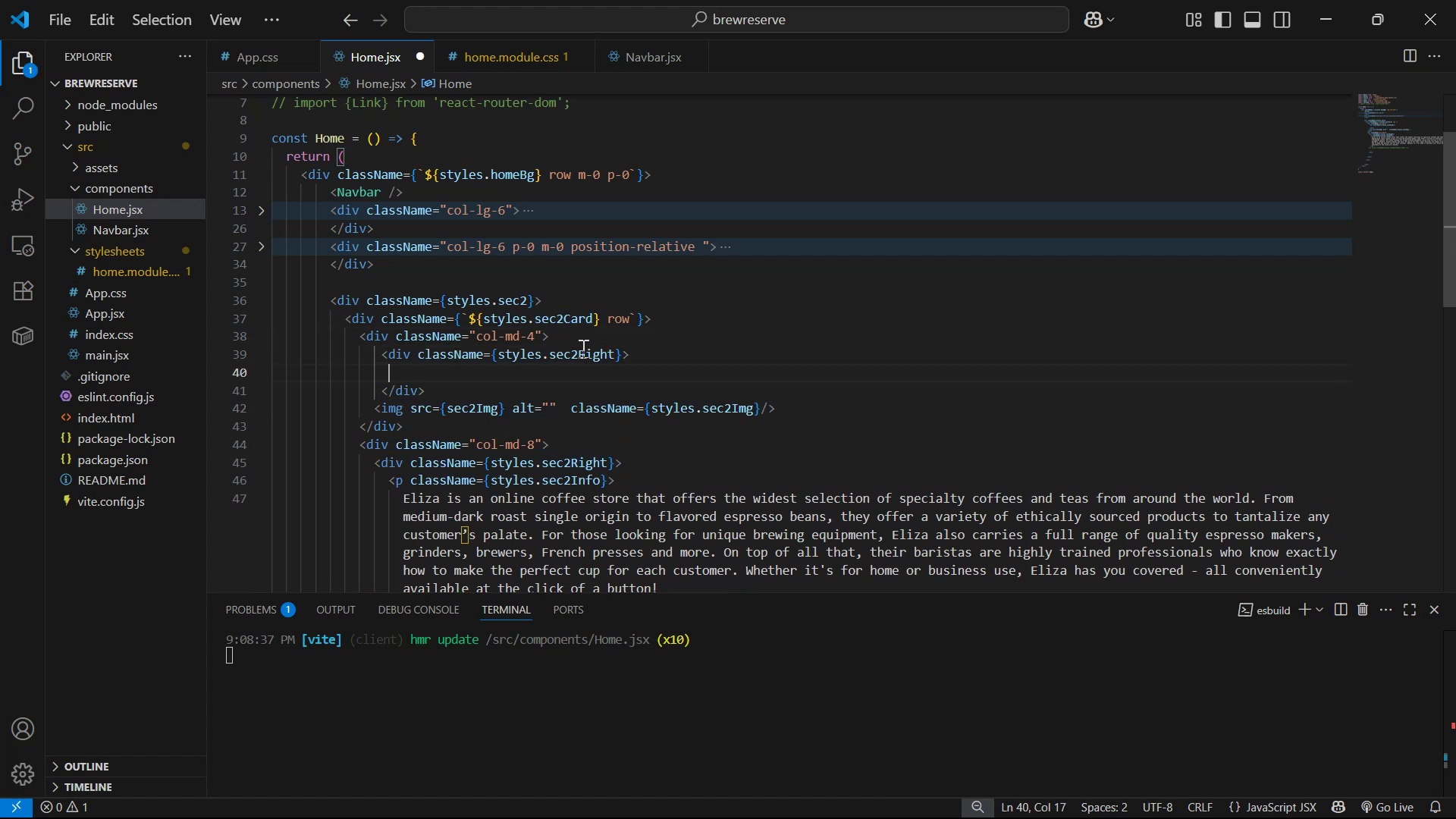 
left_click([615, 358])
 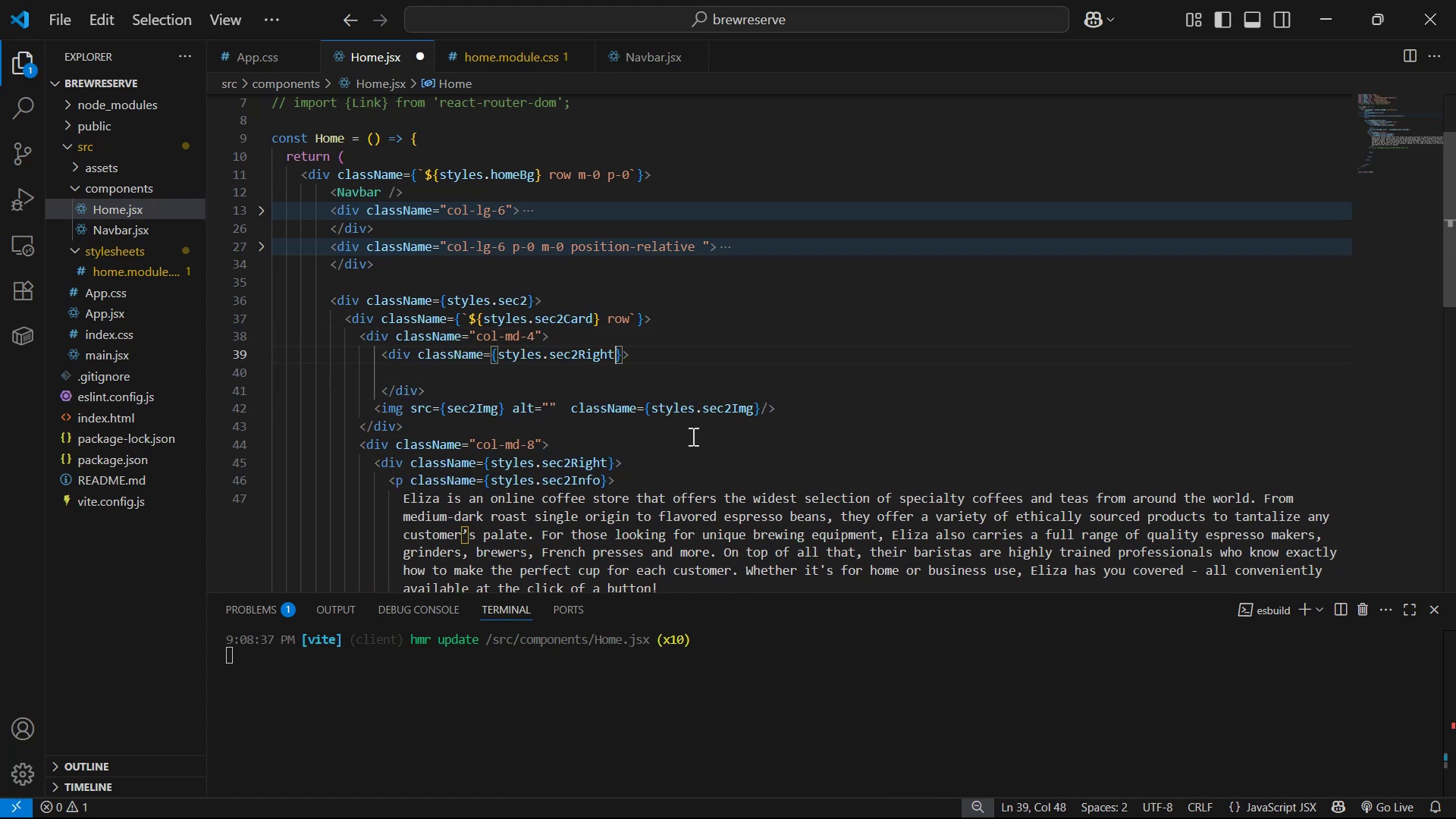 
key(Backspace)
key(Backspace)
key(Backspace)
key(Backspace)
key(Backspace)
type(Left)
 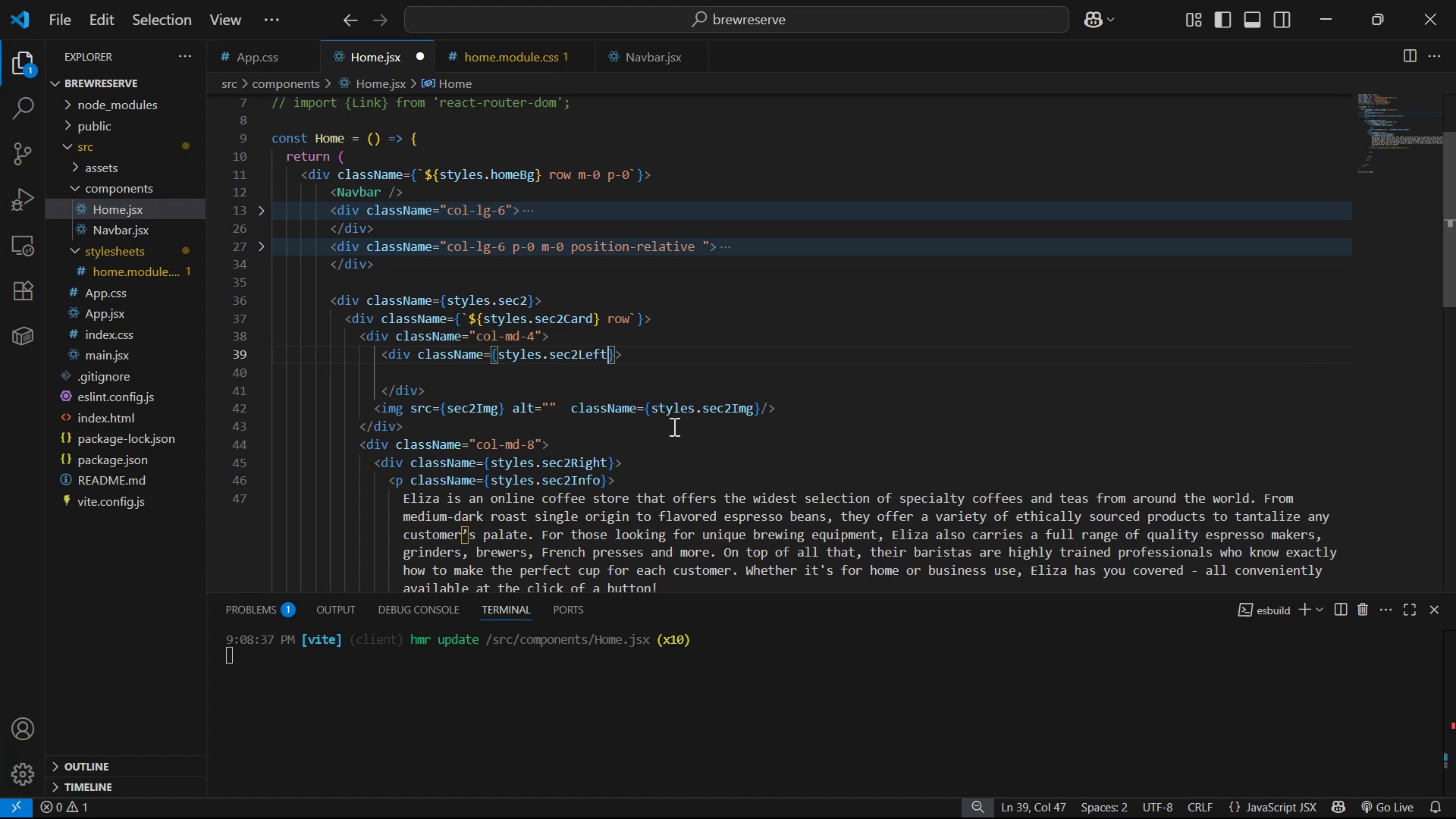 
key(Control+S)
 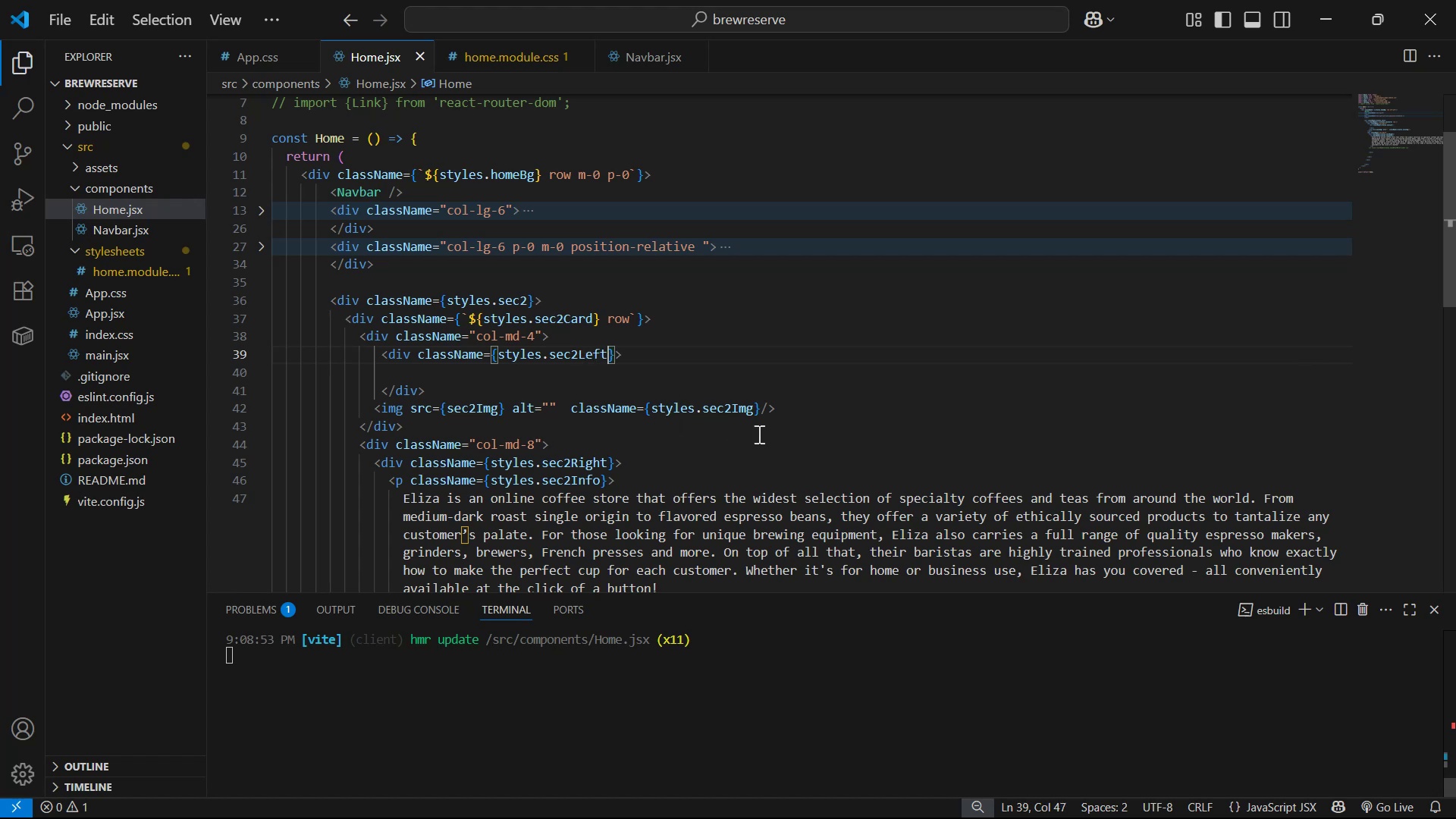 
left_click([827, 411])
 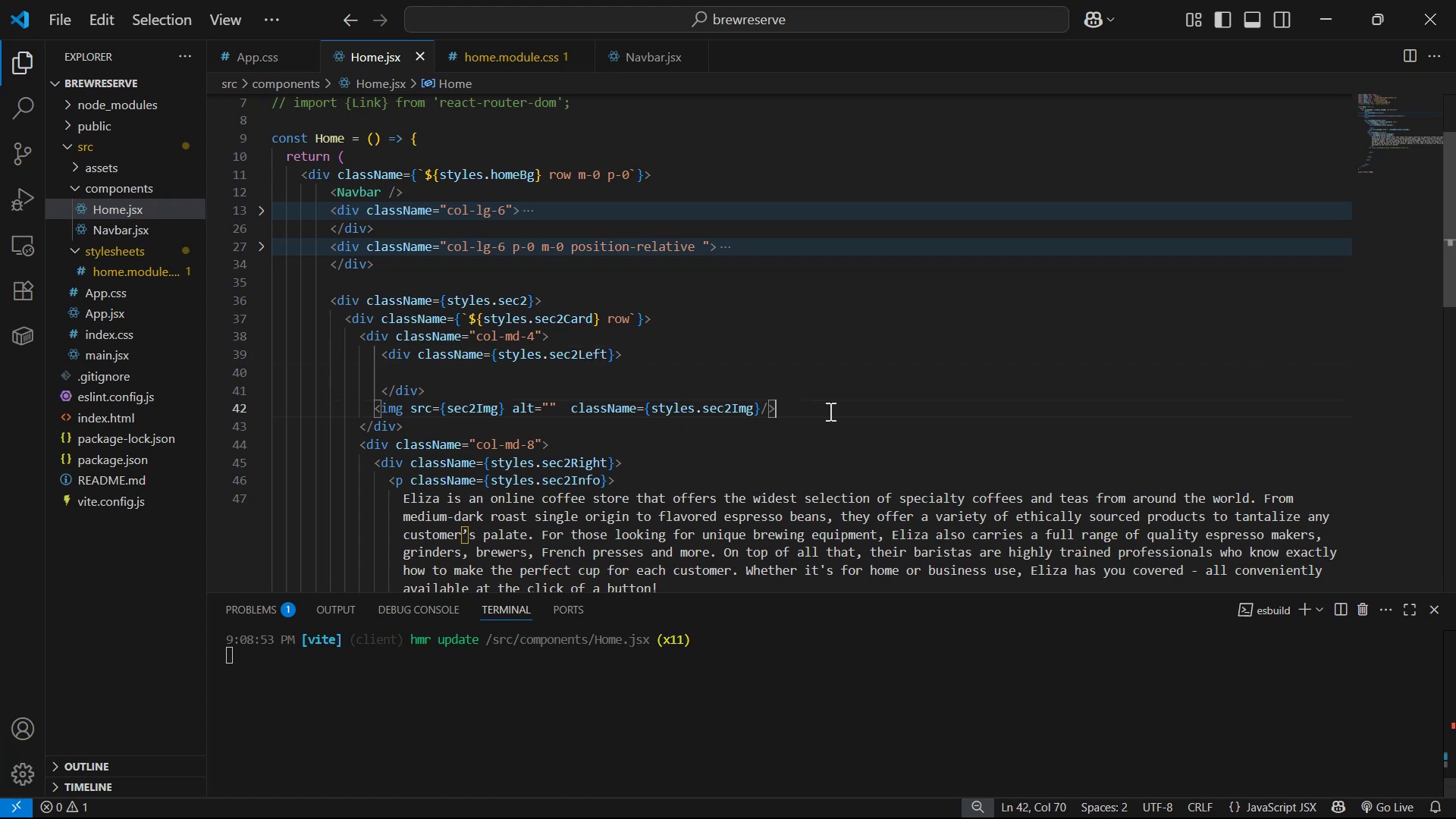 
key(Alt+Shift+ShiftRight)
 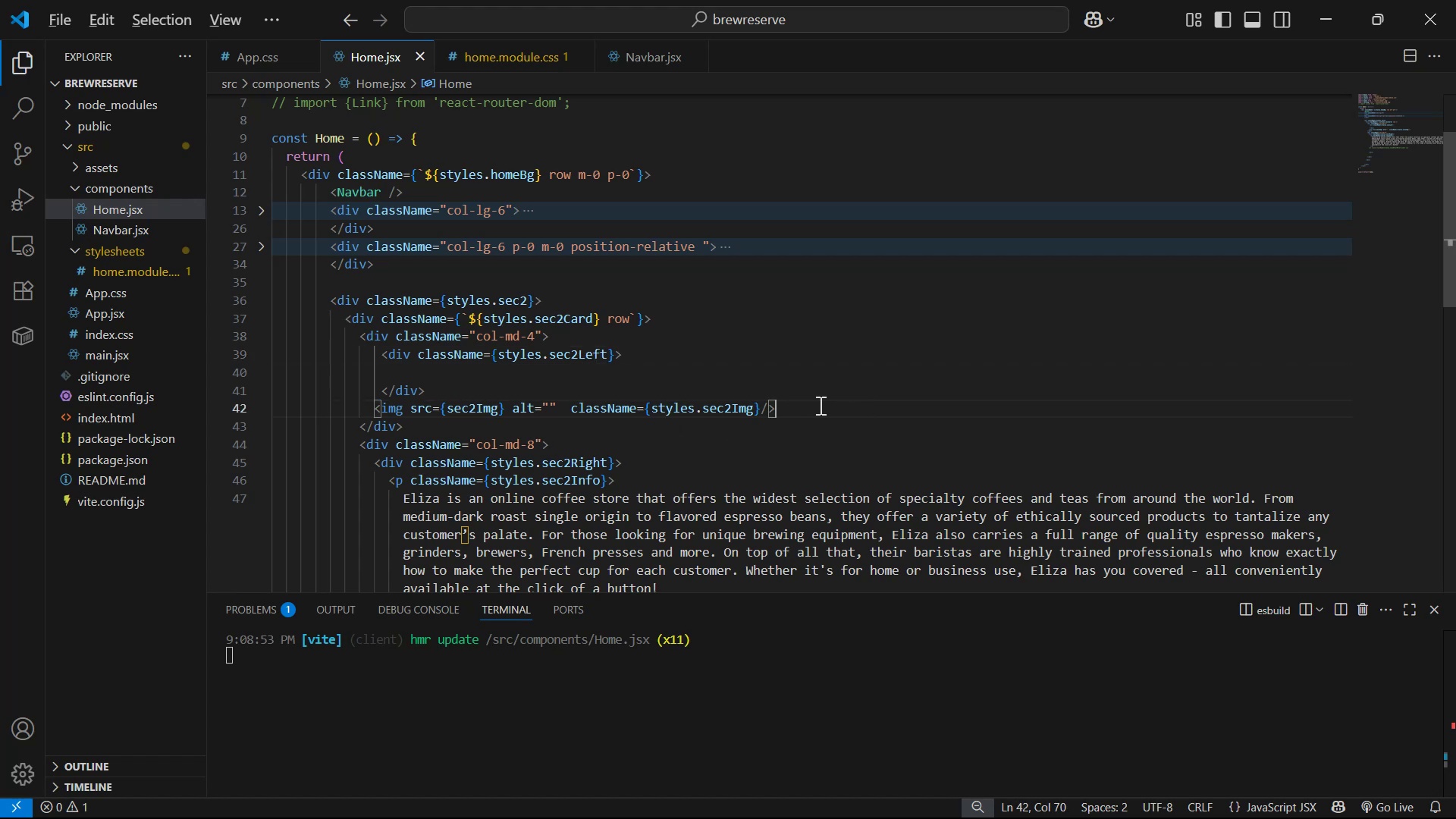 
key(Alt+ArrowUp)
 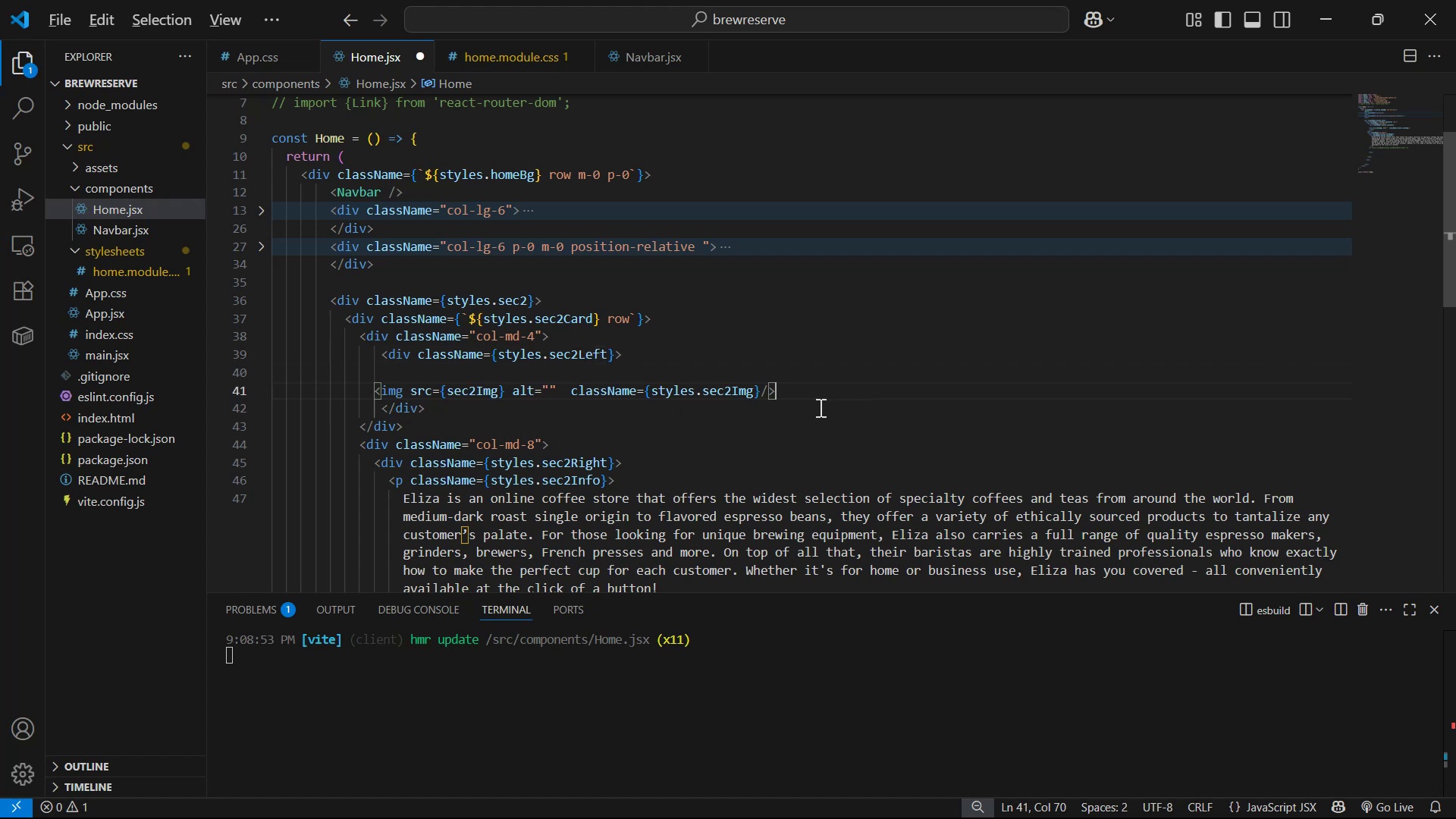 
key(Alt+ArrowUp)
 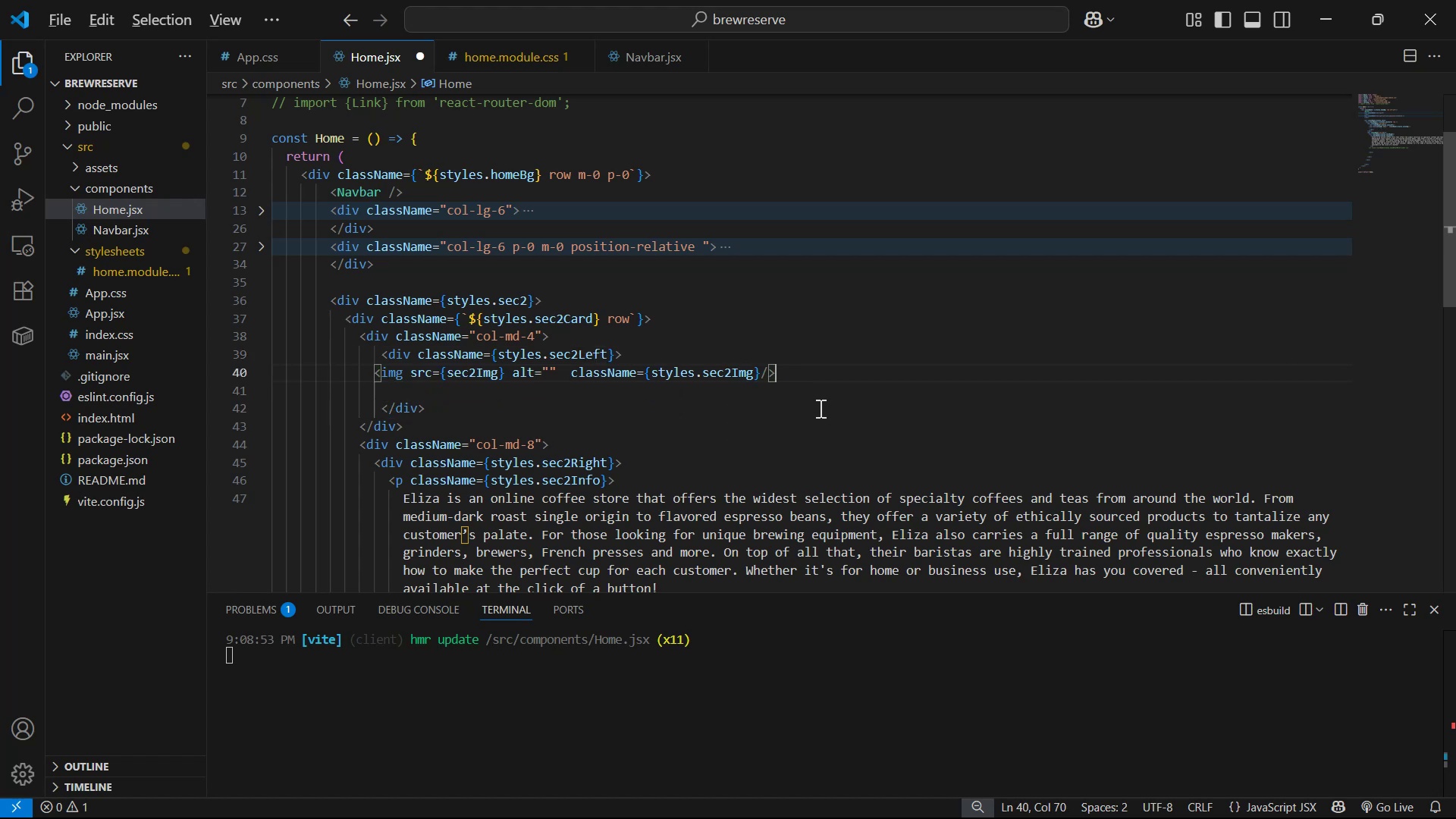 
key(Tab)
 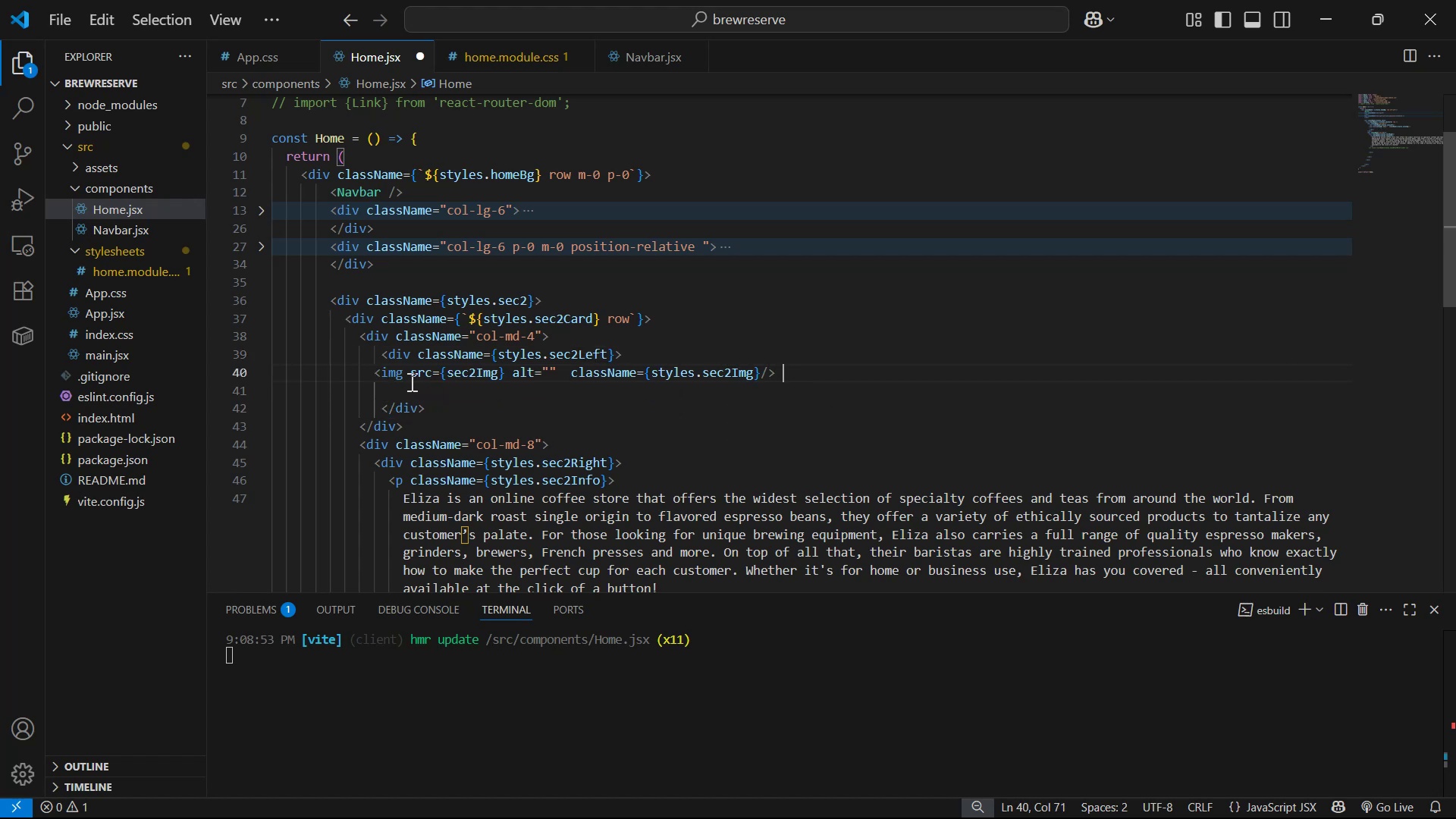 
left_click_drag(start_coordinate=[376, 372], to_coordinate=[372, 374])
 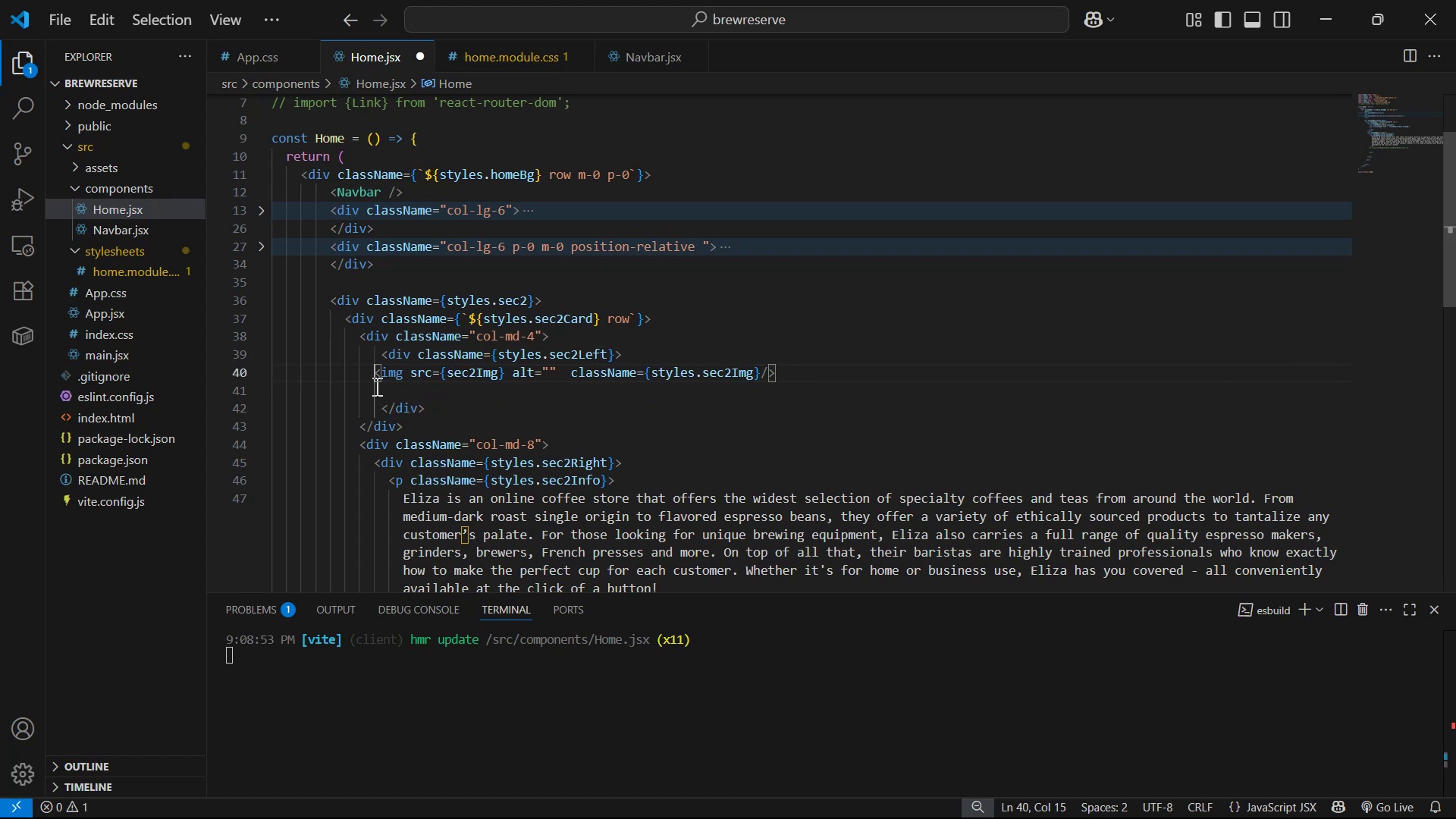 
key(Tab)
 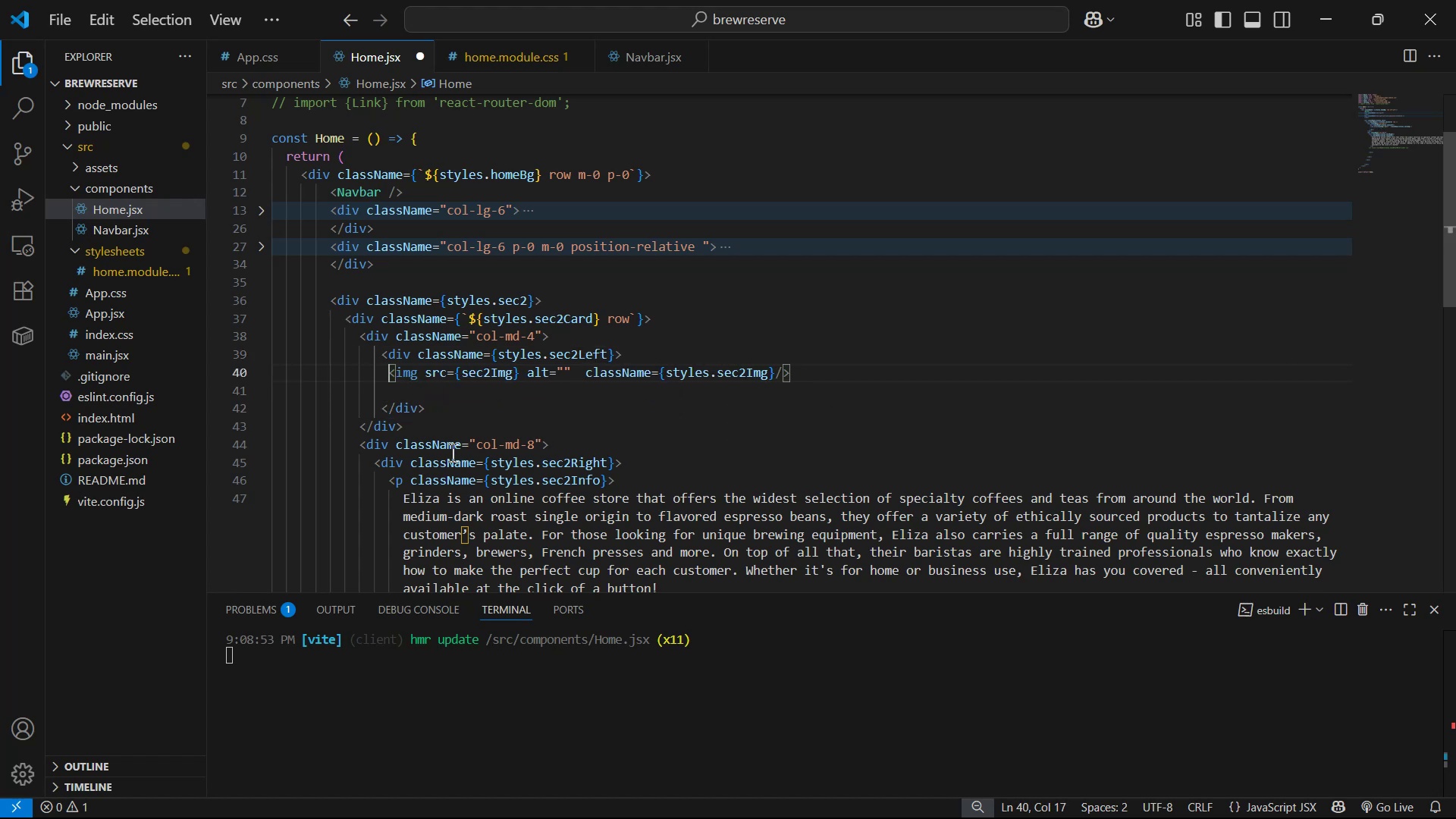 
key(Tab)
 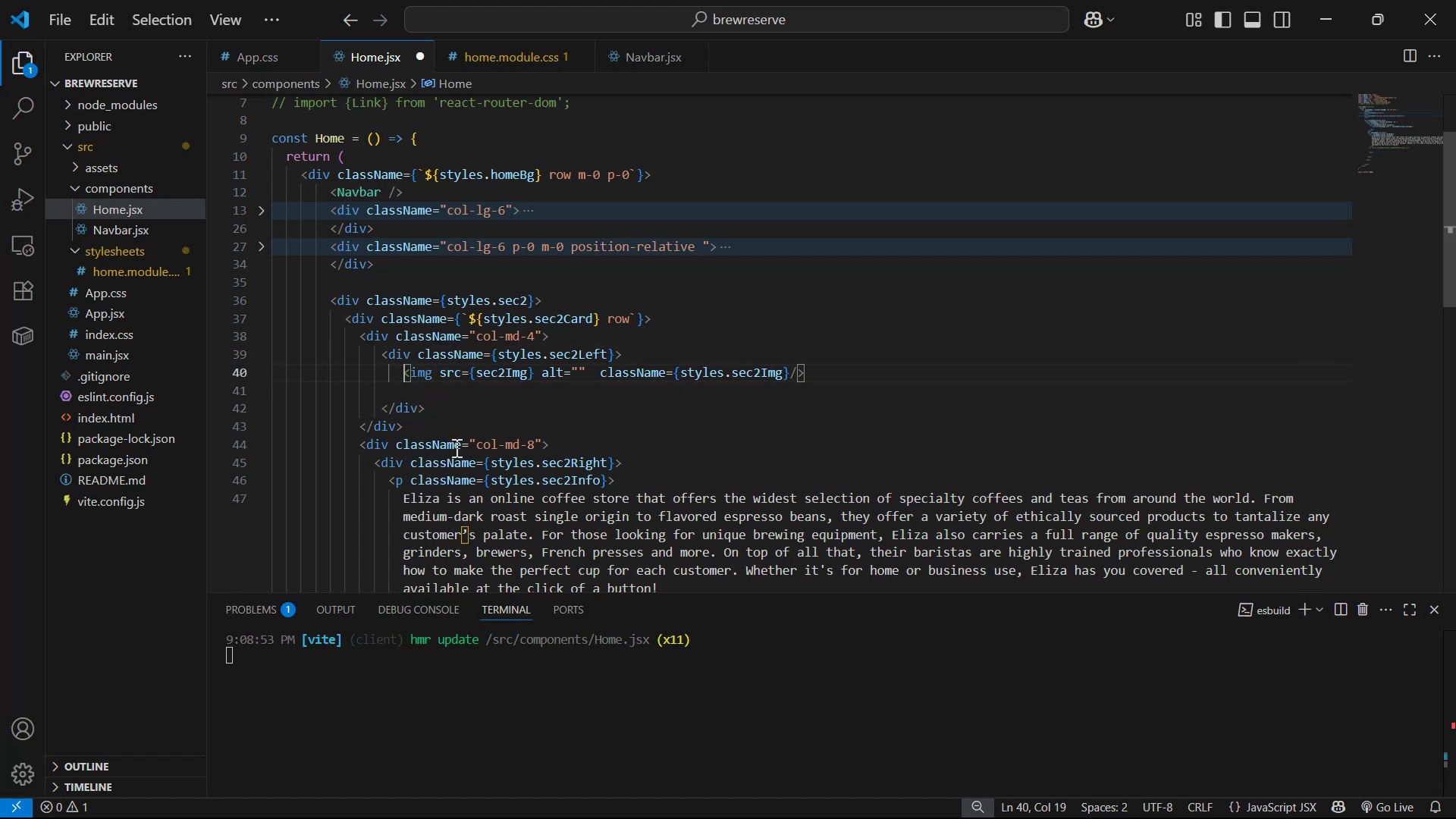 
key(Control+S)
 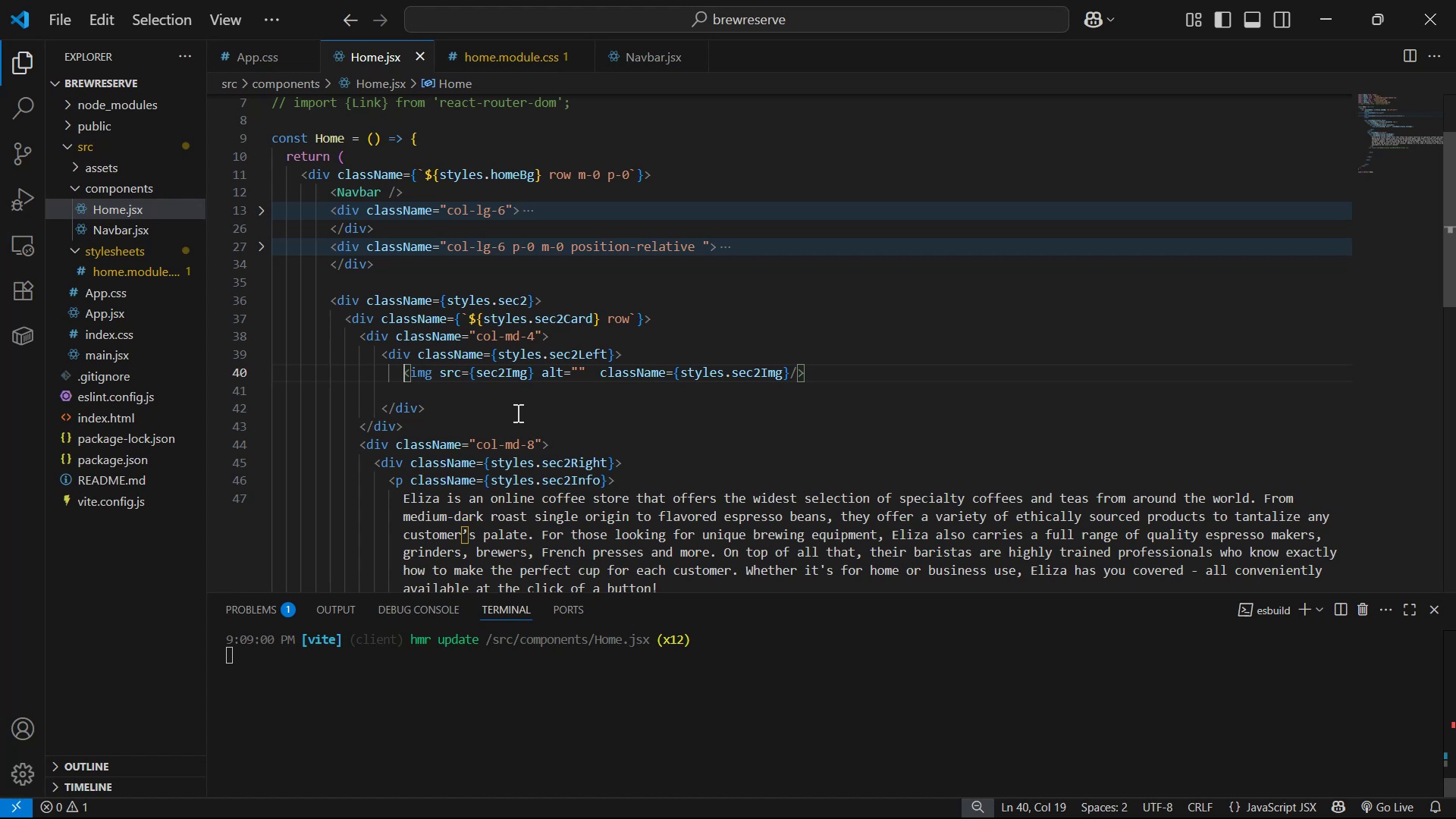 
scroll: coordinate [540, 424], scroll_direction: down, amount: 4.0
 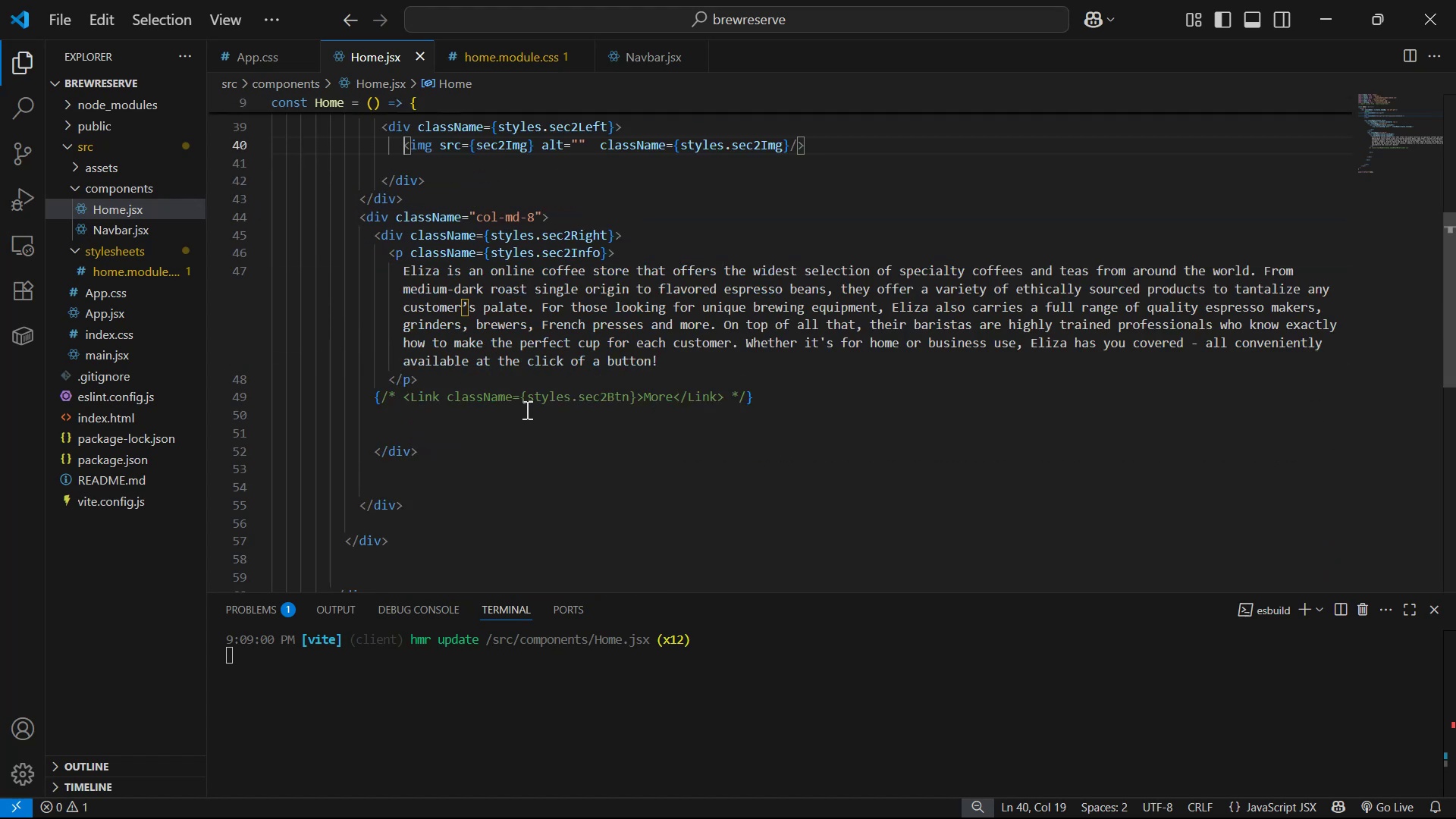 
scroll: coordinate [548, 393], scroll_direction: up, amount: 4.0
 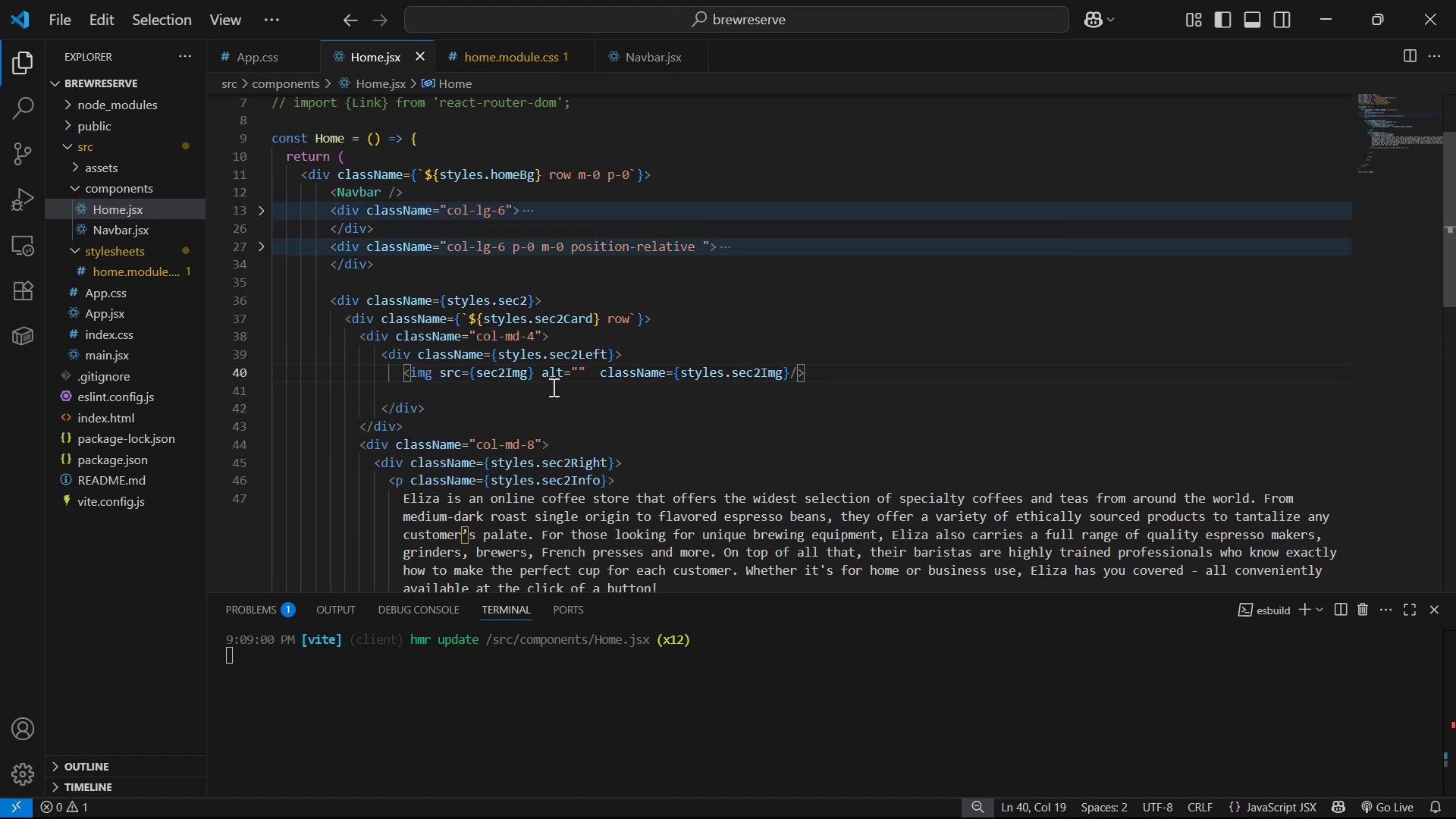 
key(Alt+AltLeft)
 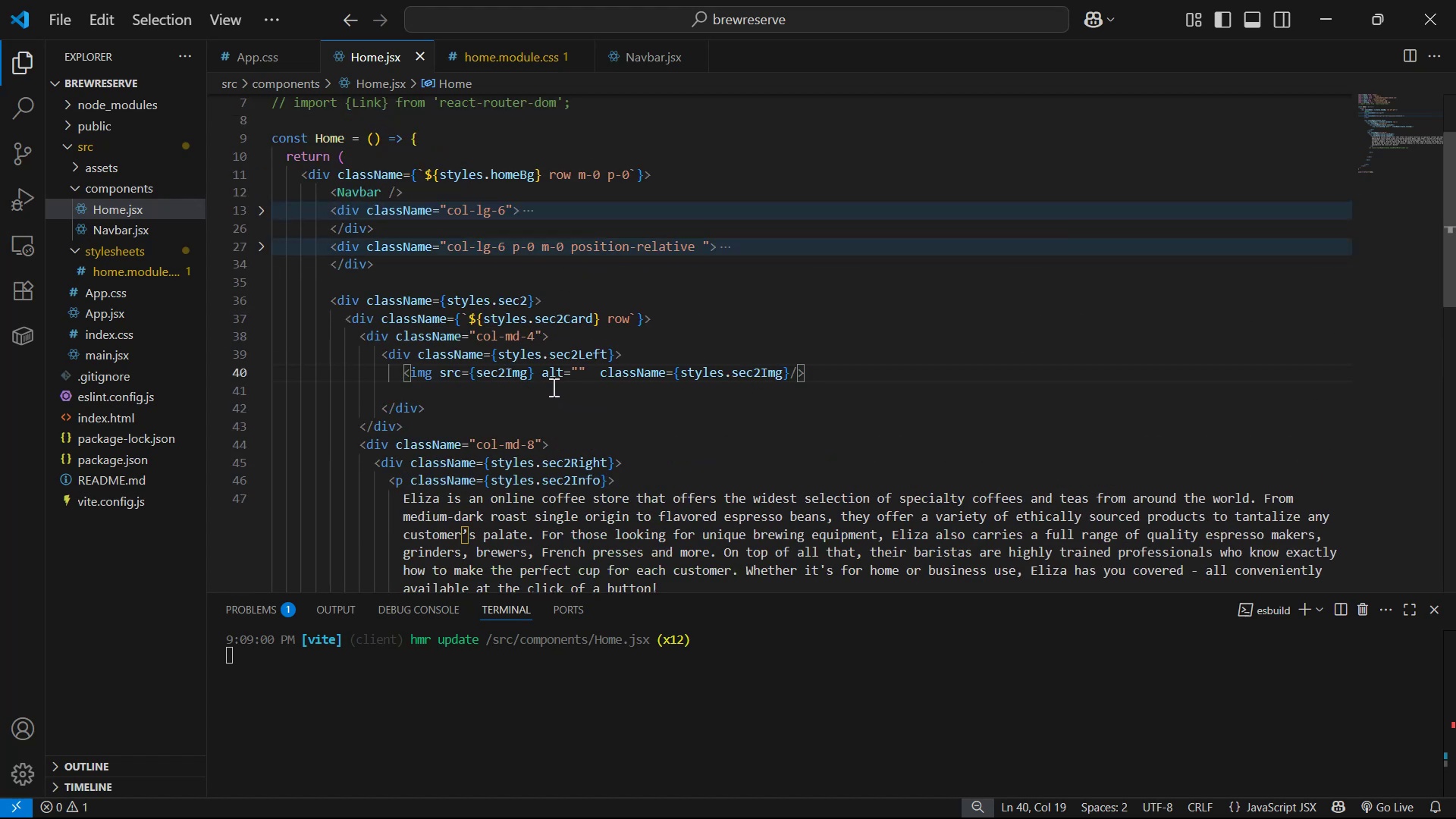 
key(Alt+Tab)
 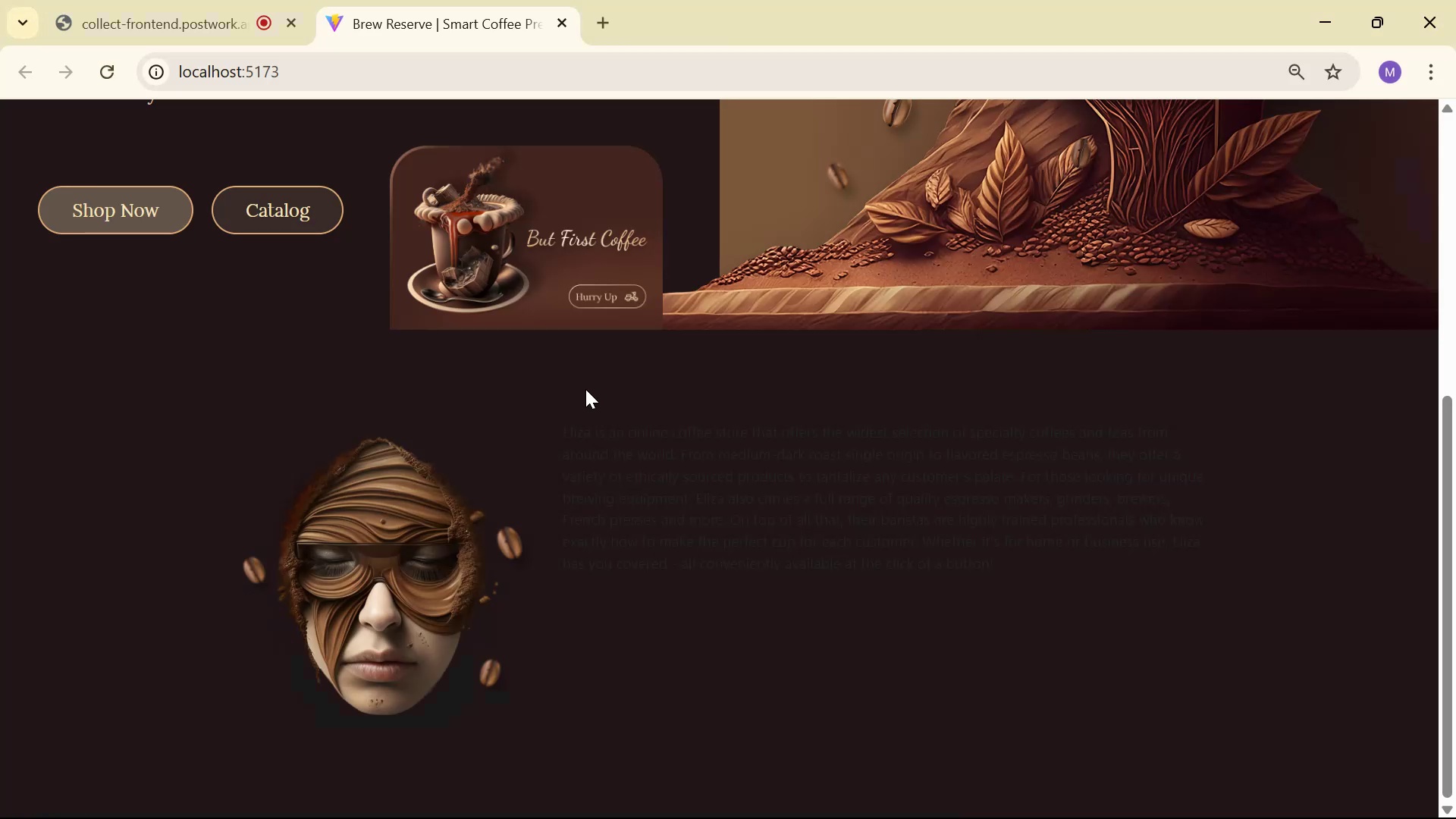 
key(Alt+AltLeft)
 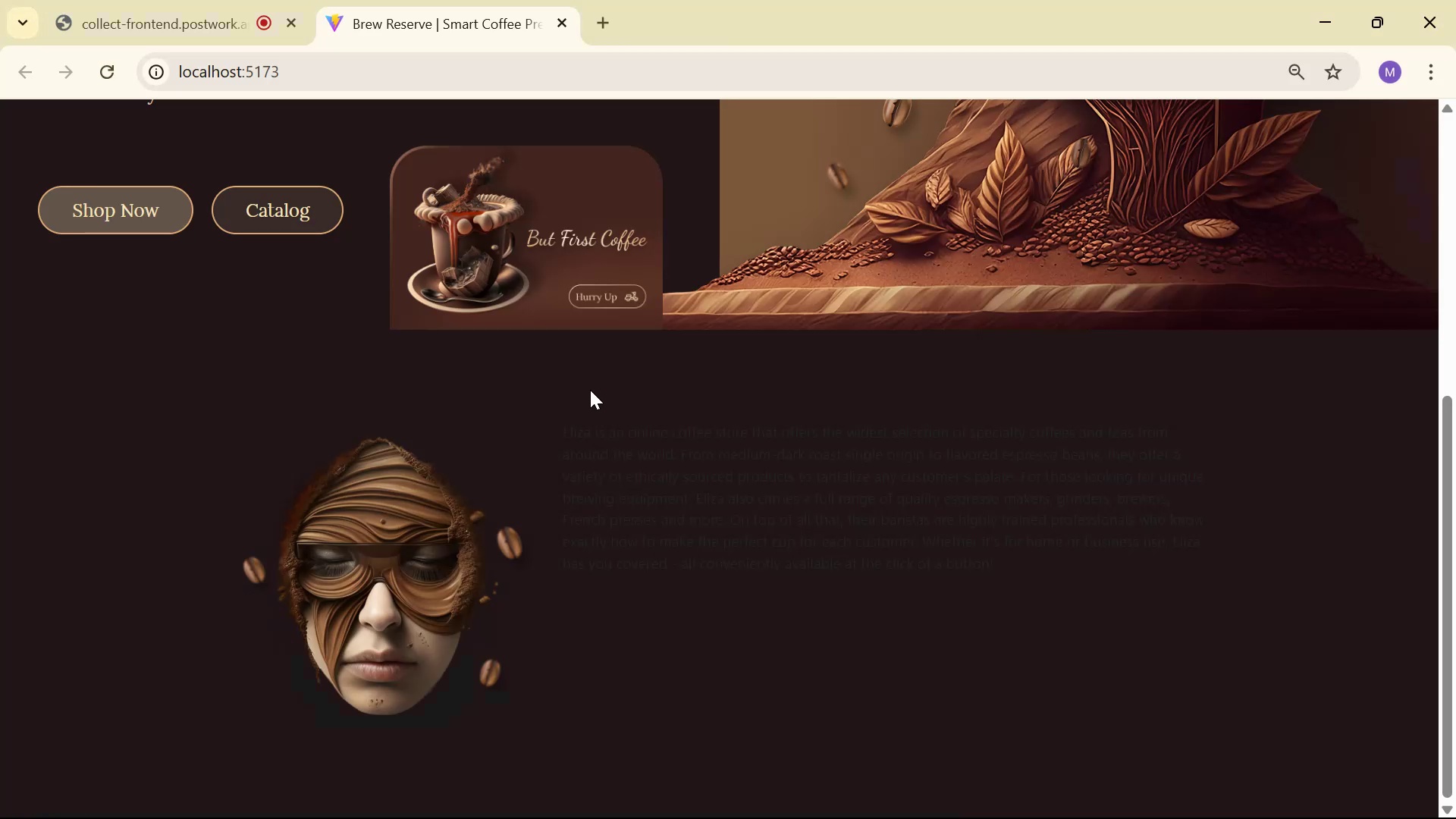 
key(Alt+Tab)
 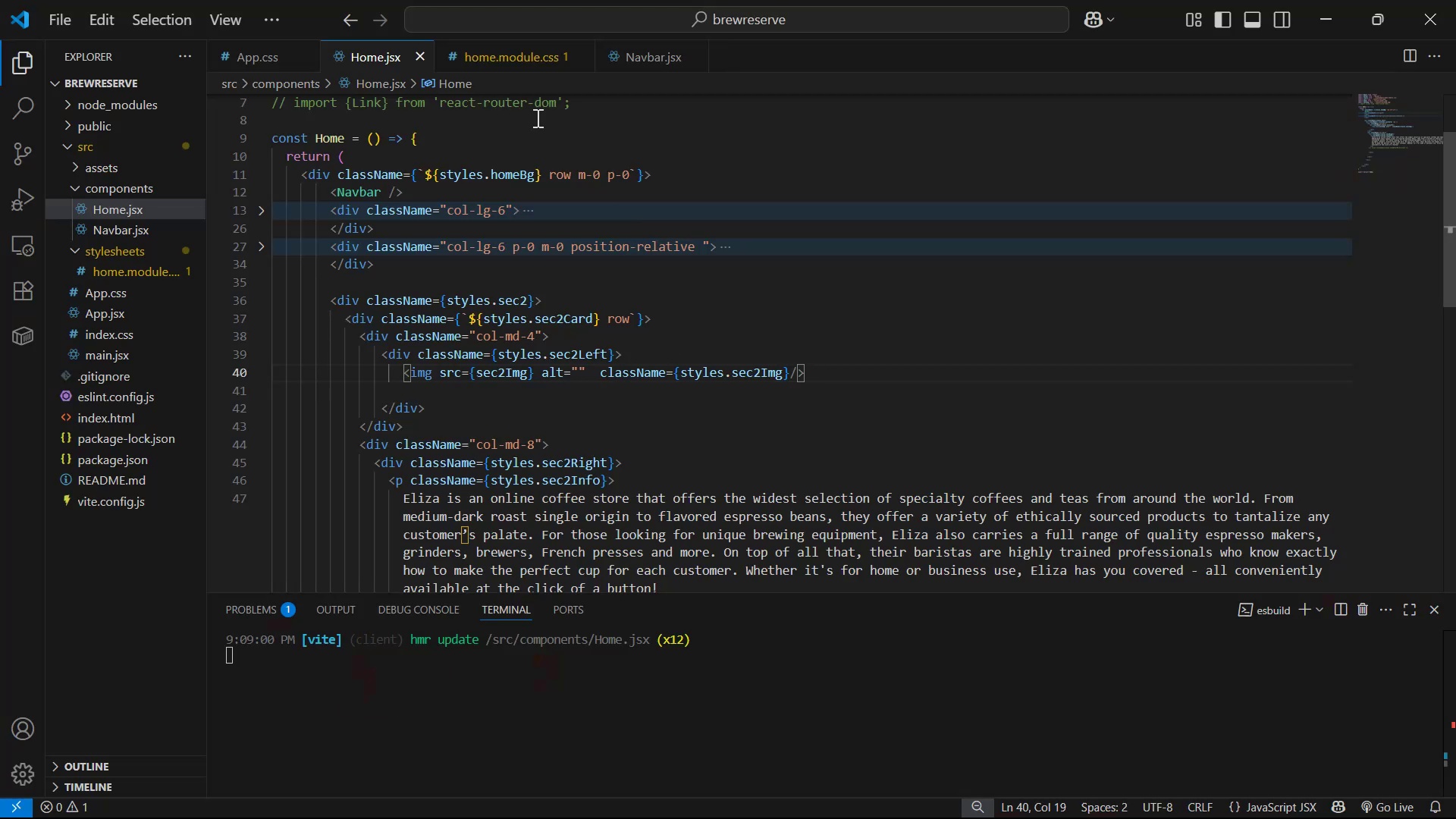 
left_click([510, 56])
 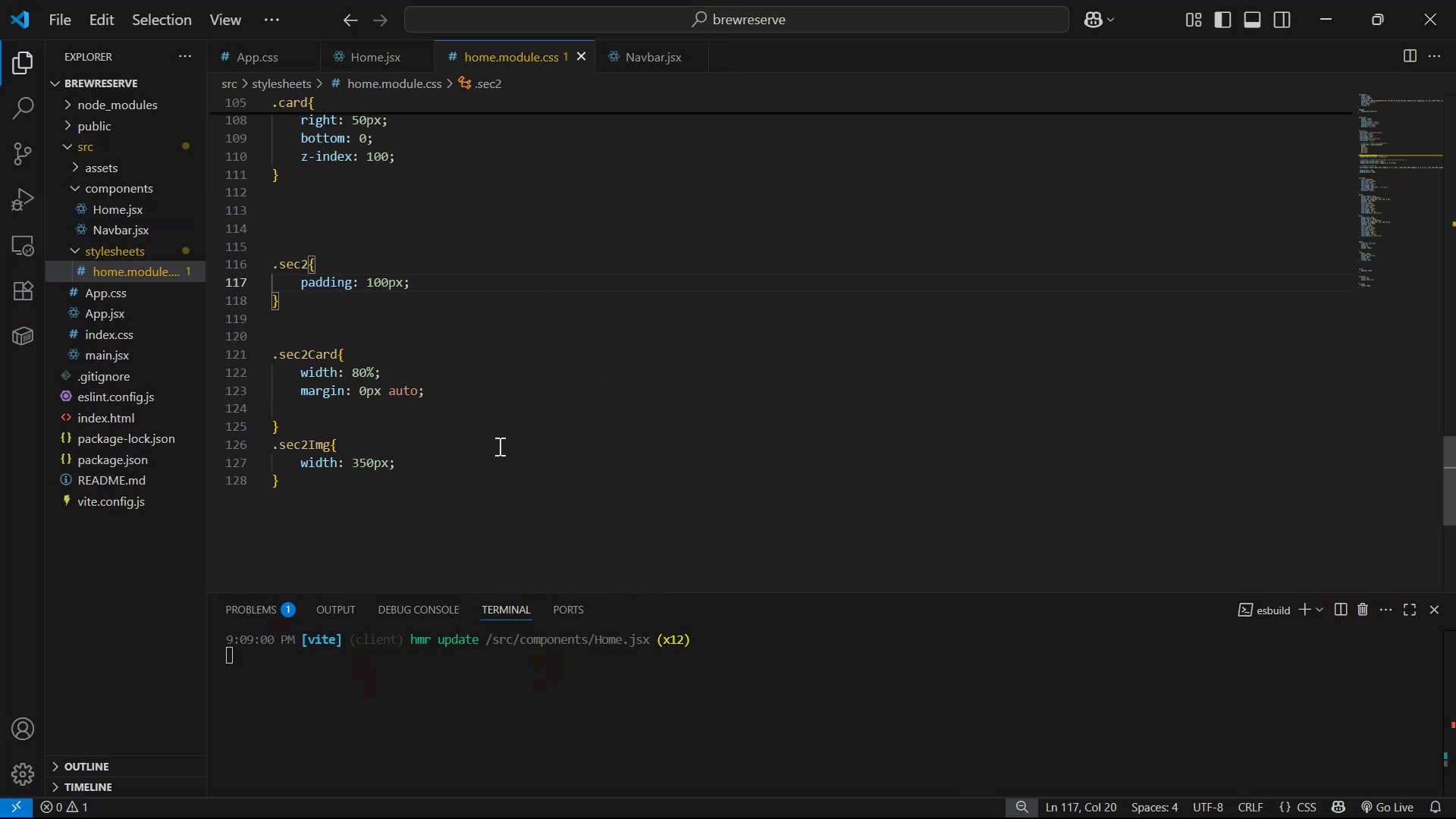 
left_click([472, 387])
 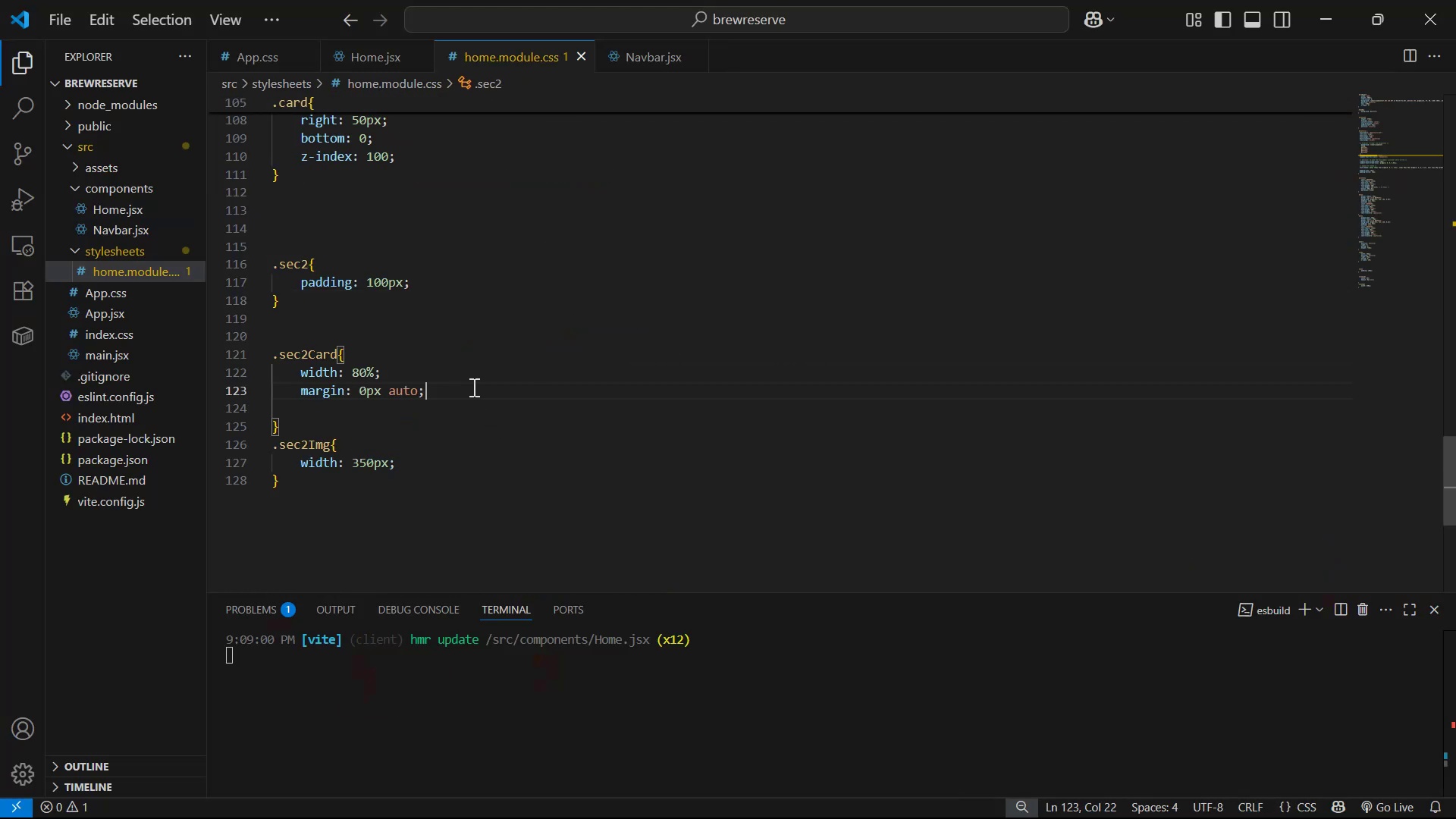 
key(Alt+Tab)
 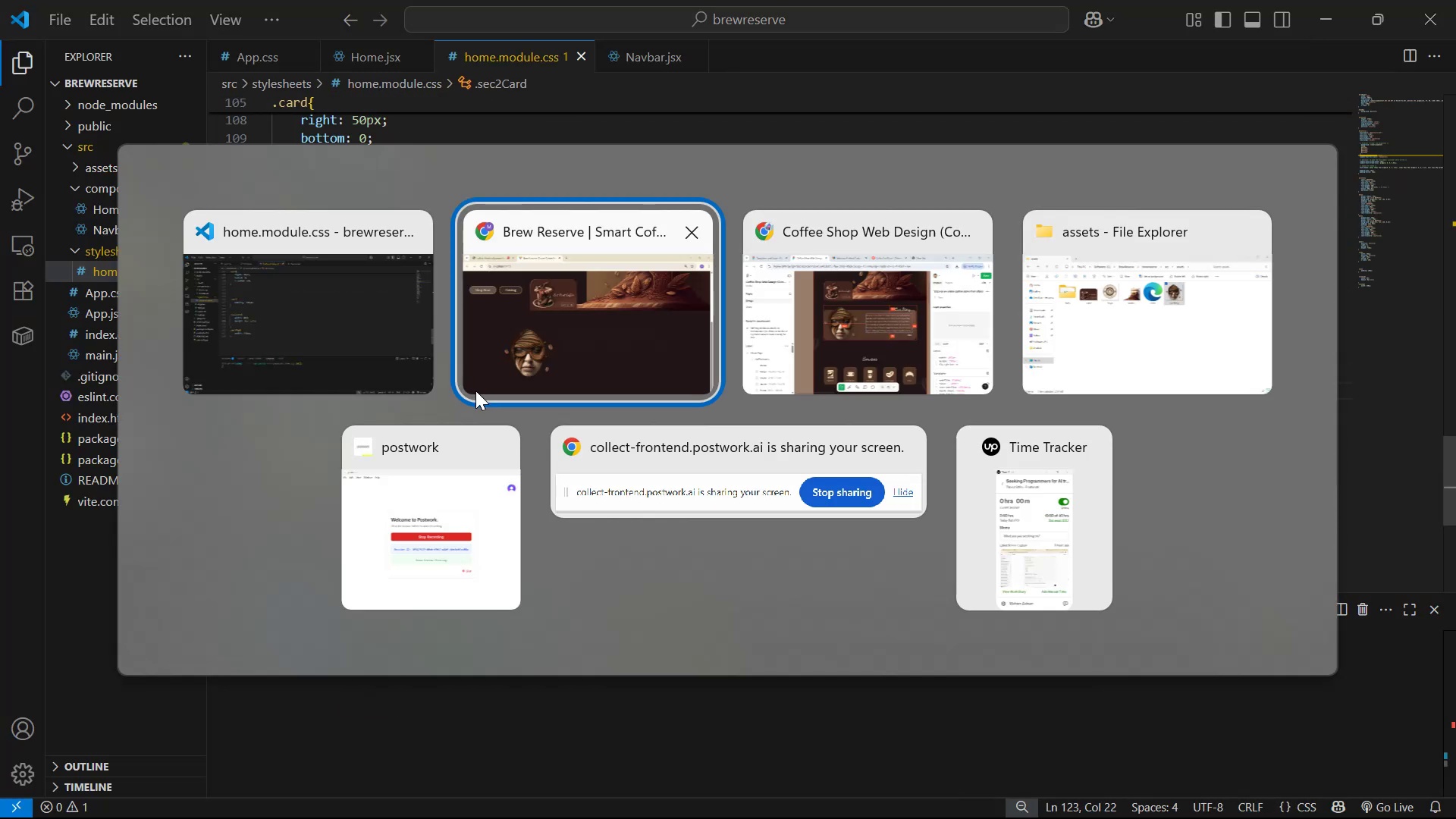 
key(Alt+Tab)
 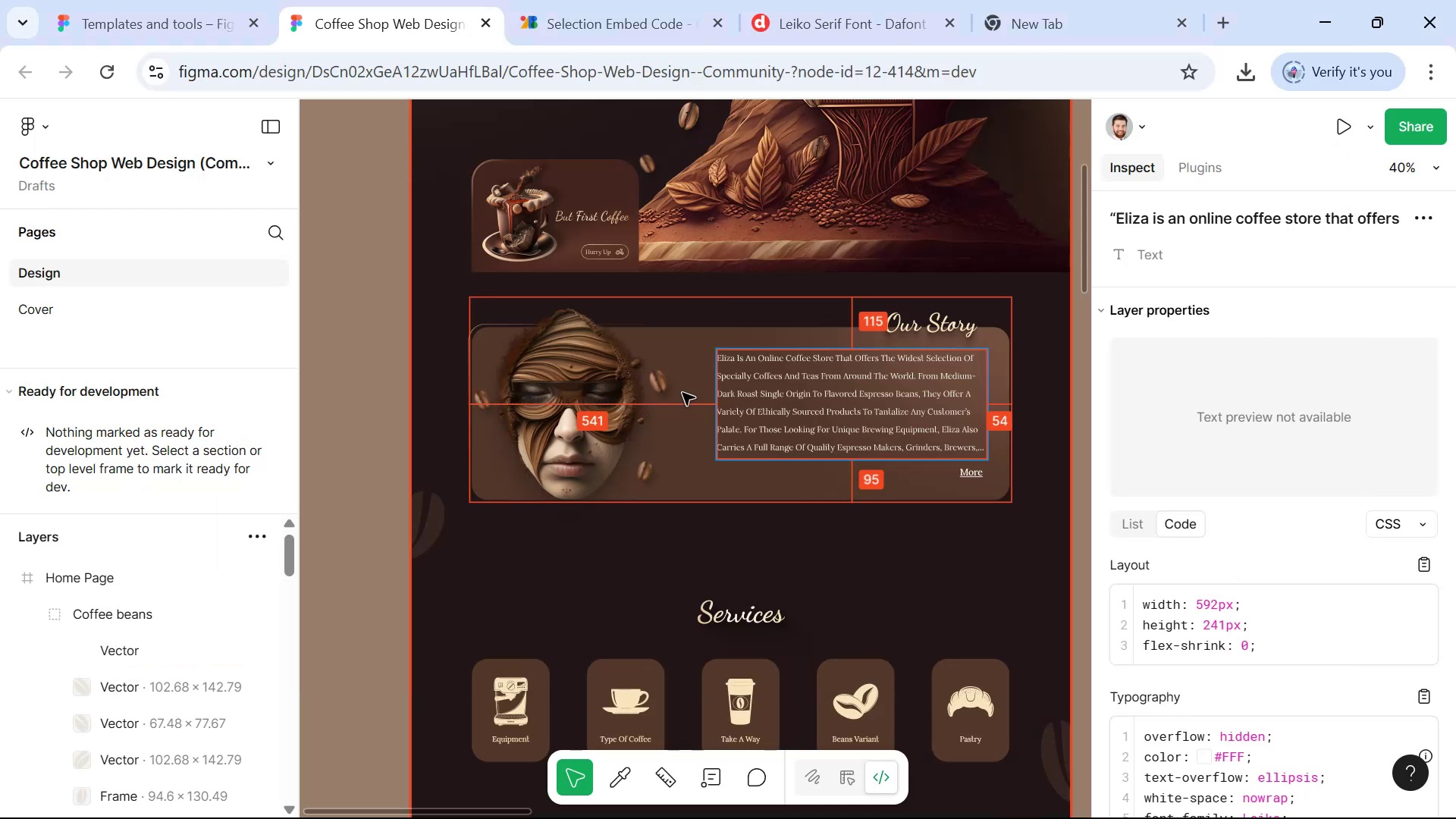 
hold_key(key=ControlLeft, duration=1.53)
 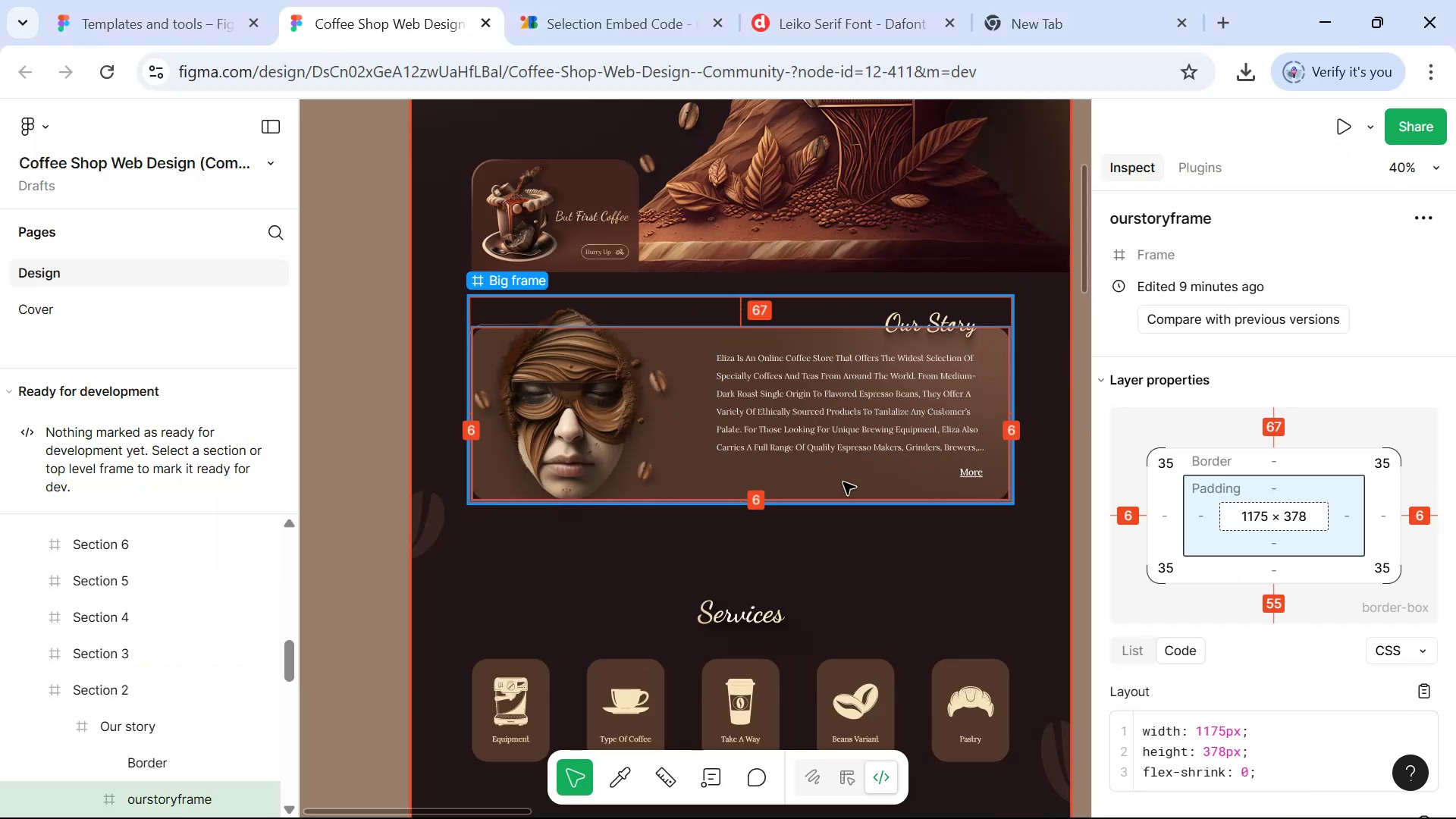 
hold_key(key=ControlLeft, duration=0.31)
 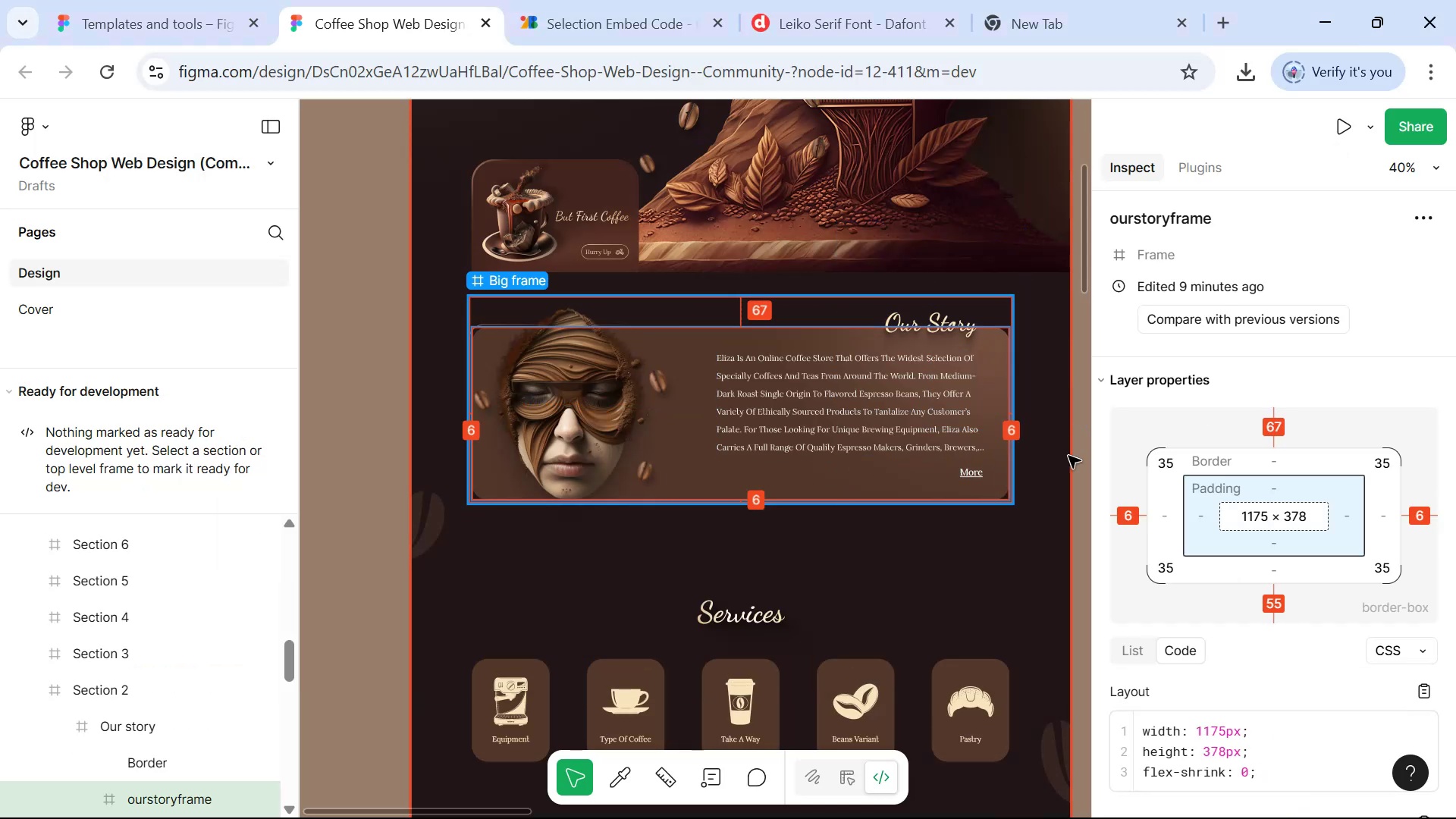 
scroll: coordinate [1335, 530], scroll_direction: down, amount: 2.0
 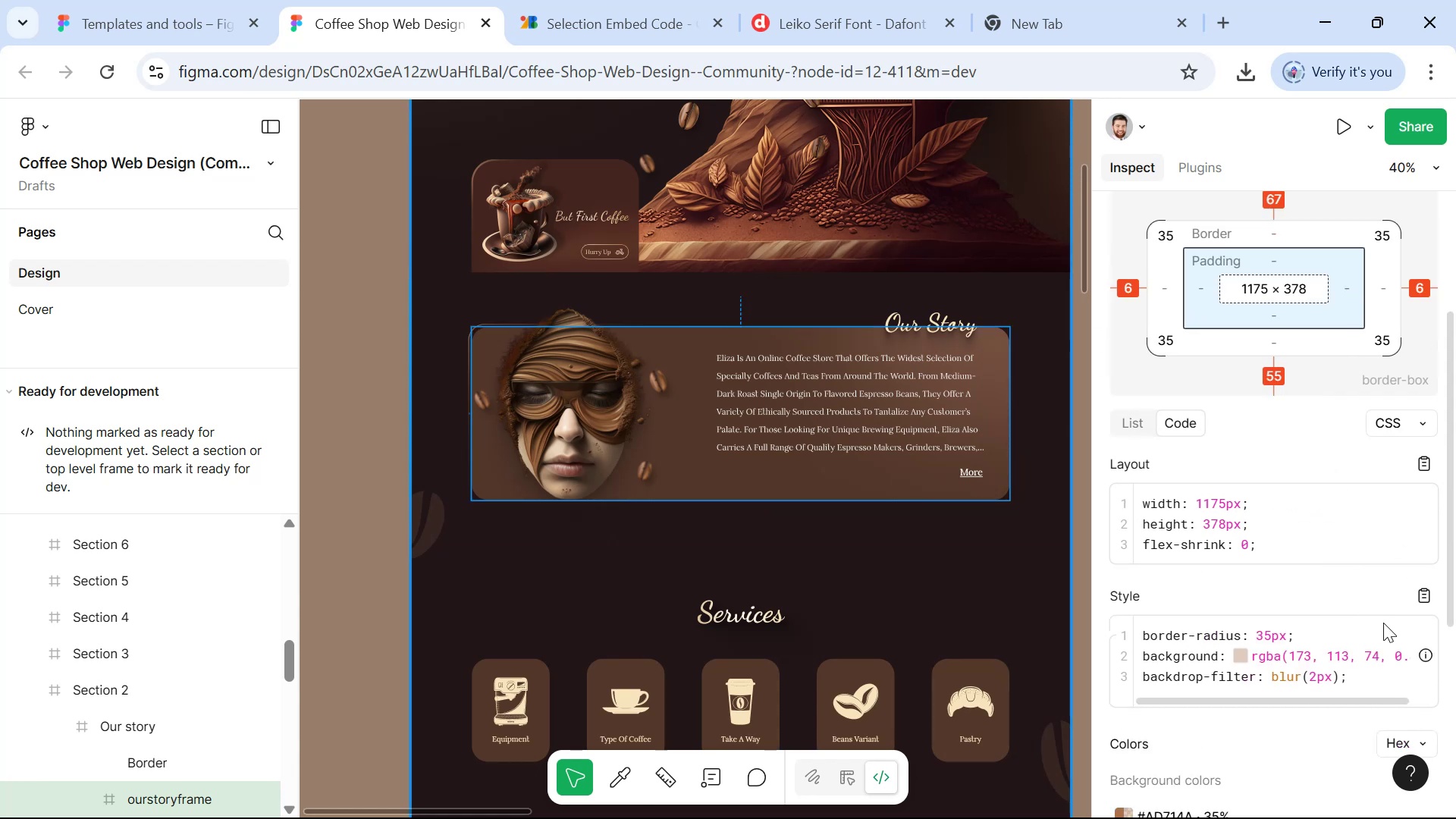 
left_click([1434, 601])
 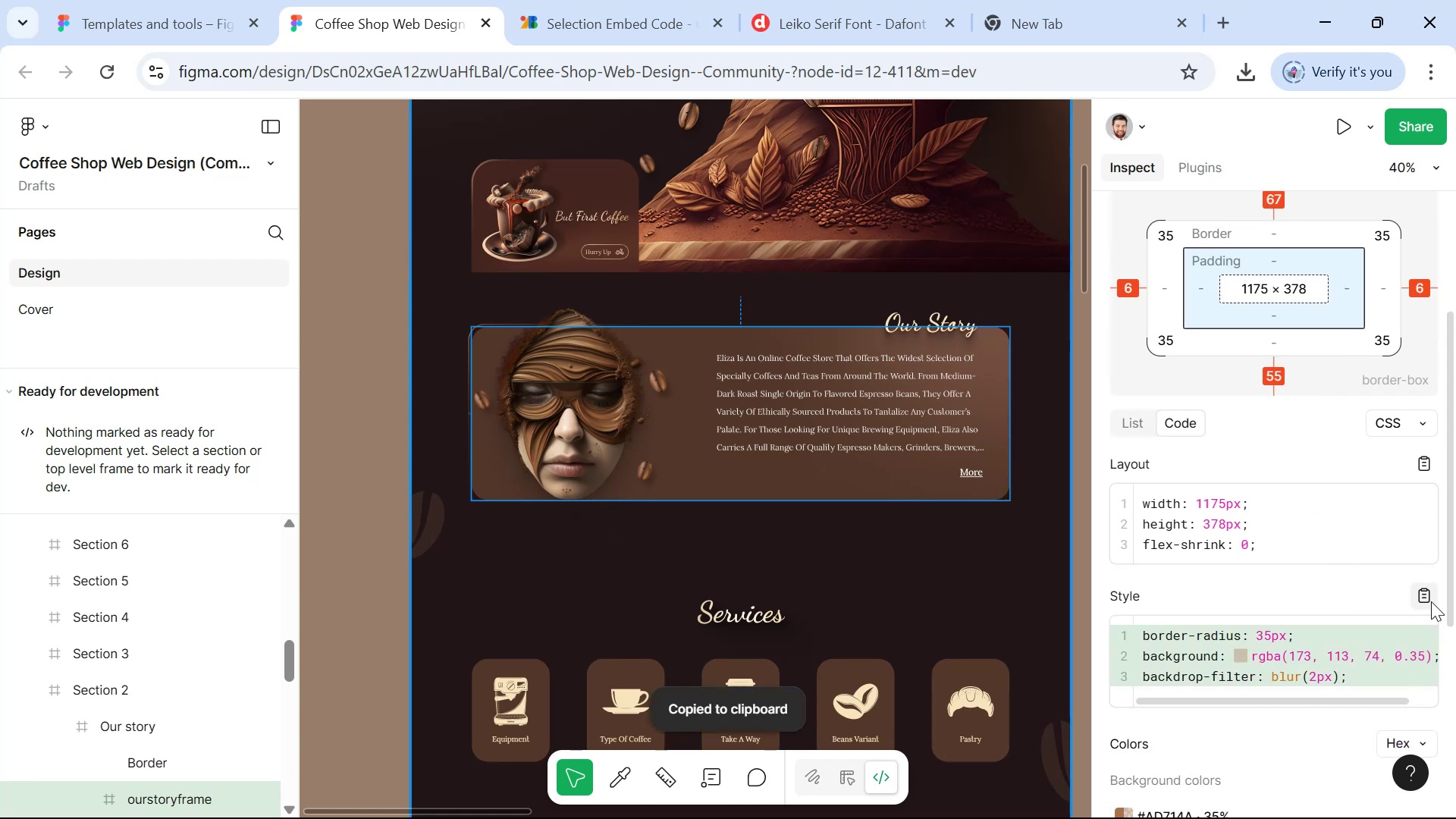 
key(Alt+Tab)
 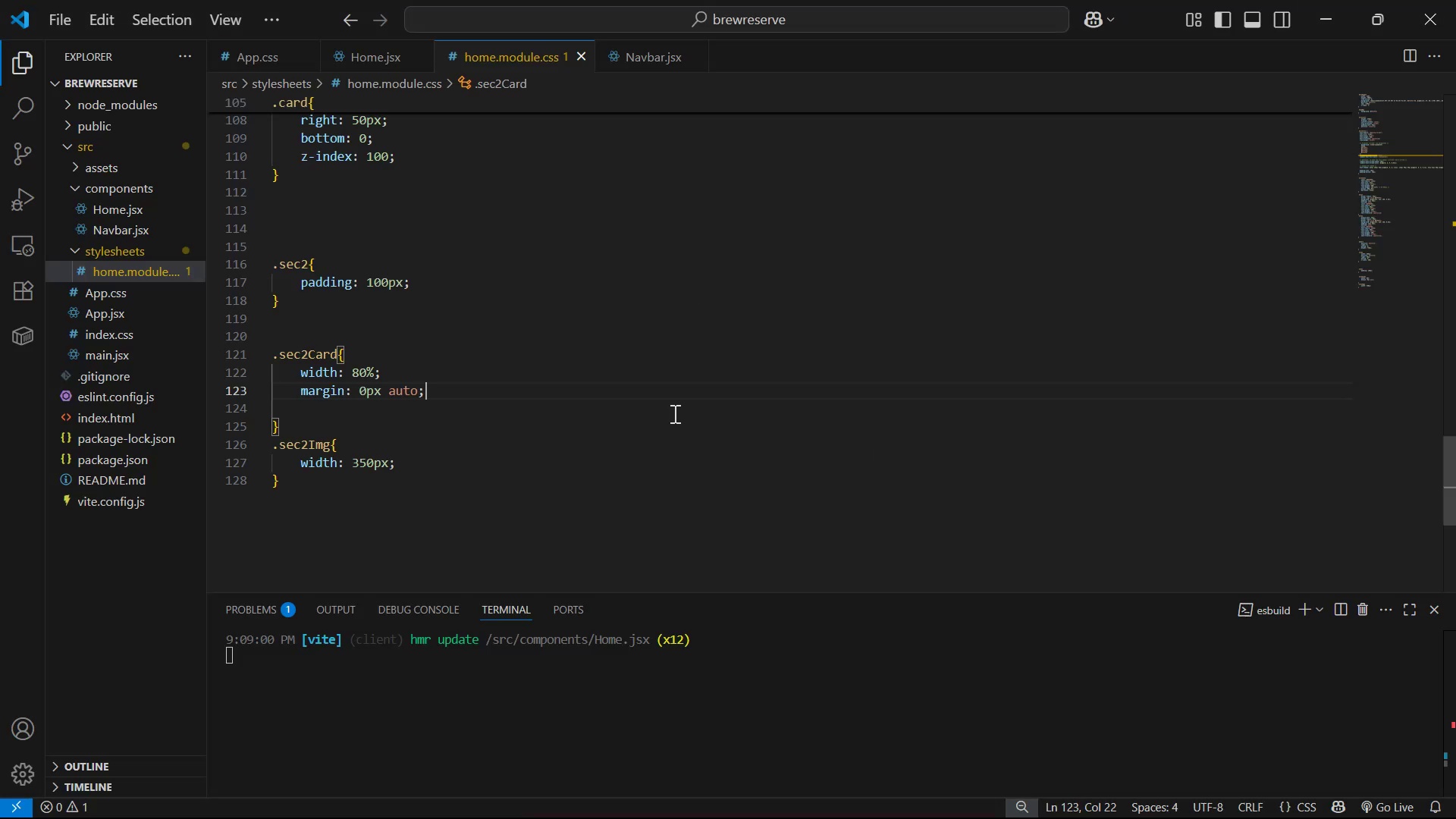 
key(Enter)
 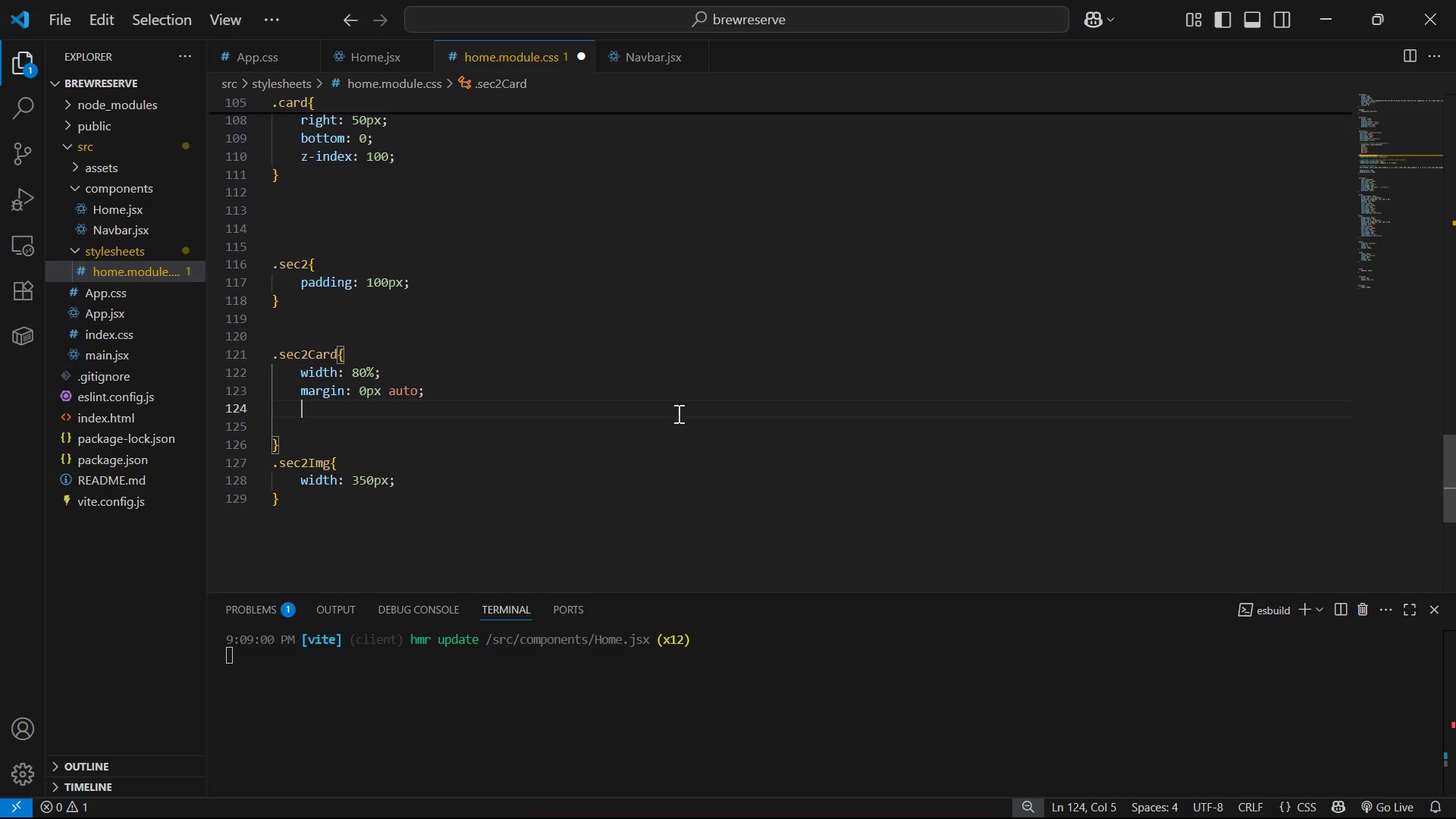 
key(Control+V)
 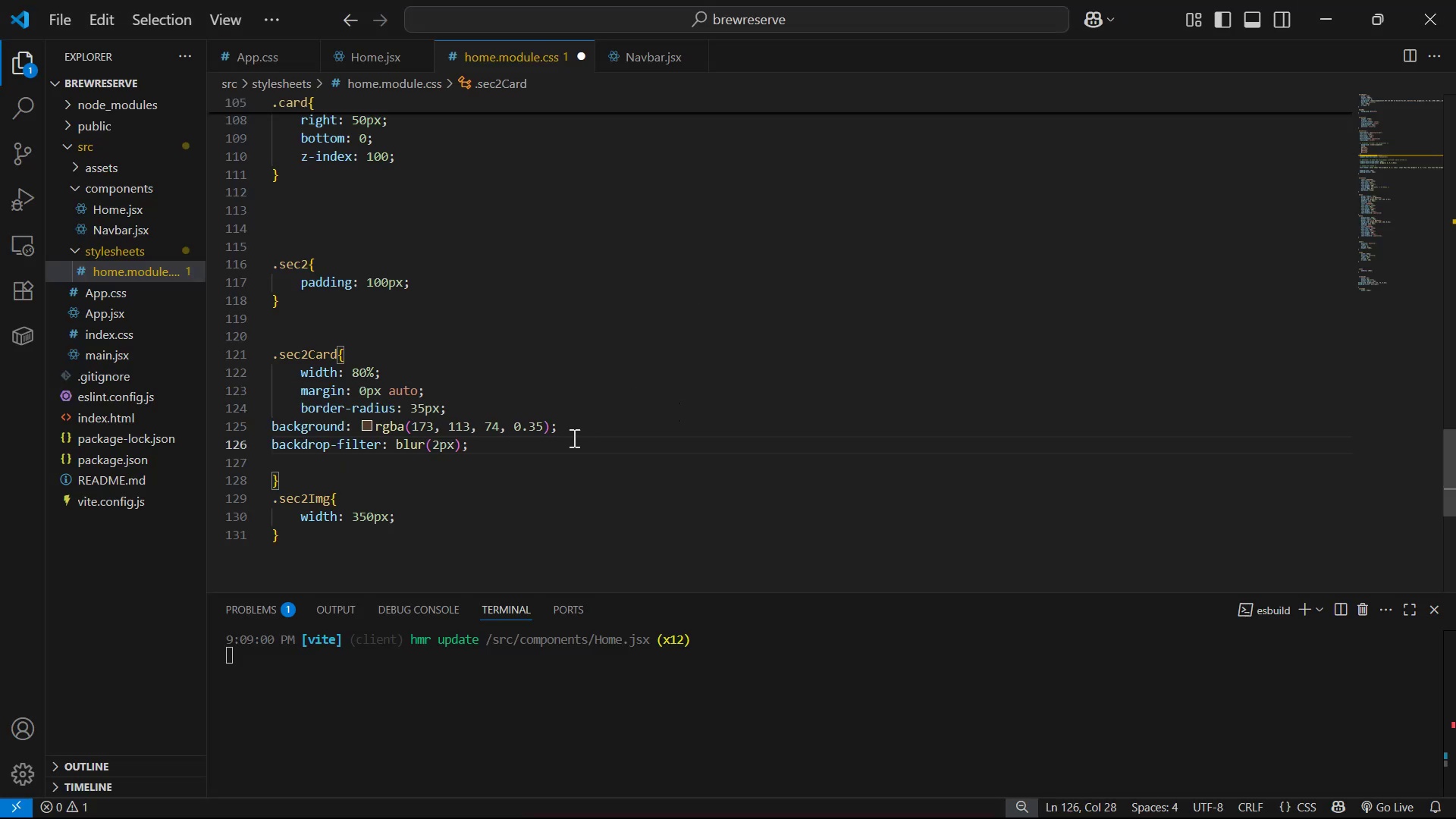 
left_click_drag(start_coordinate=[519, 453], to_coordinate=[246, 428])
 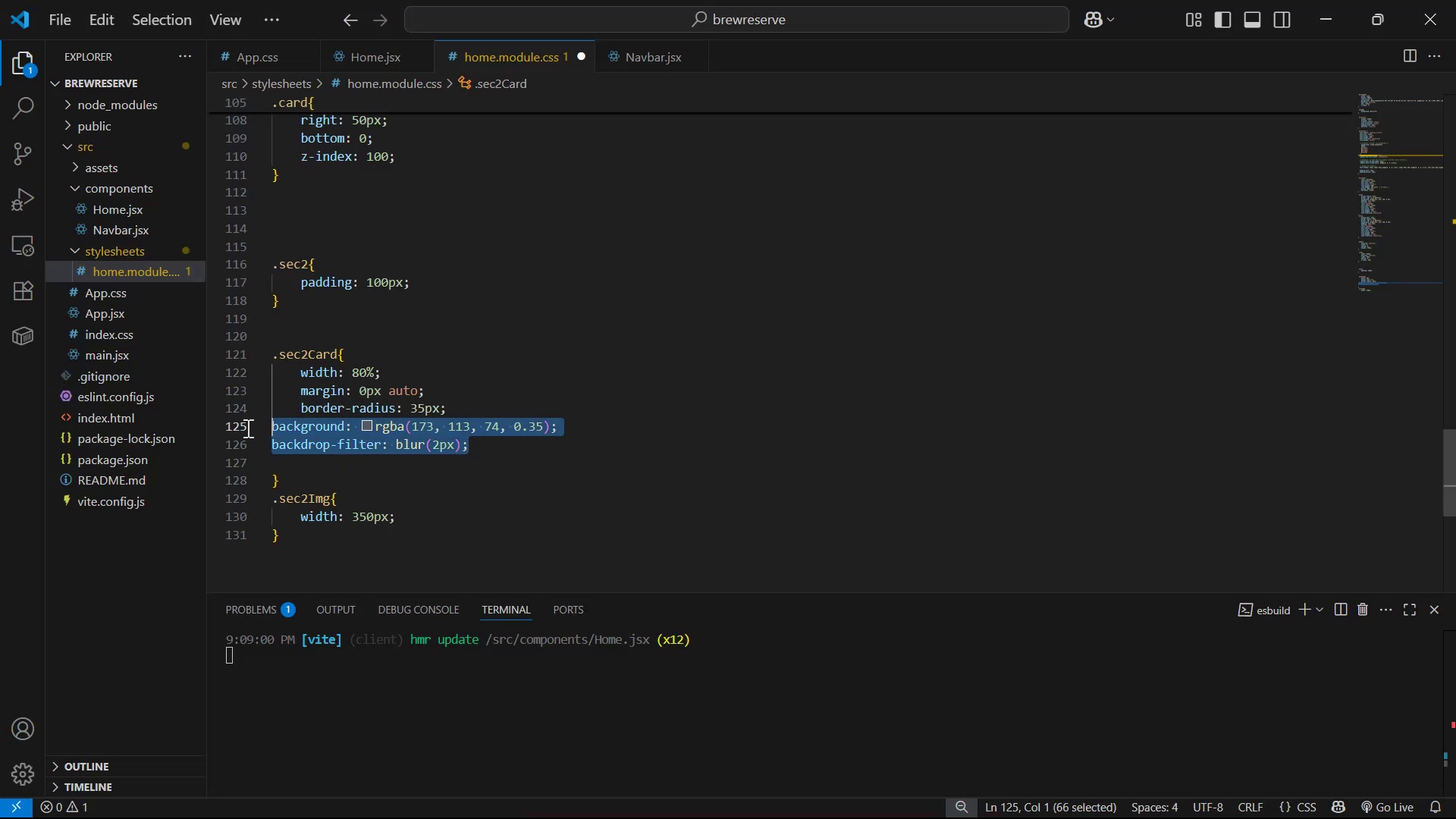 
key(Tab)
 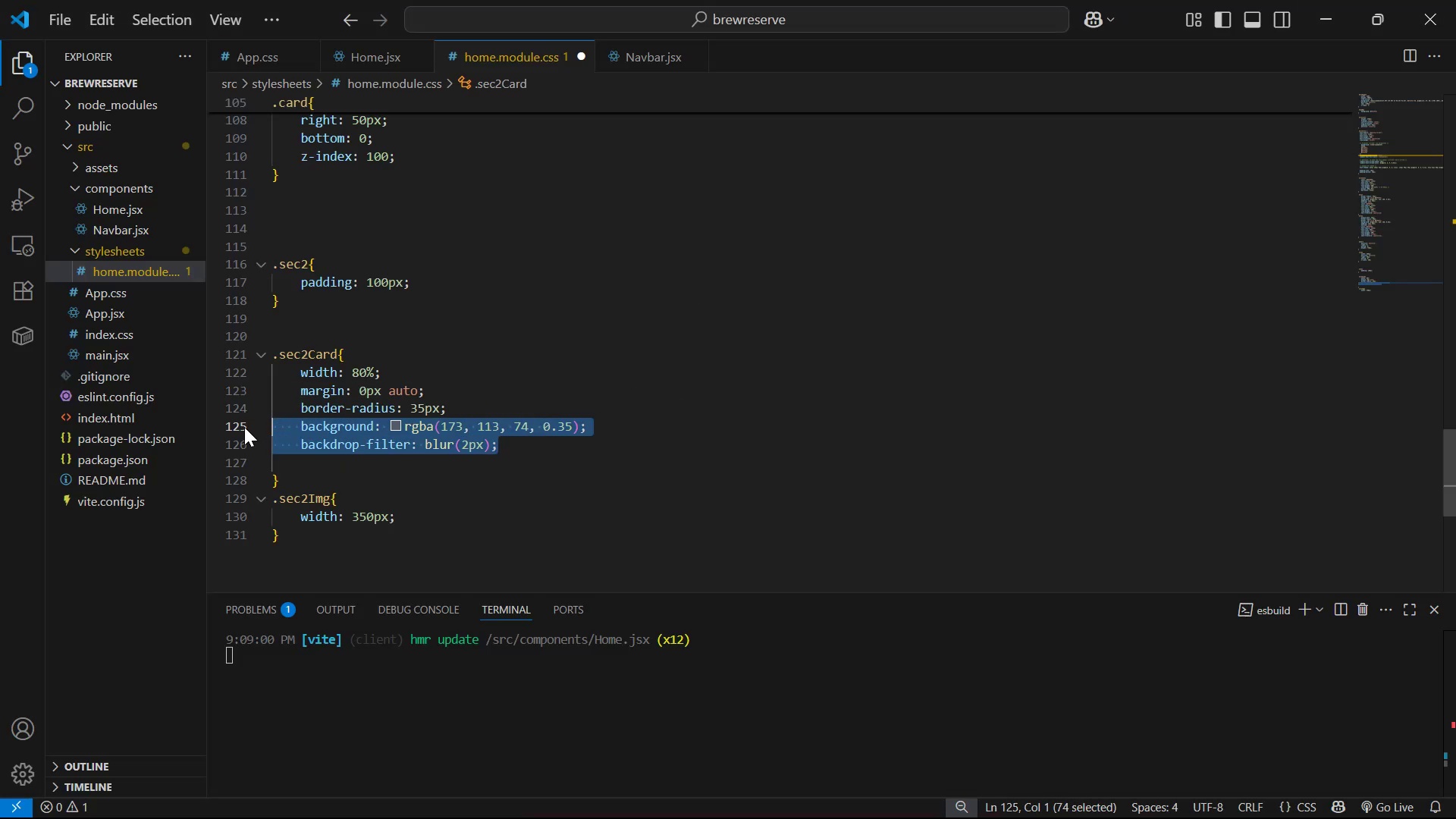 
key(Control+S)
 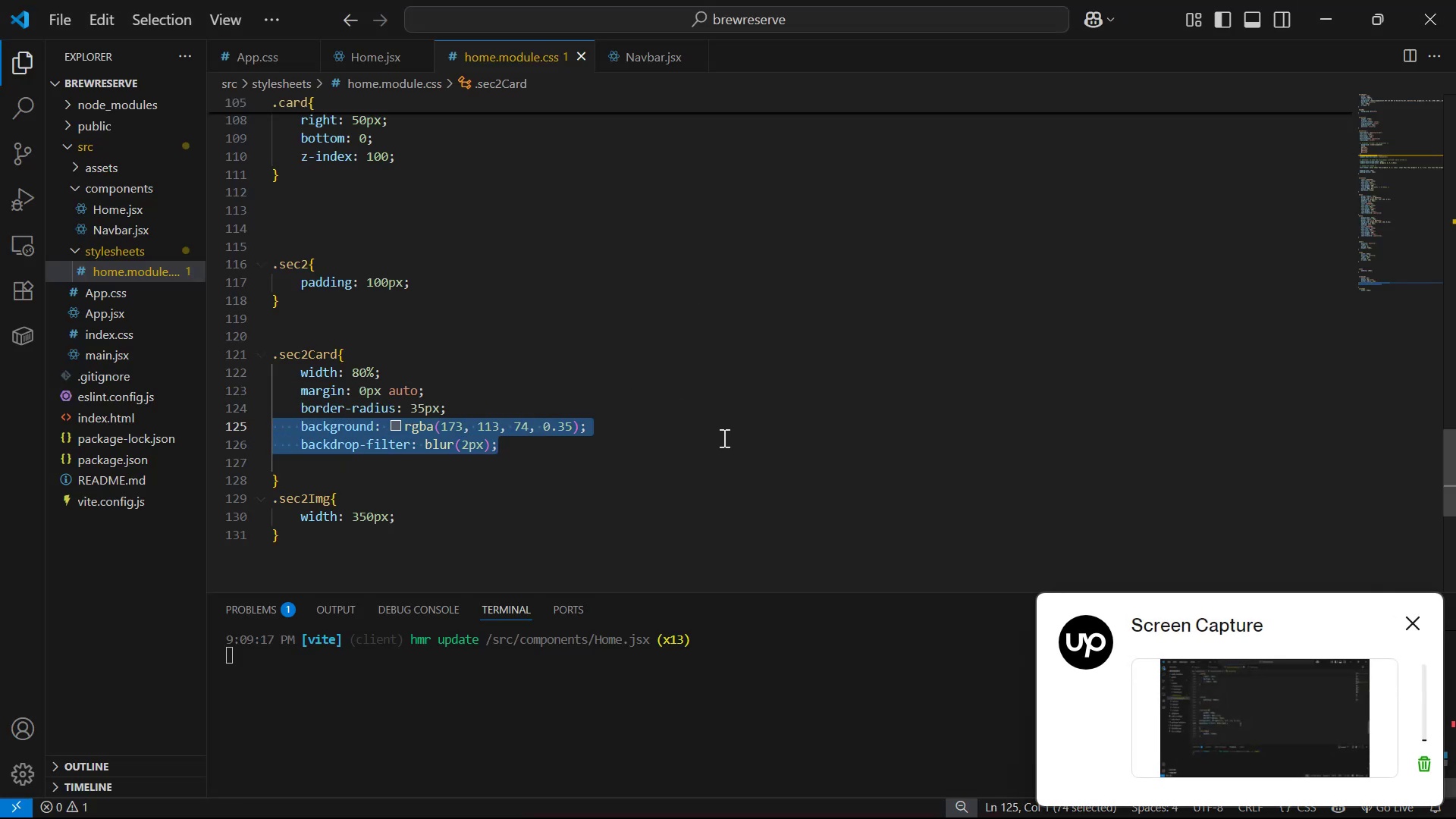 
key(Alt+Tab)
 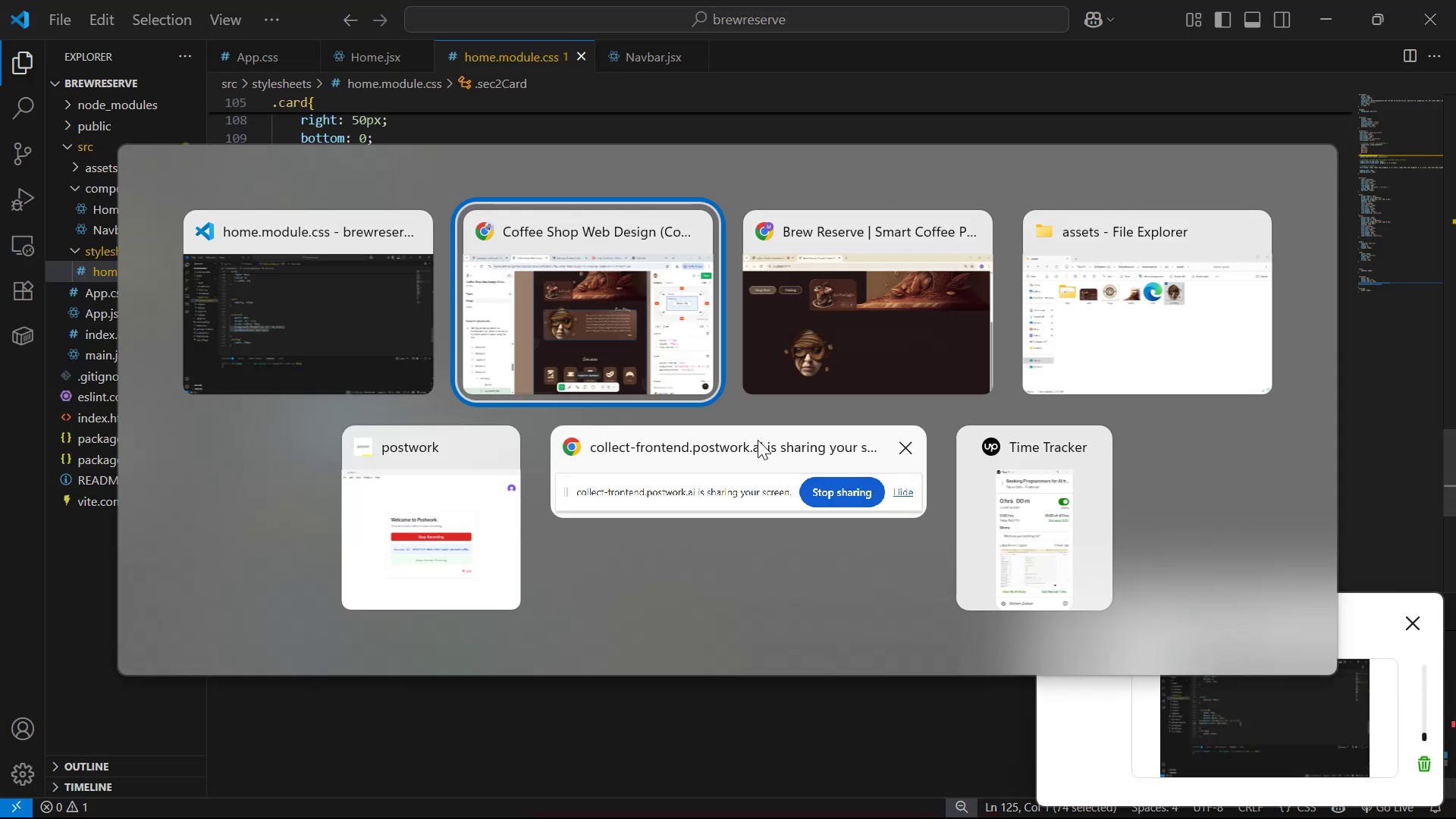 
key(Alt+Tab)
 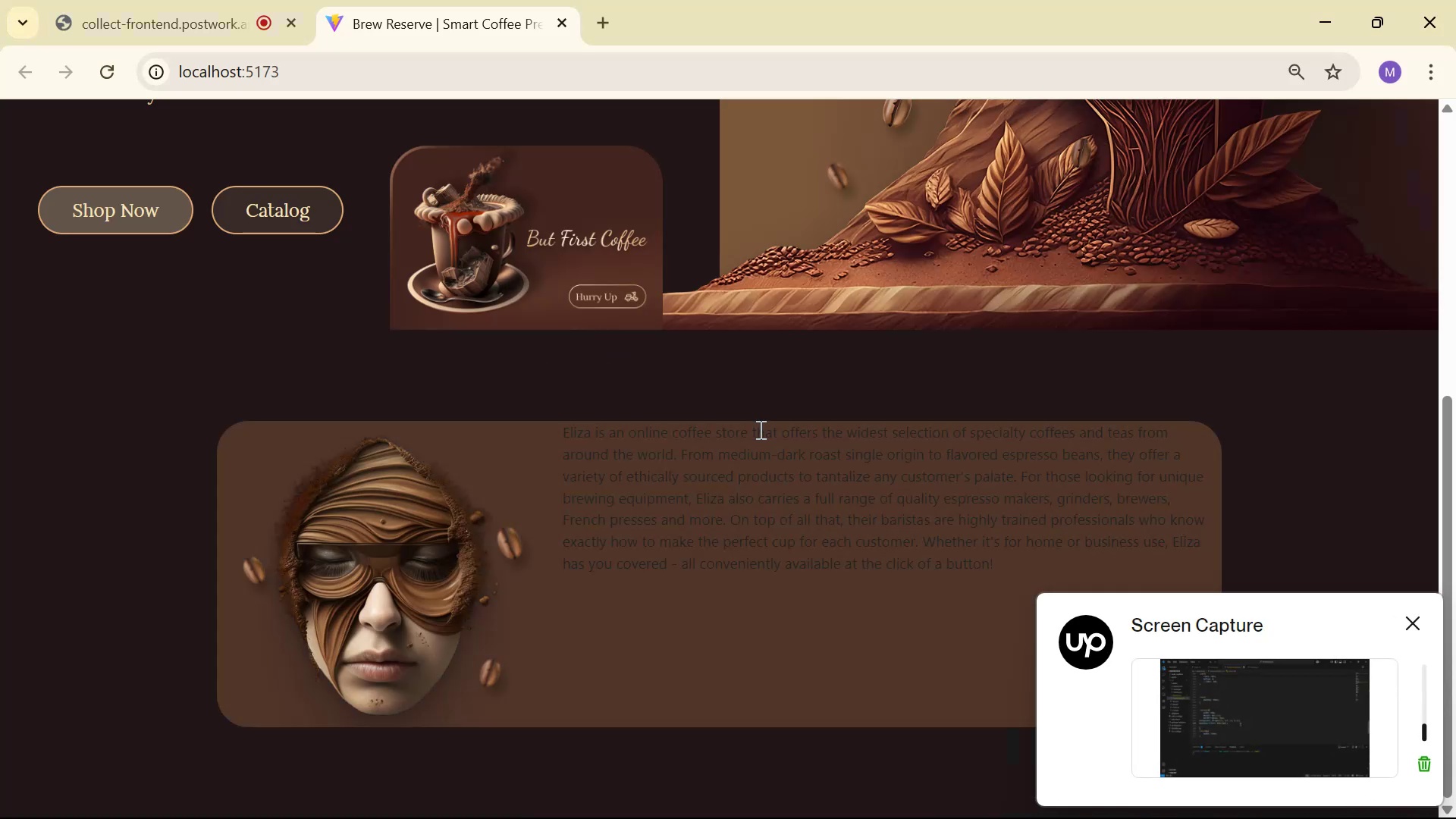 
scroll: coordinate [682, 488], scroll_direction: down, amount: 2.0
 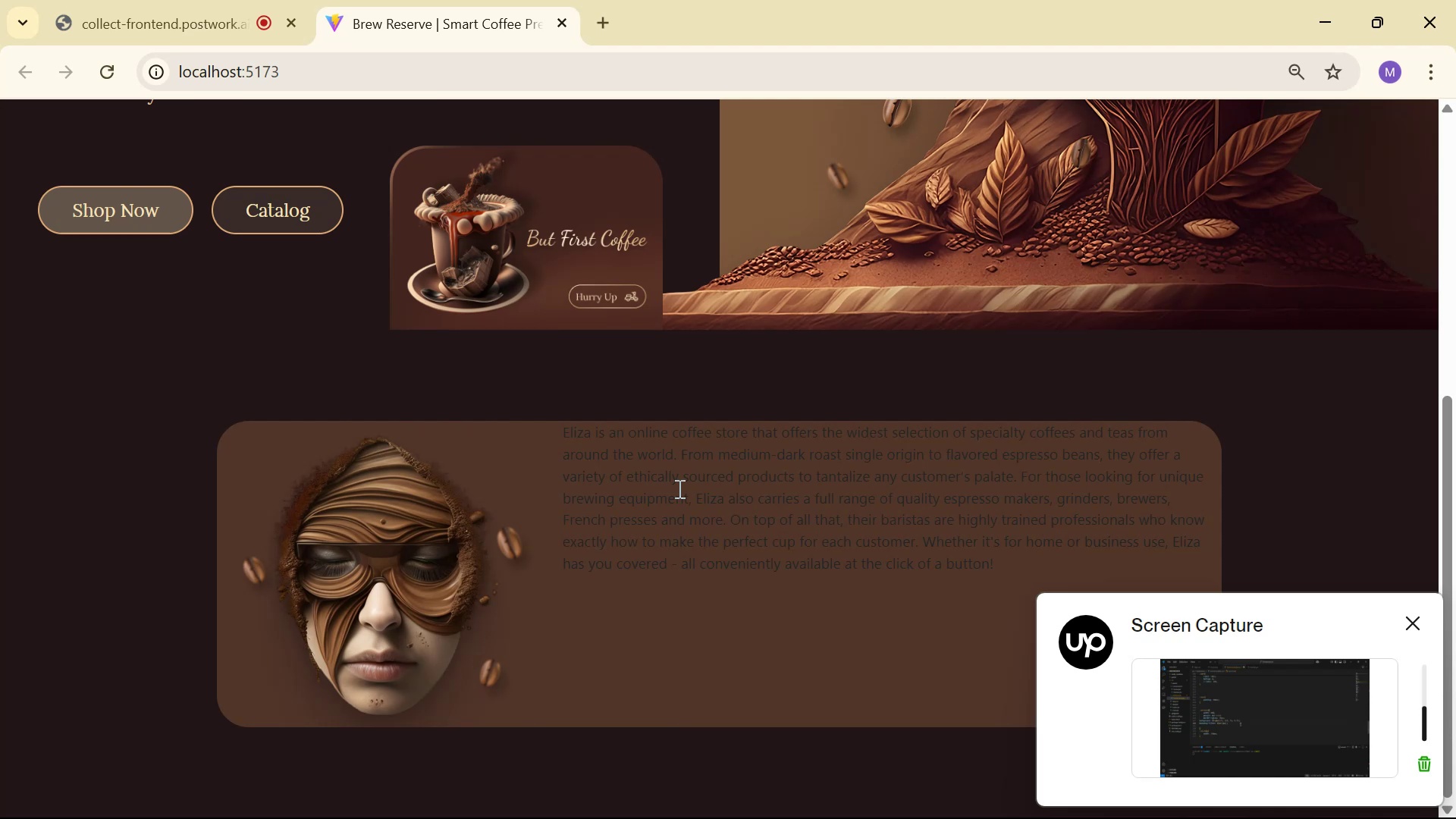 
key(Alt+AltLeft)
 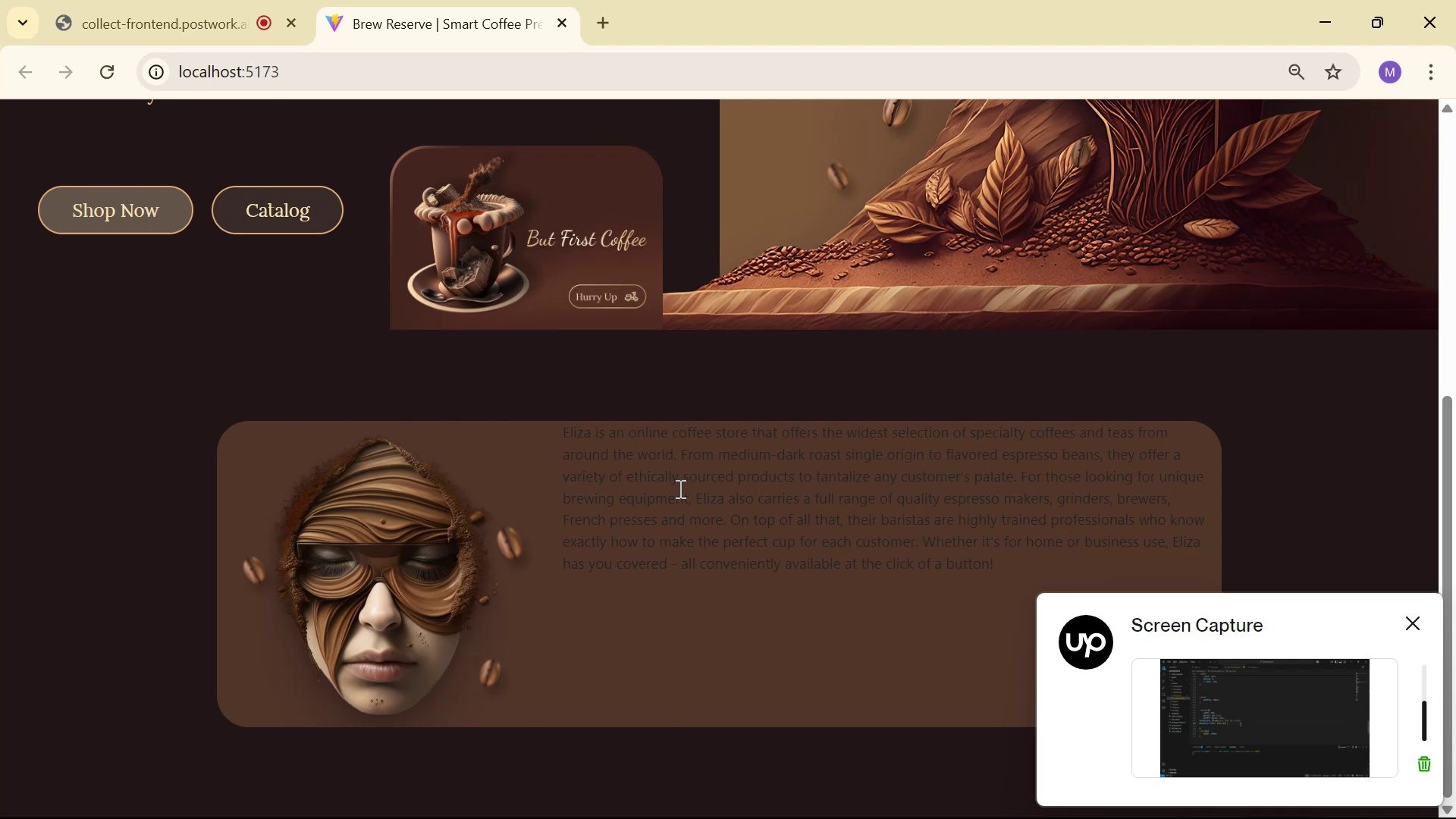 
key(Alt+Tab)
 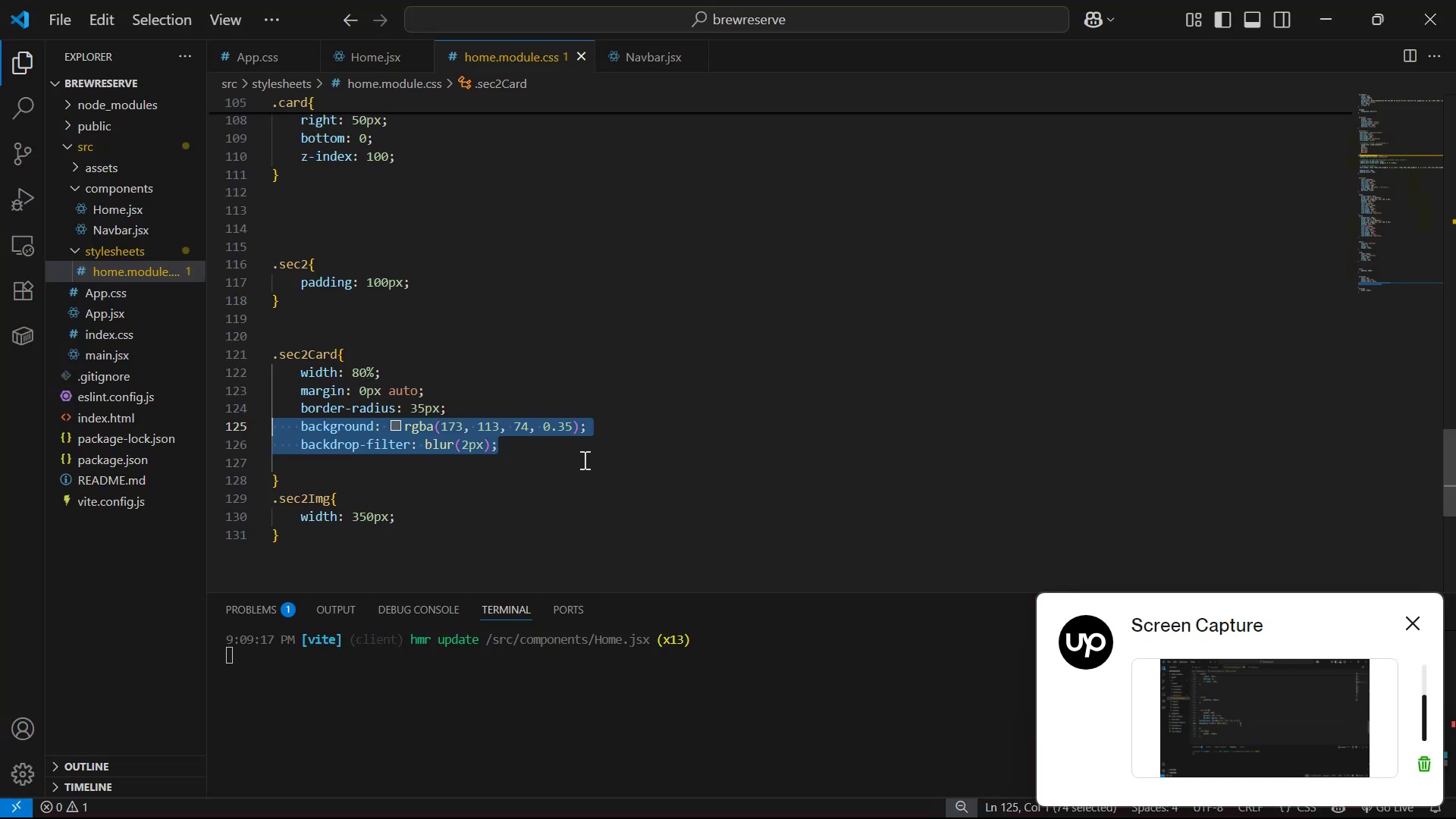 
left_click([583, 460])
 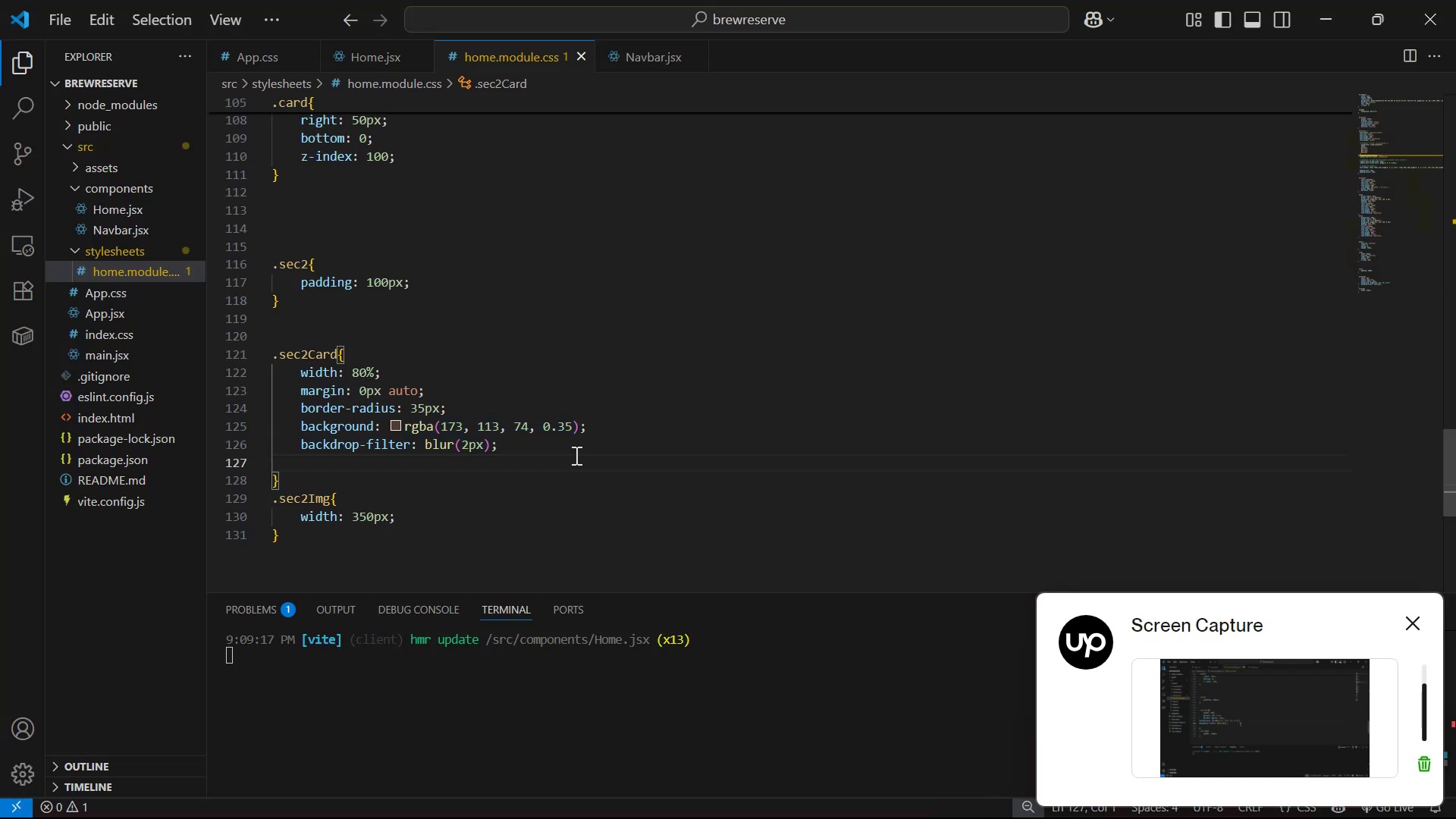 
double_click([575, 450])
 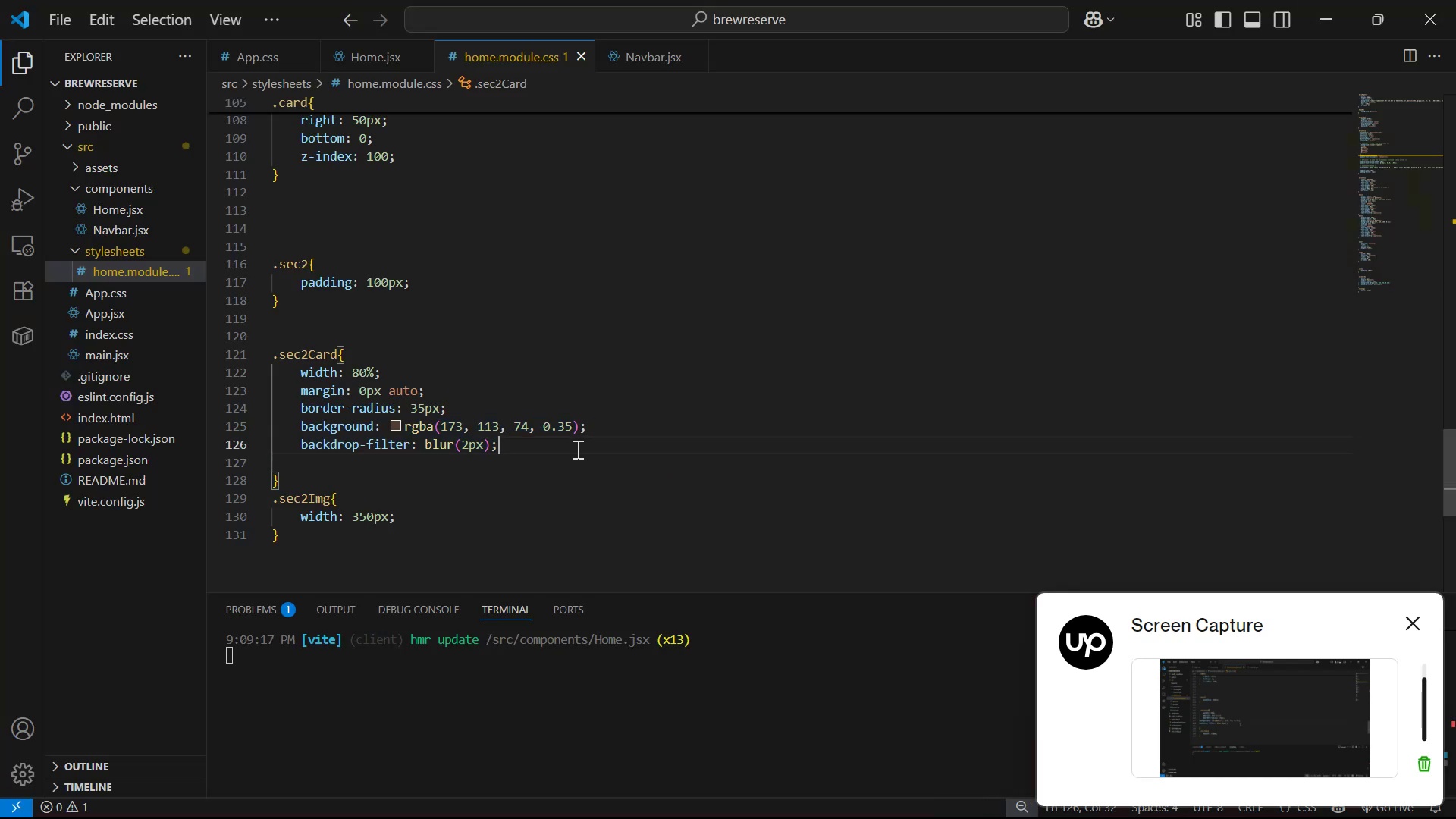 
key(Enter)
 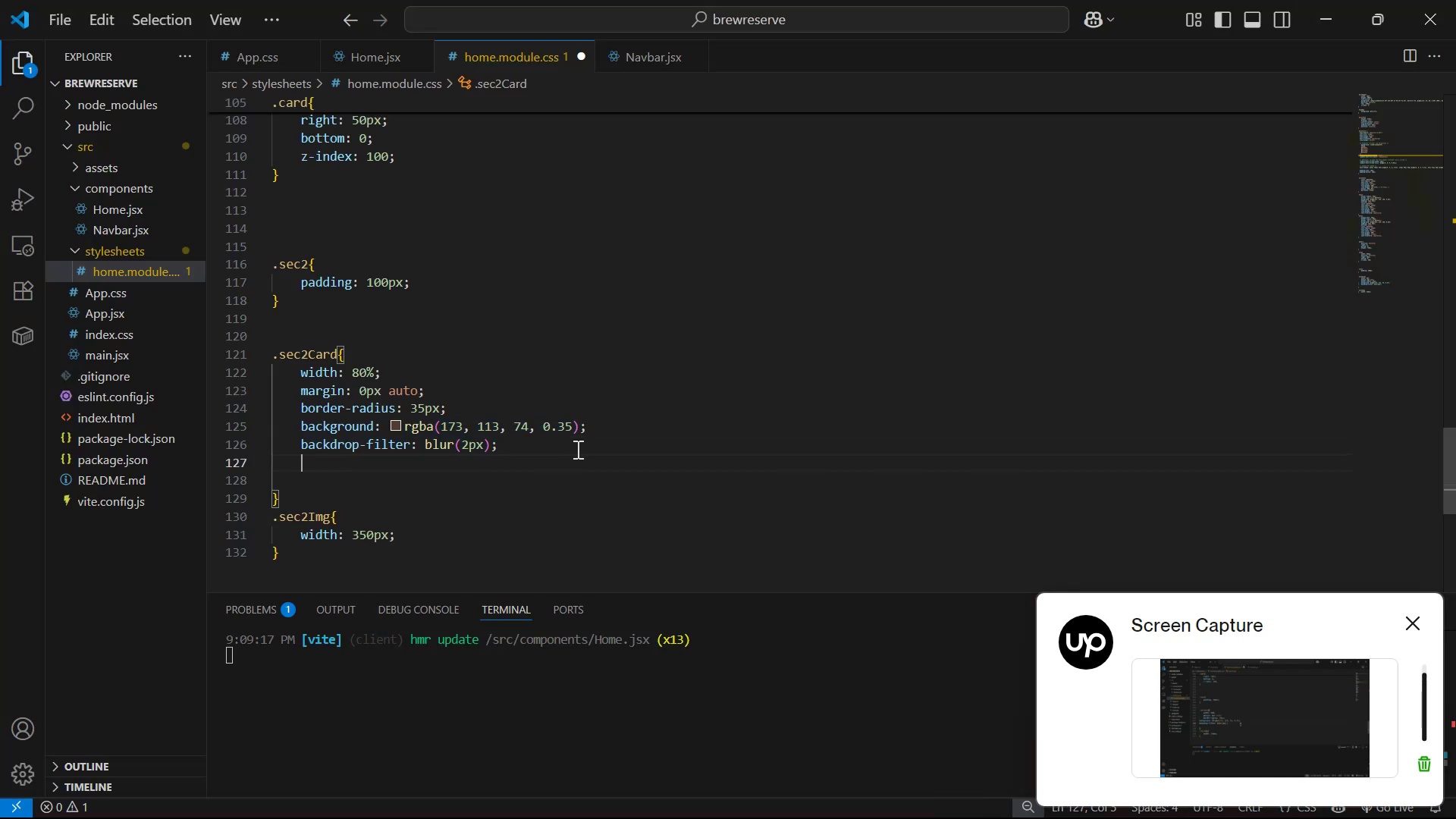 
type(pa)
 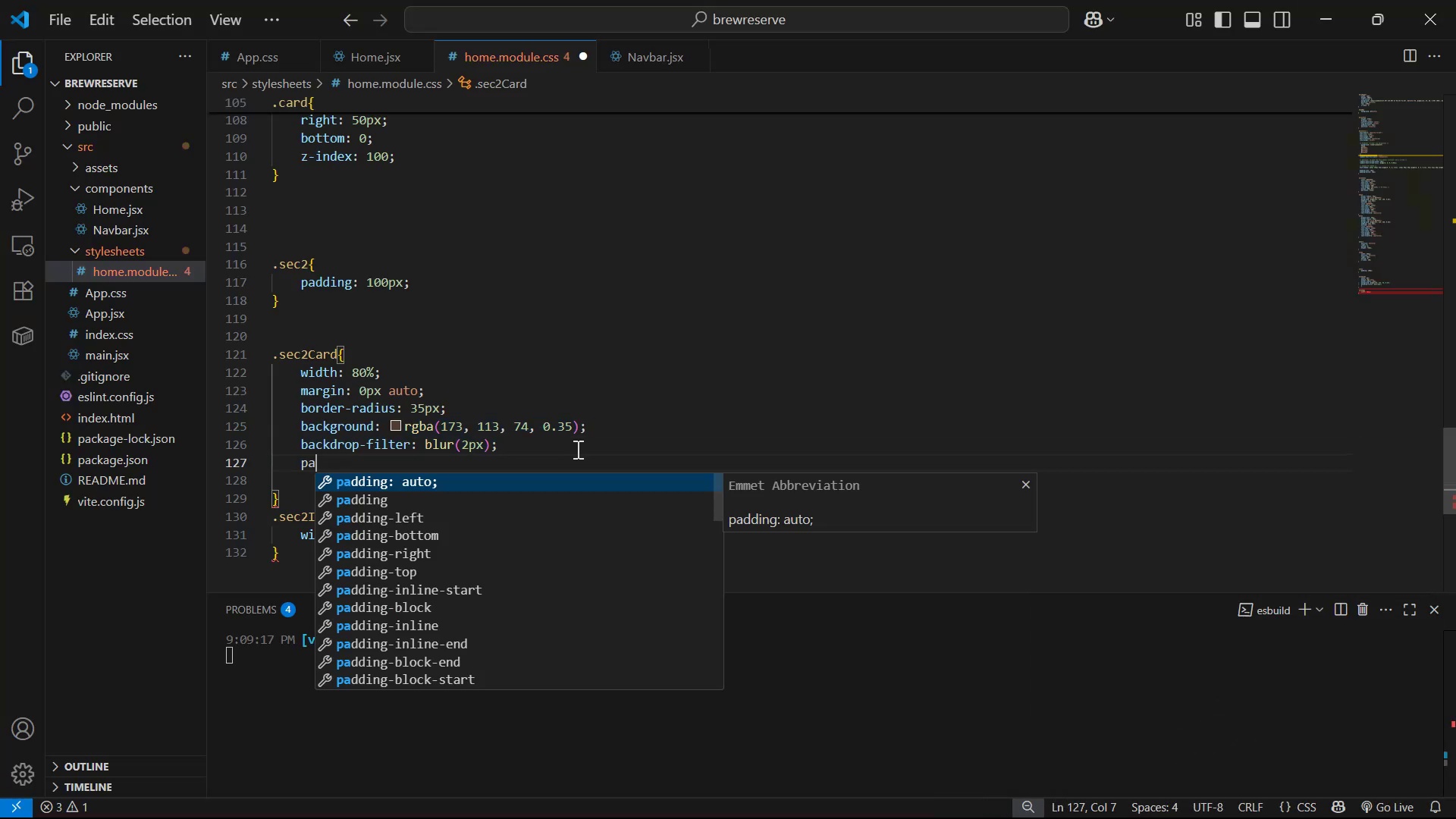 
key(ArrowDown)
 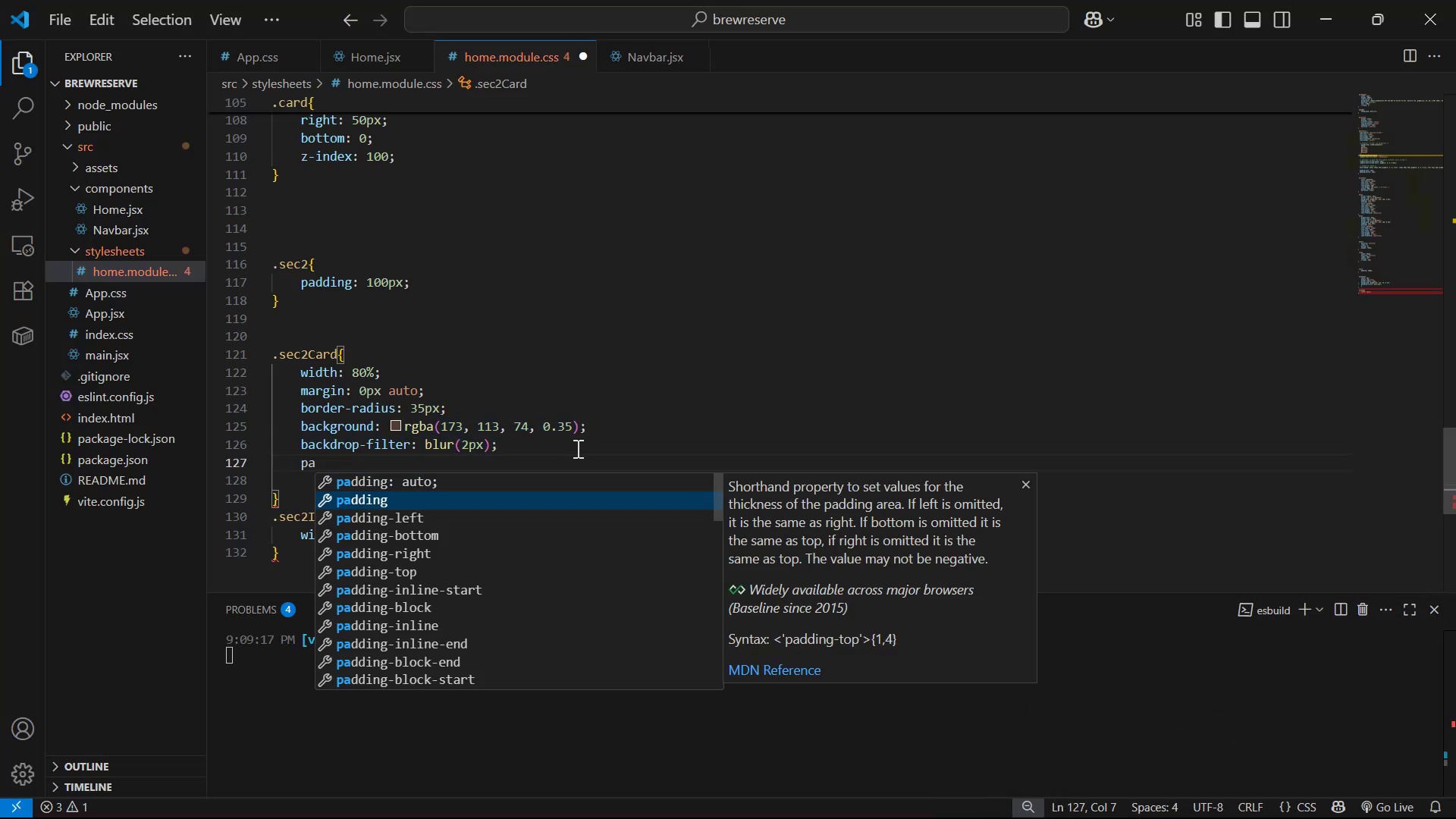 
key(Enter)
 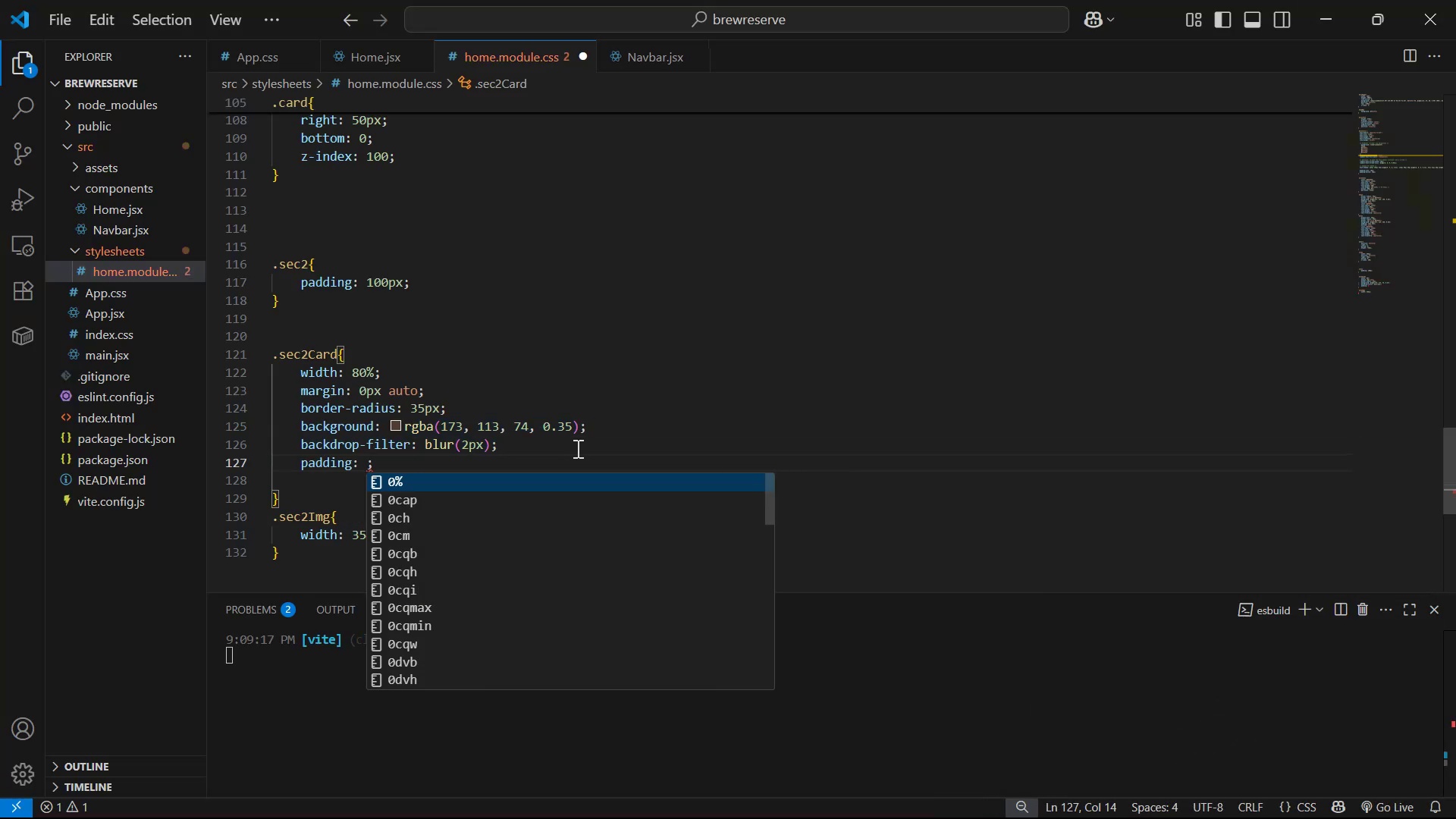 
type(30px)
 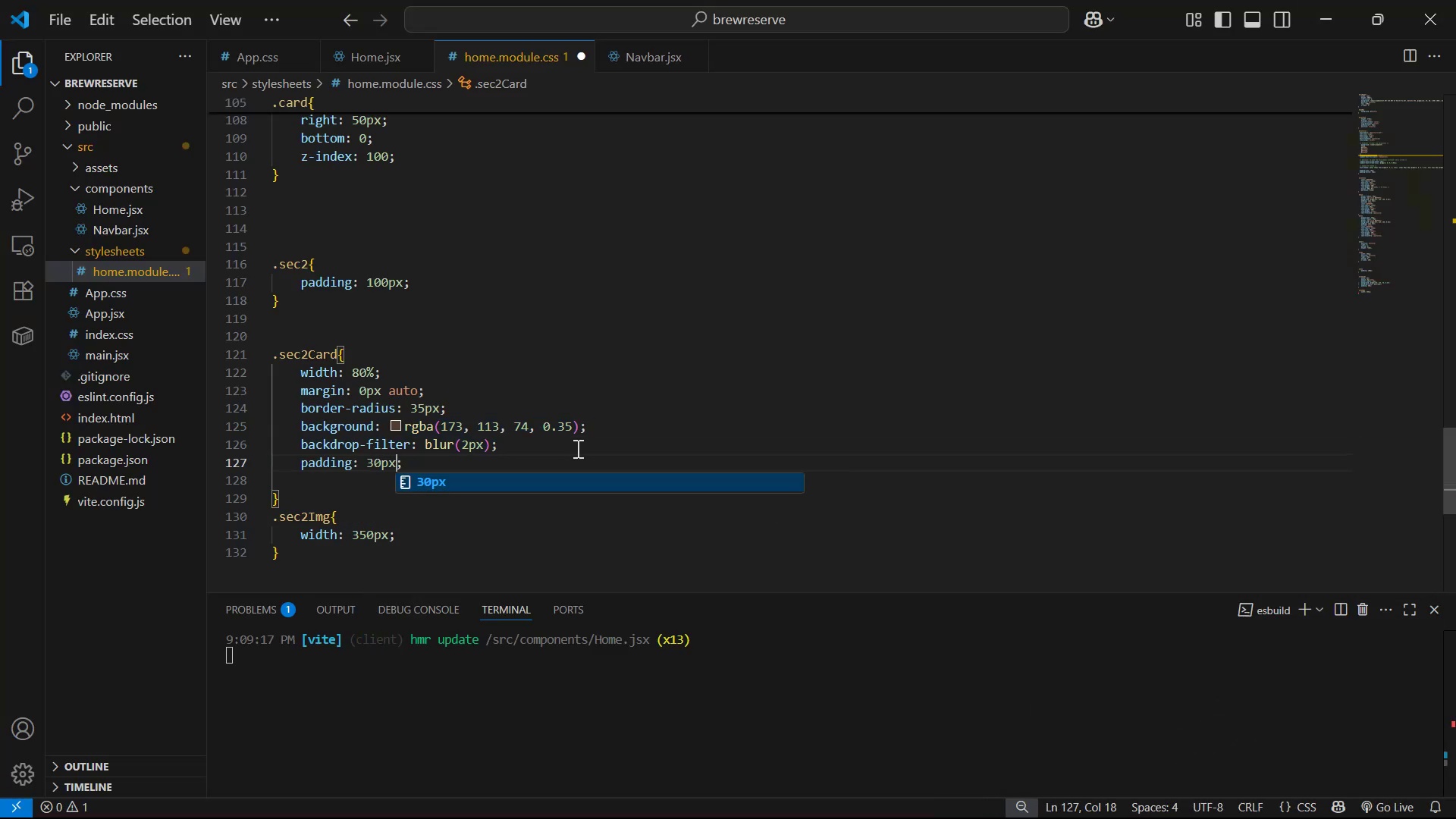 
key(Control+ControlLeft)
 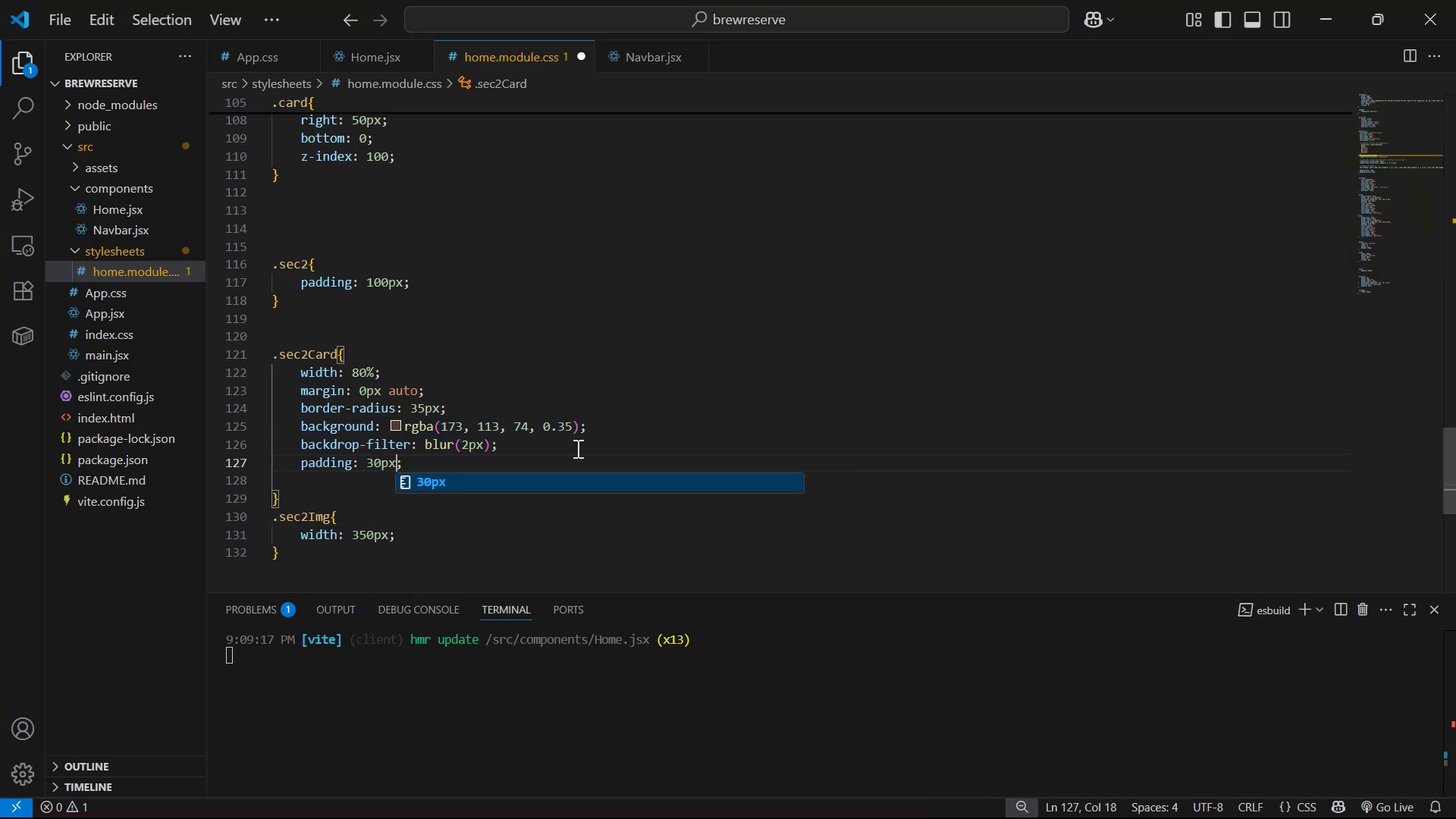 
key(Control+S)
 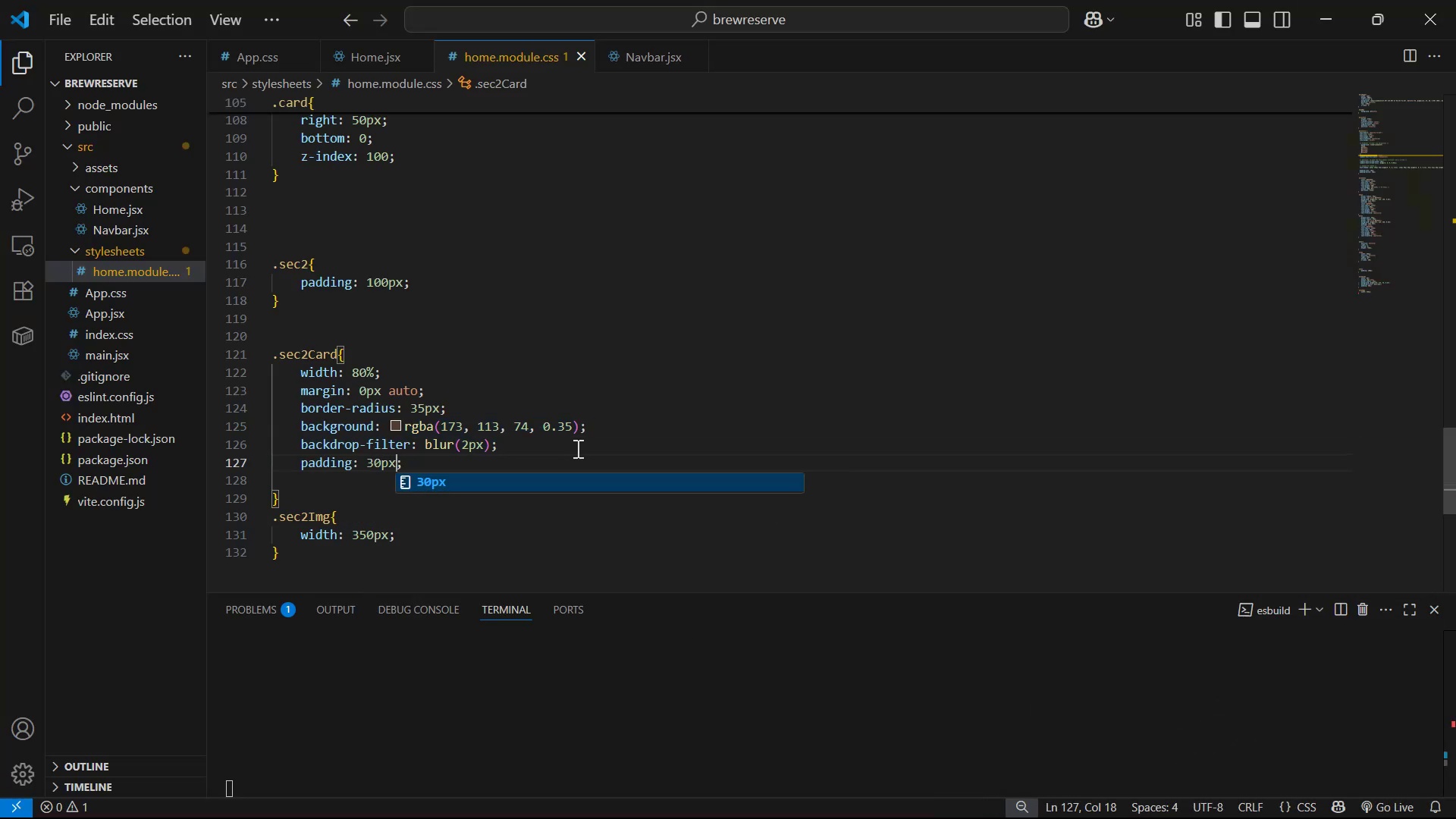 
key(Alt+AltLeft)
 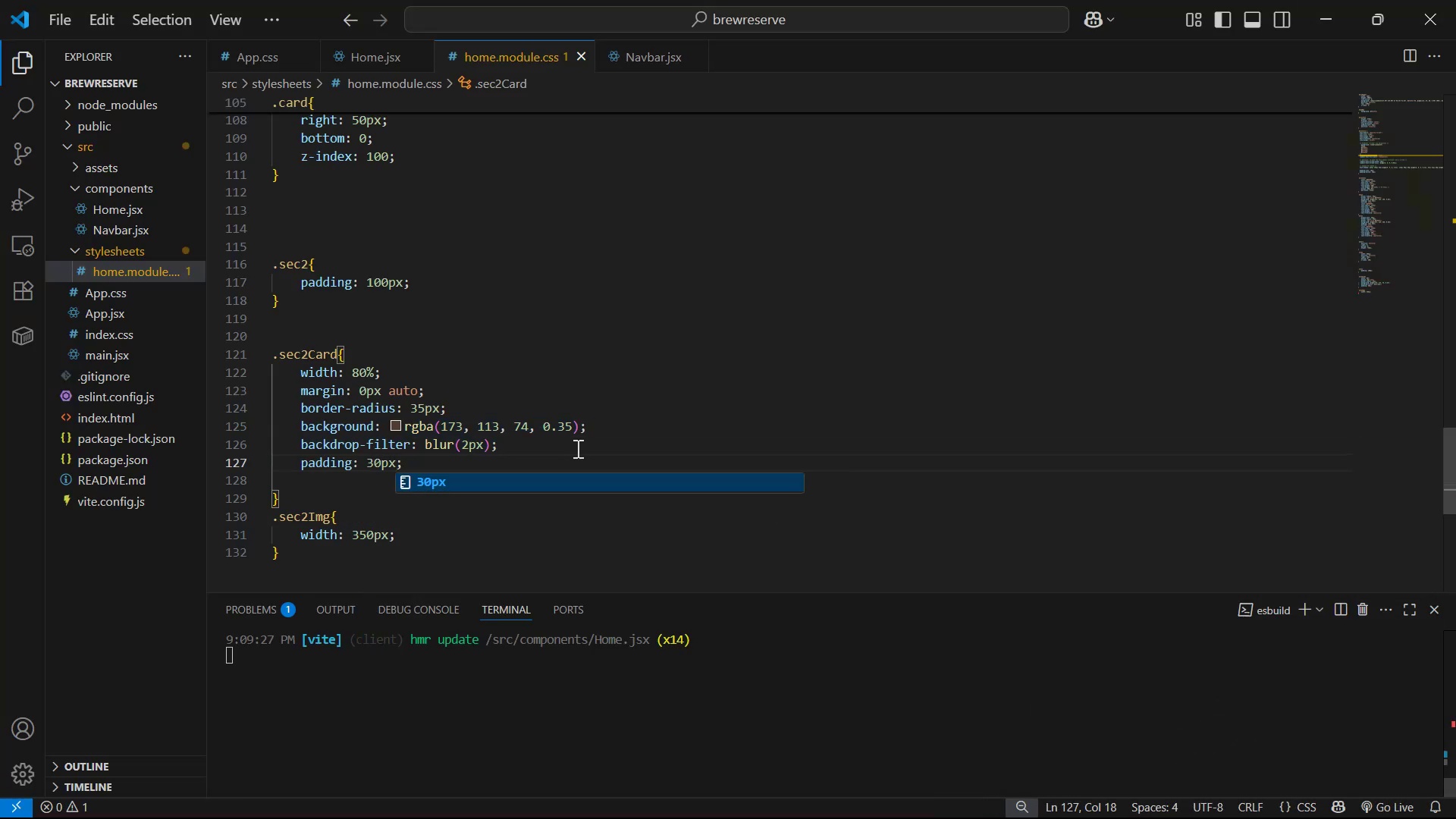 
key(Alt+Tab)
 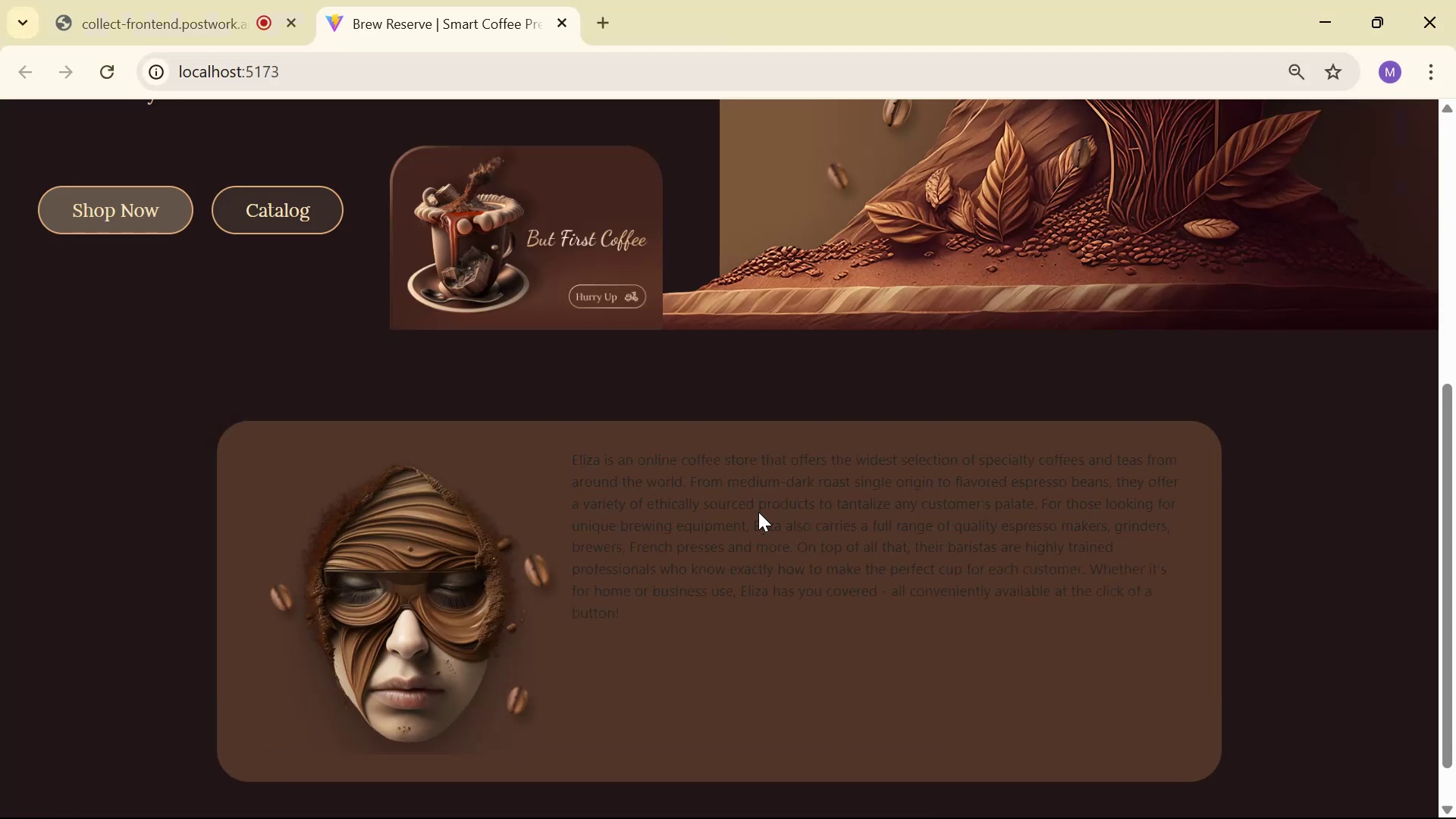 
key(Alt+AltLeft)
 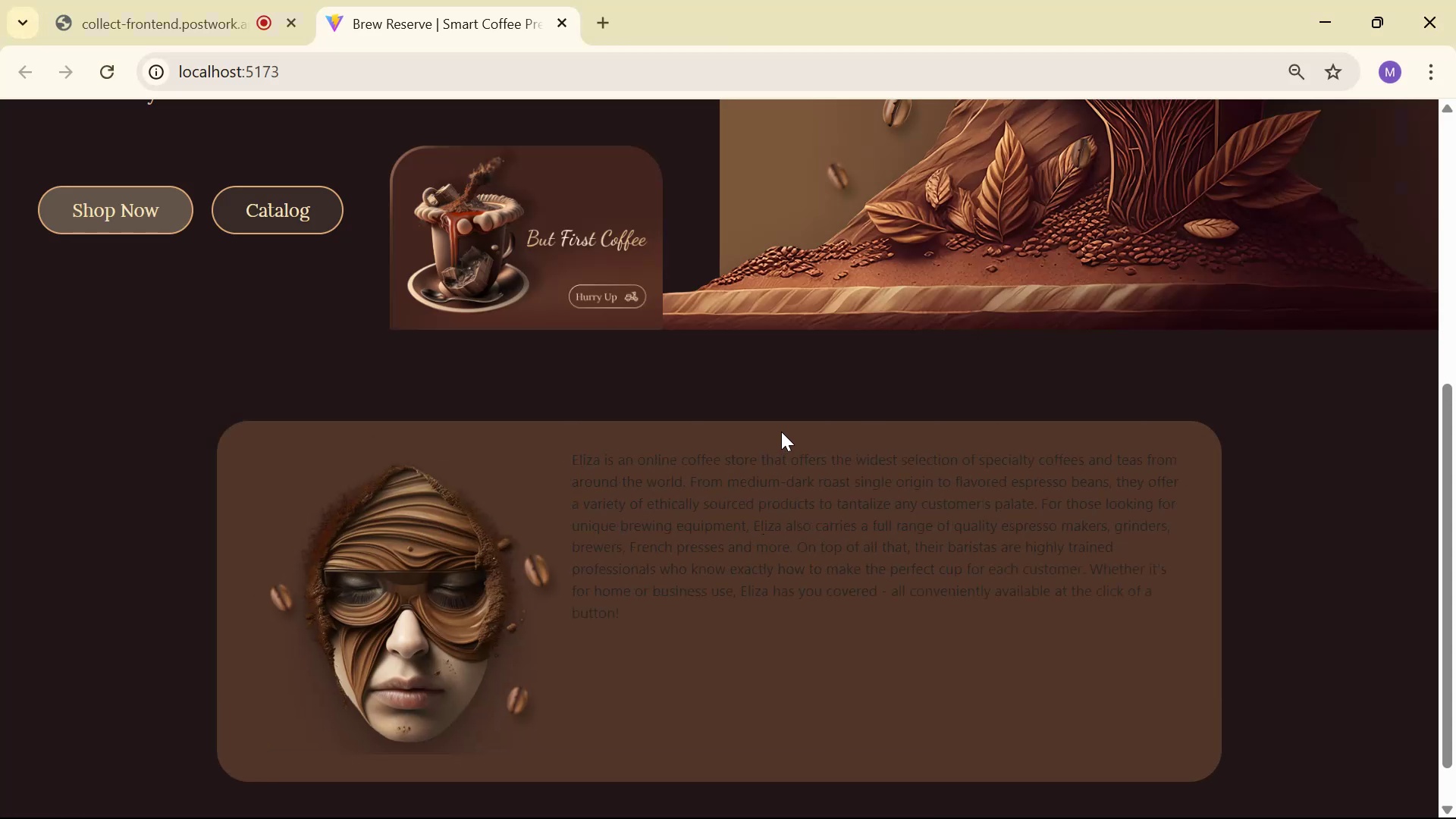 
key(Alt+Tab)
 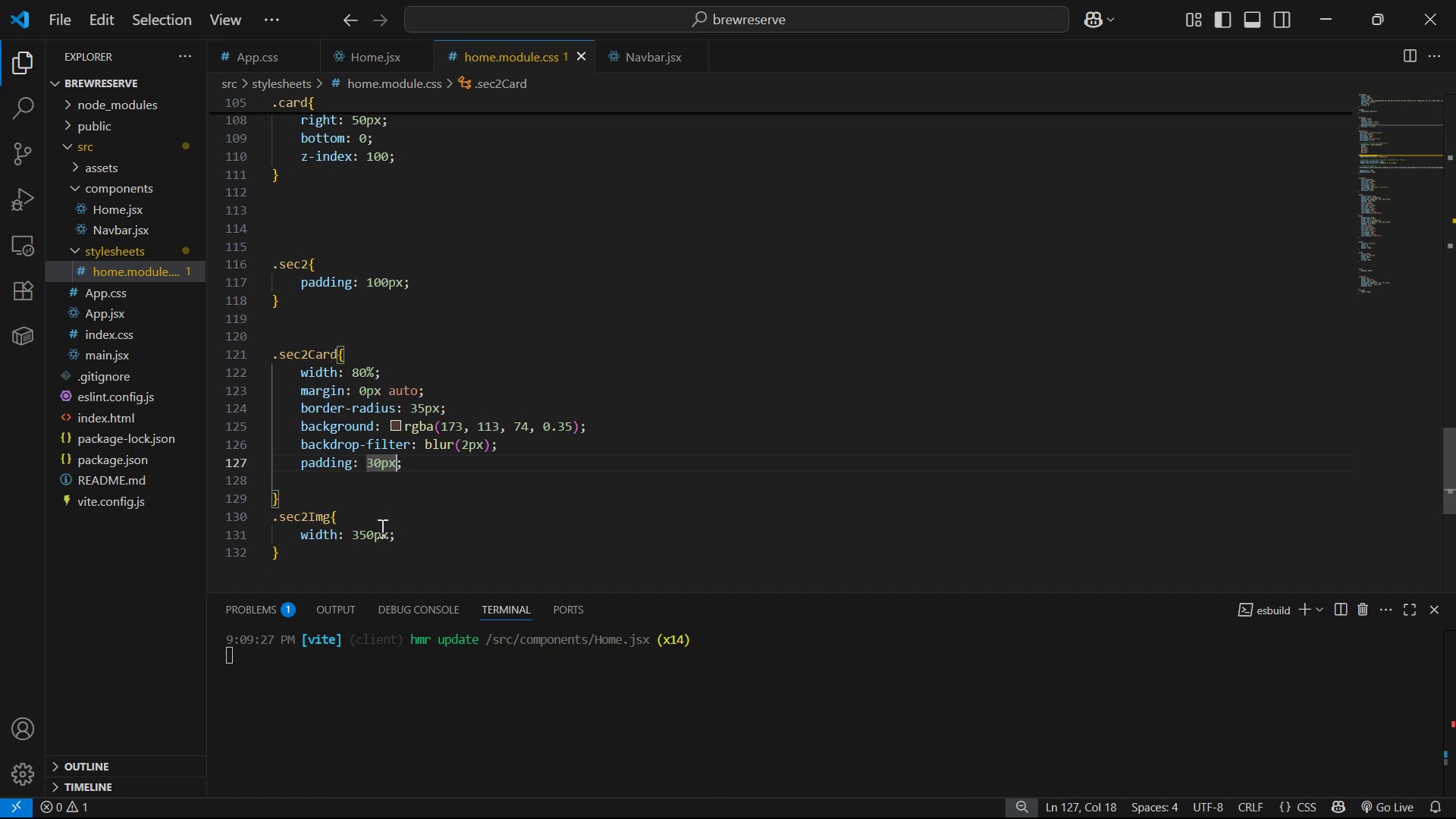 
left_click([368, 539])
 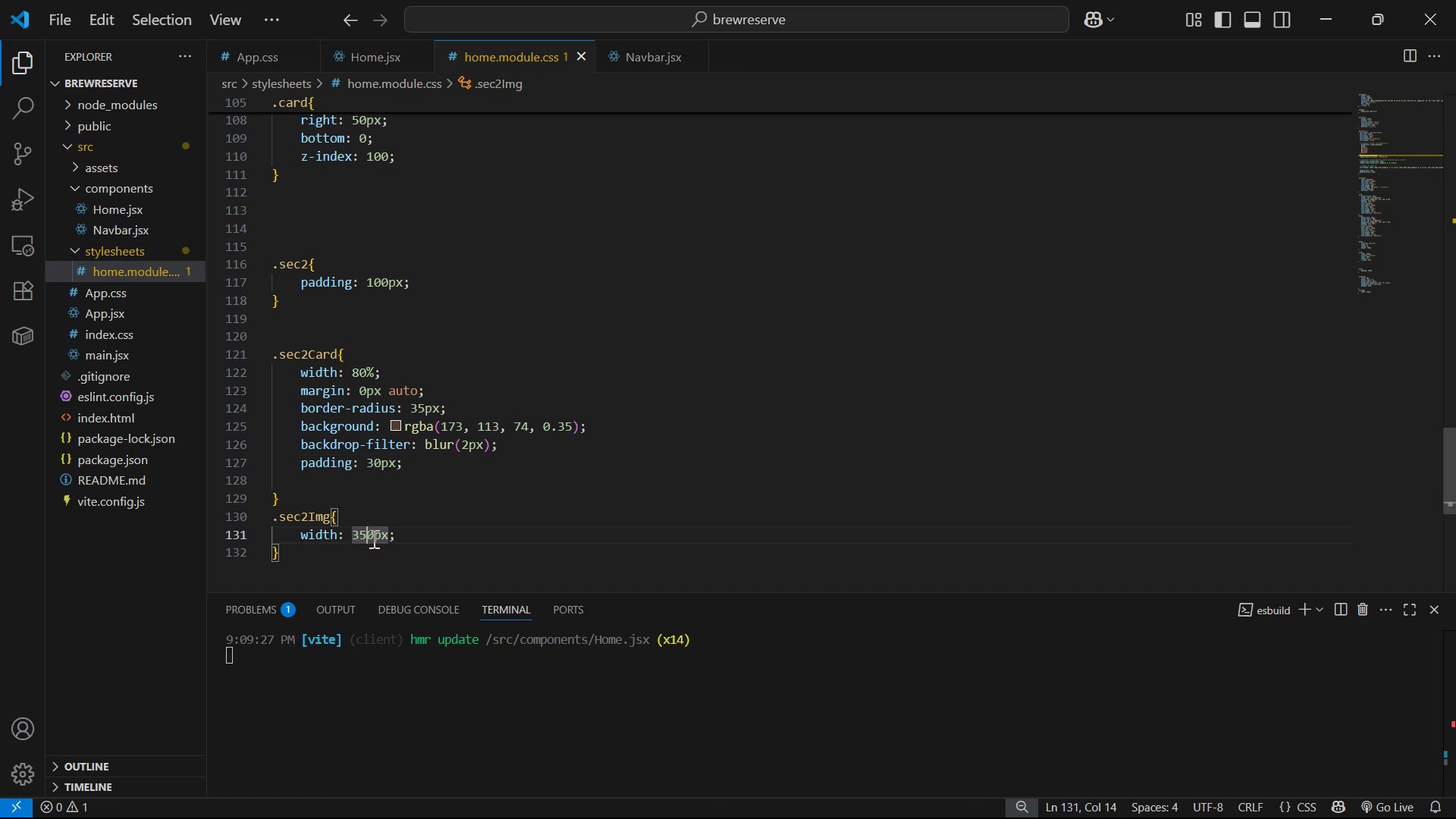 
key(Backspace)
 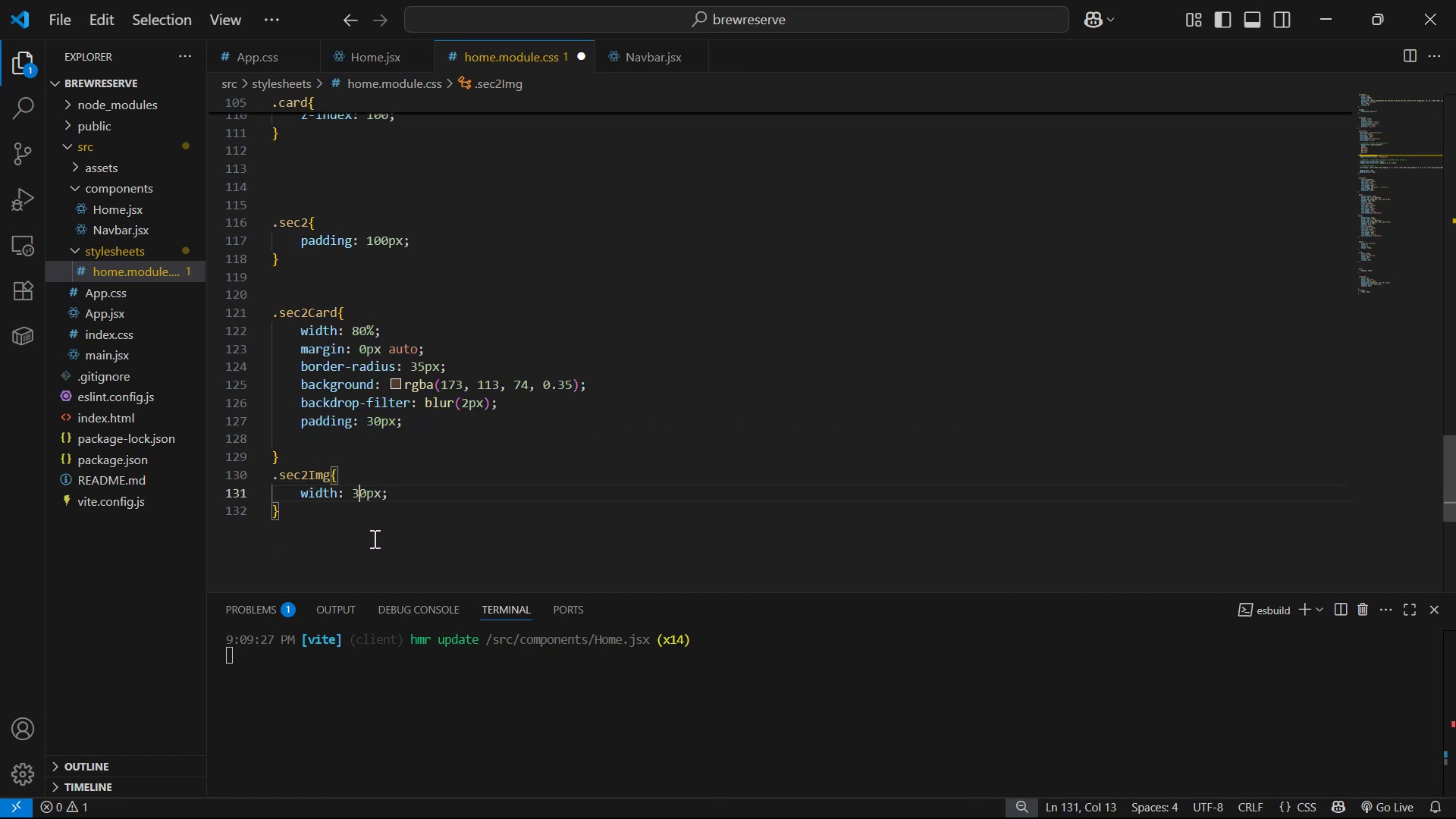 
key(0)
 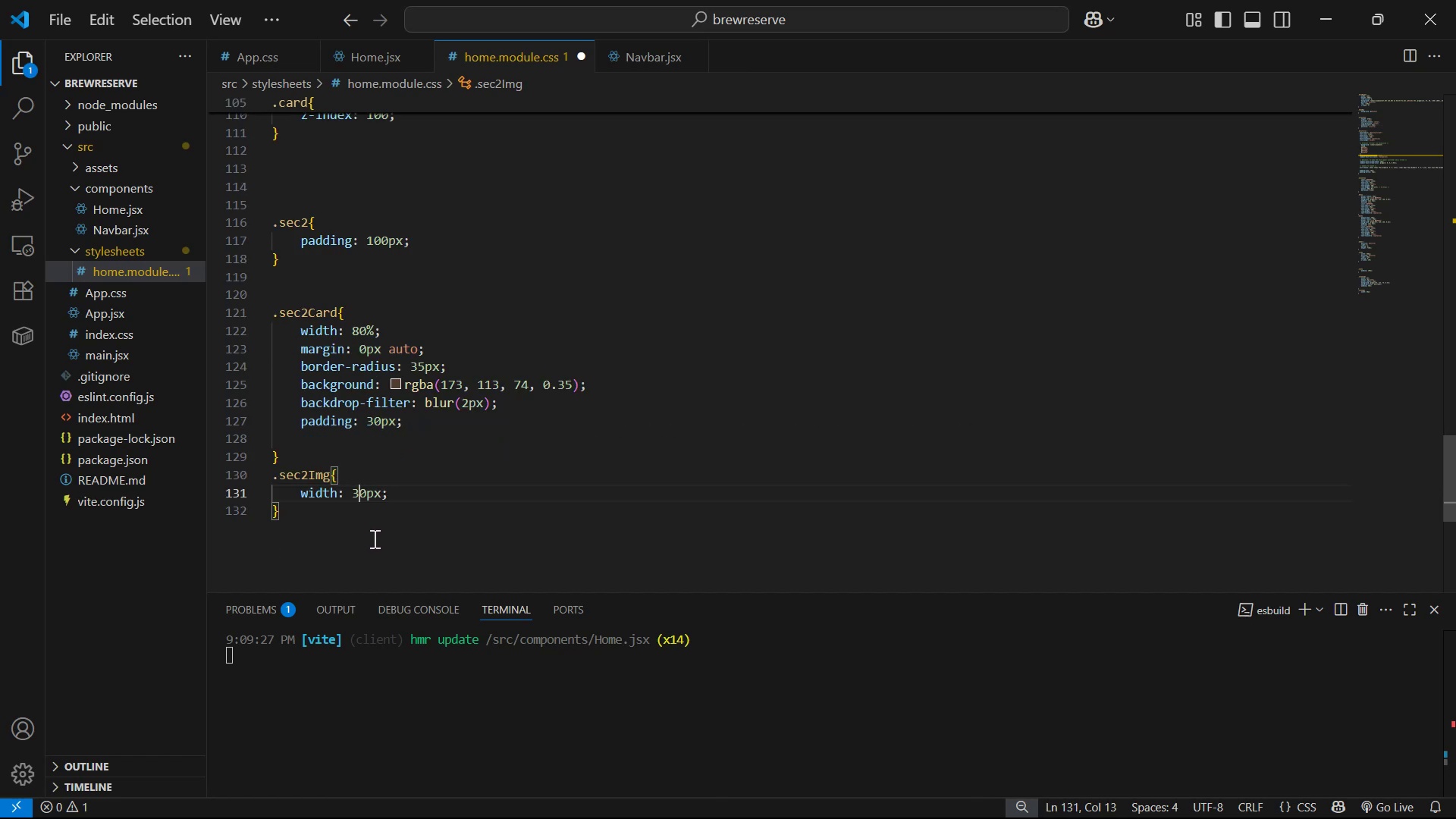 
key(Control+ControlLeft)
 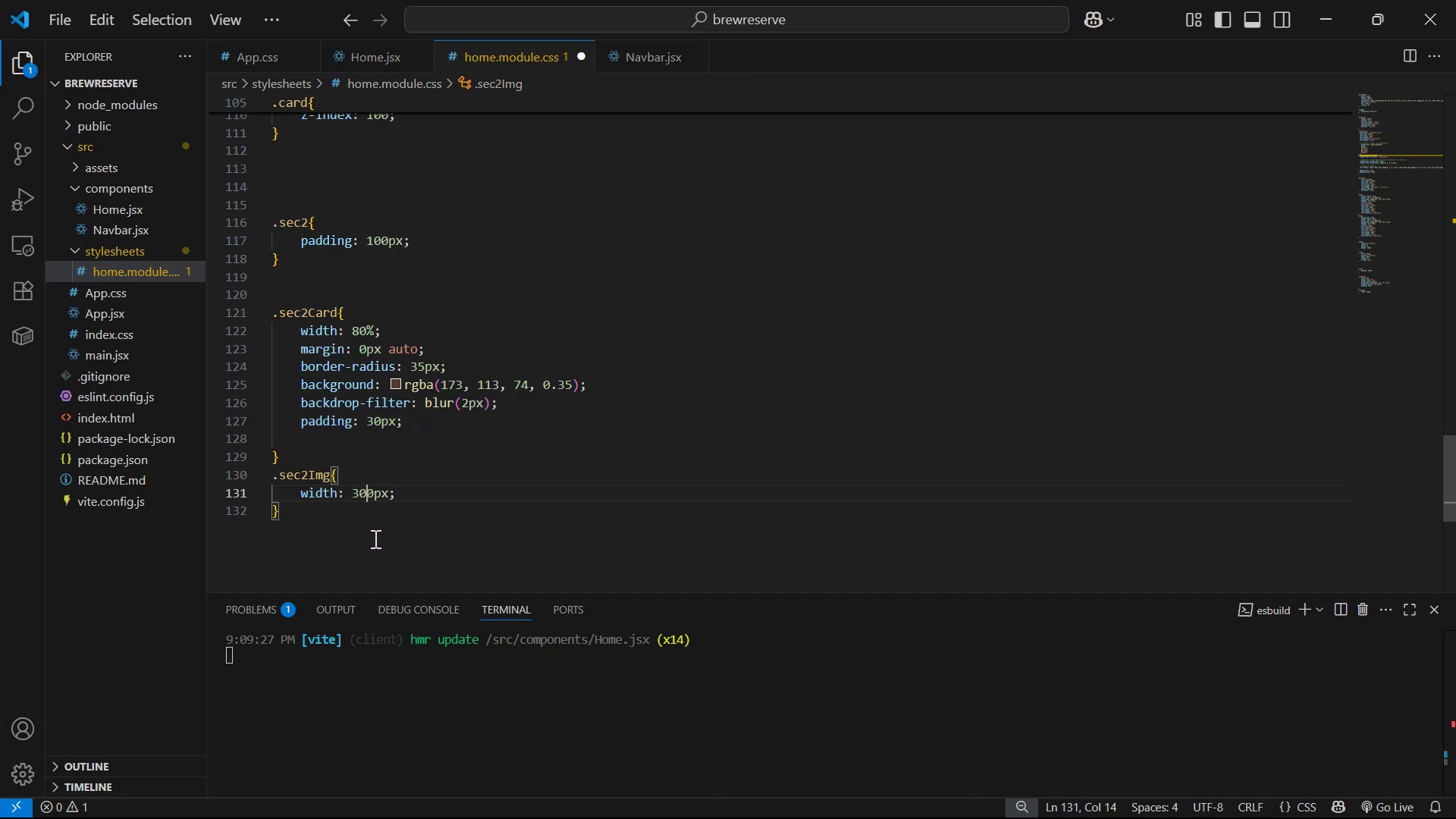 
key(Control+S)
 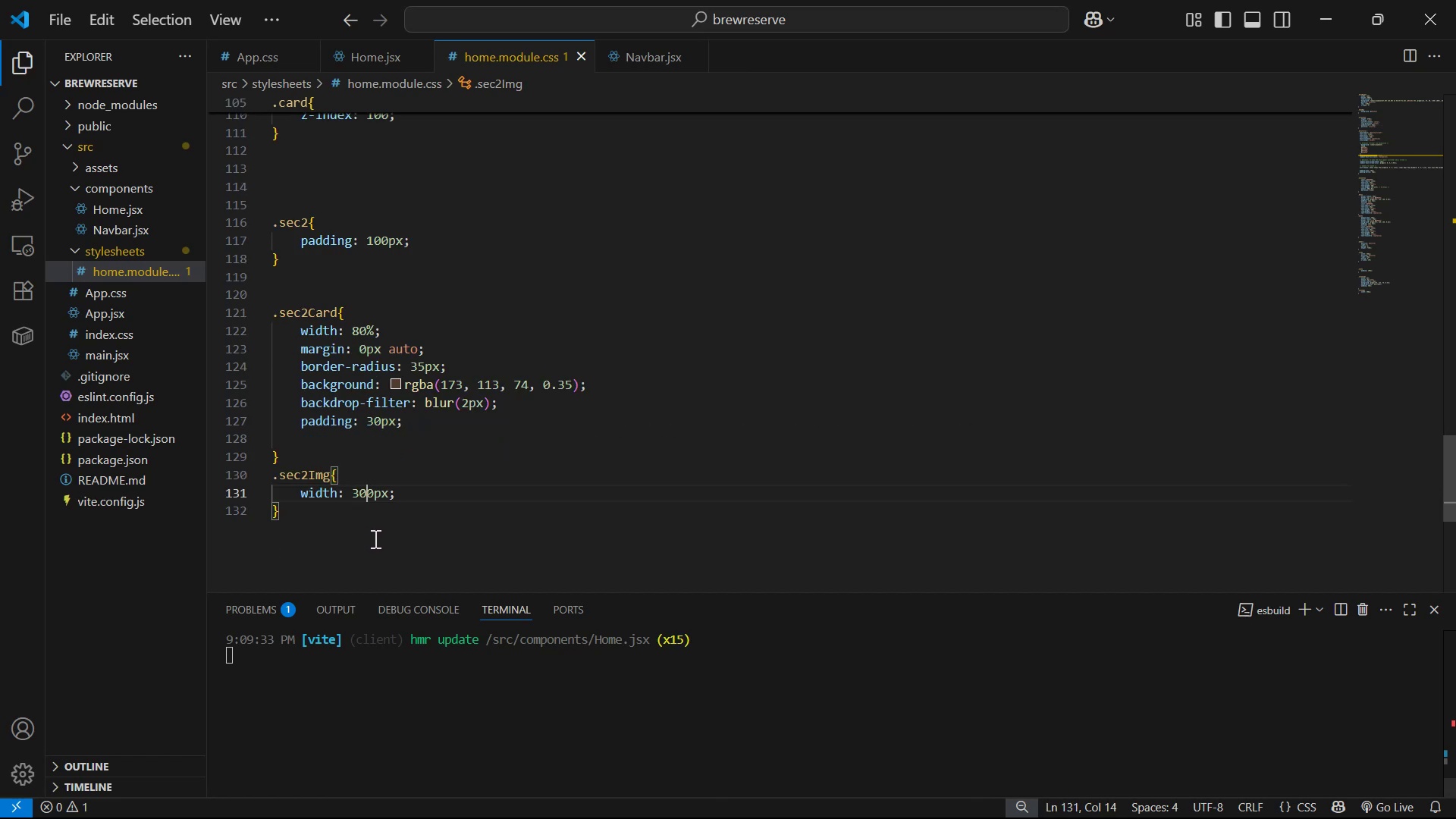 
key(Alt+AltLeft)
 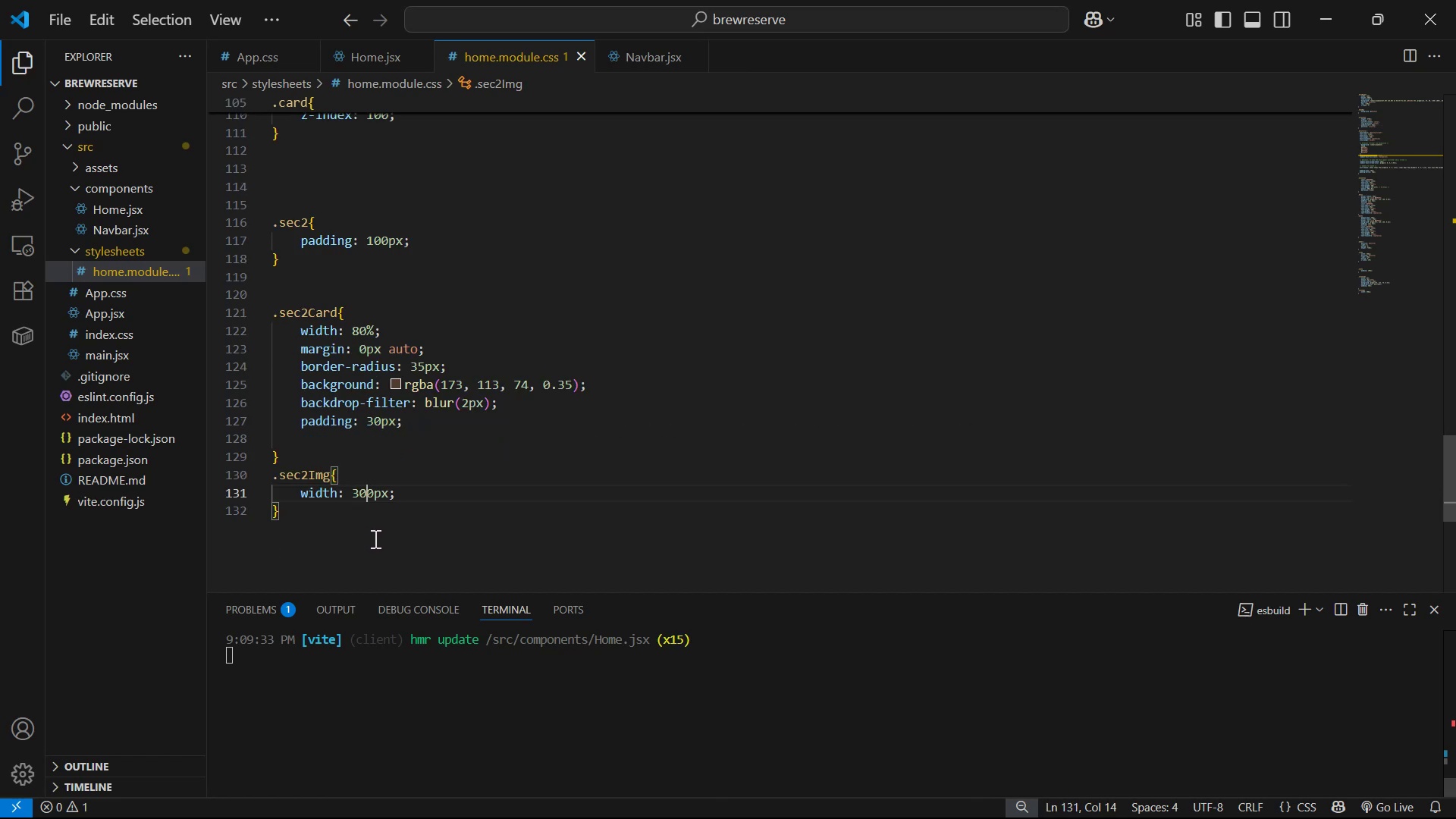 
key(Alt+Tab)
 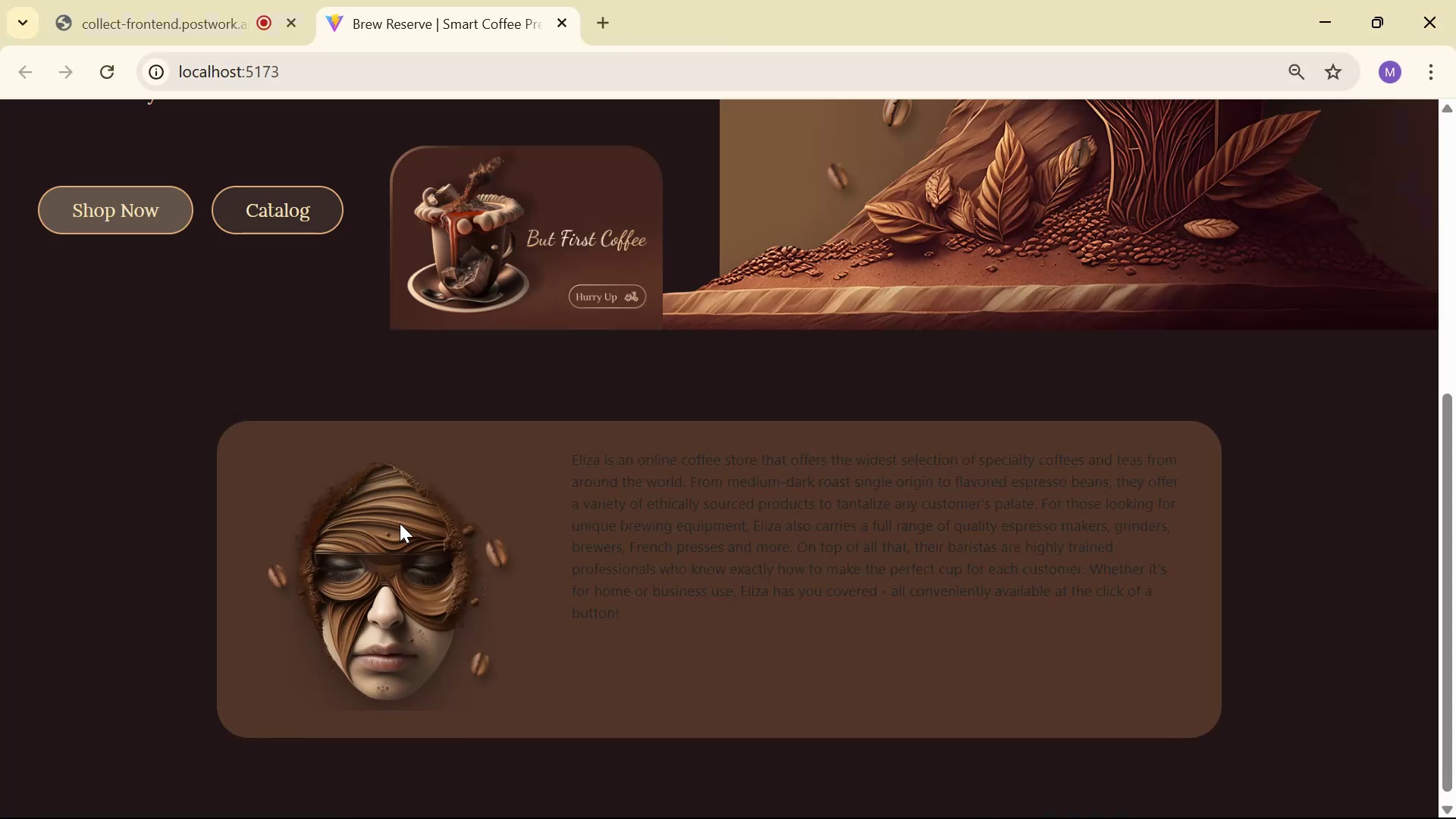 
scroll: coordinate [535, 561], scroll_direction: down, amount: 3.0
 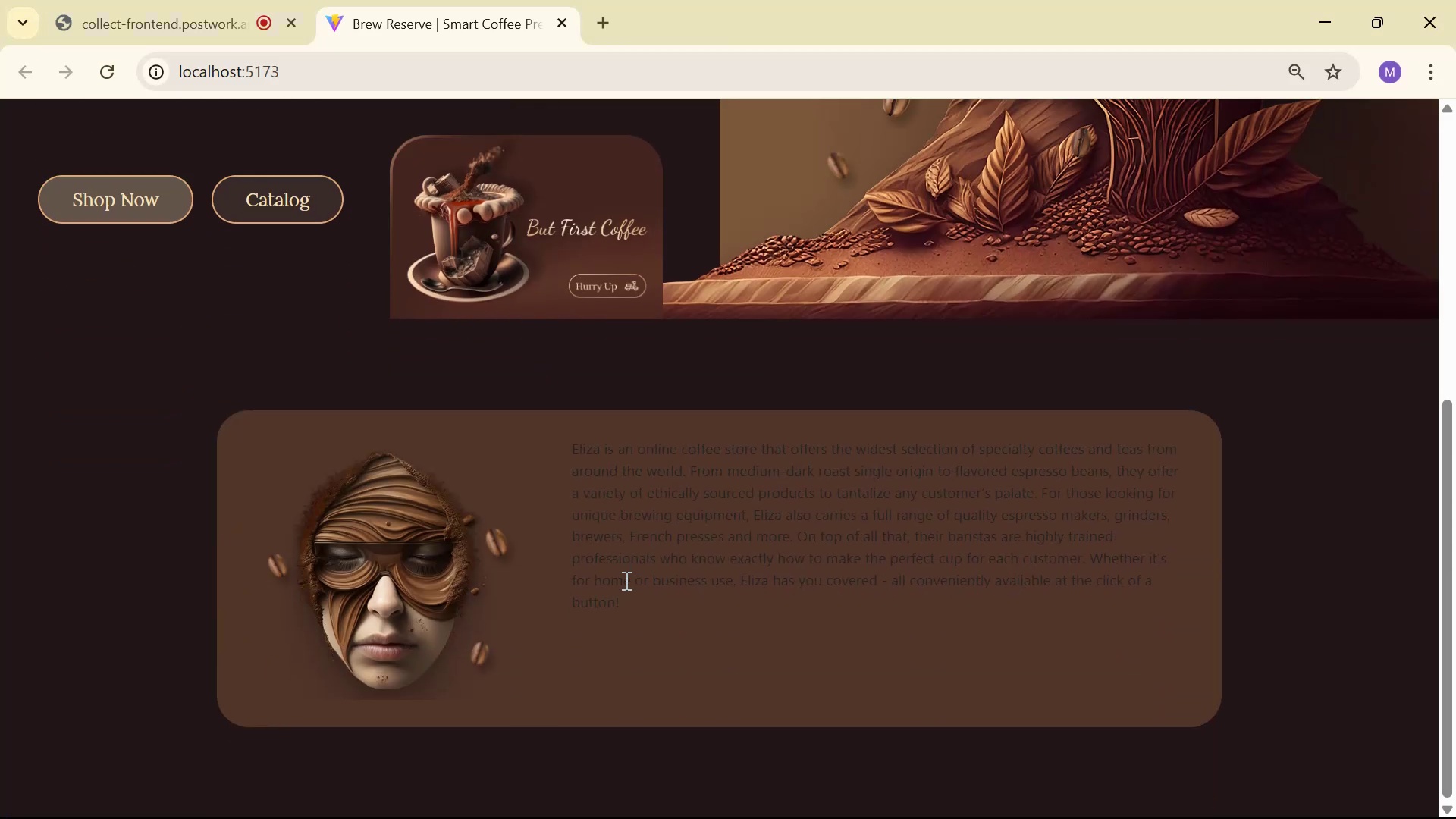 
key(Alt+Tab)
 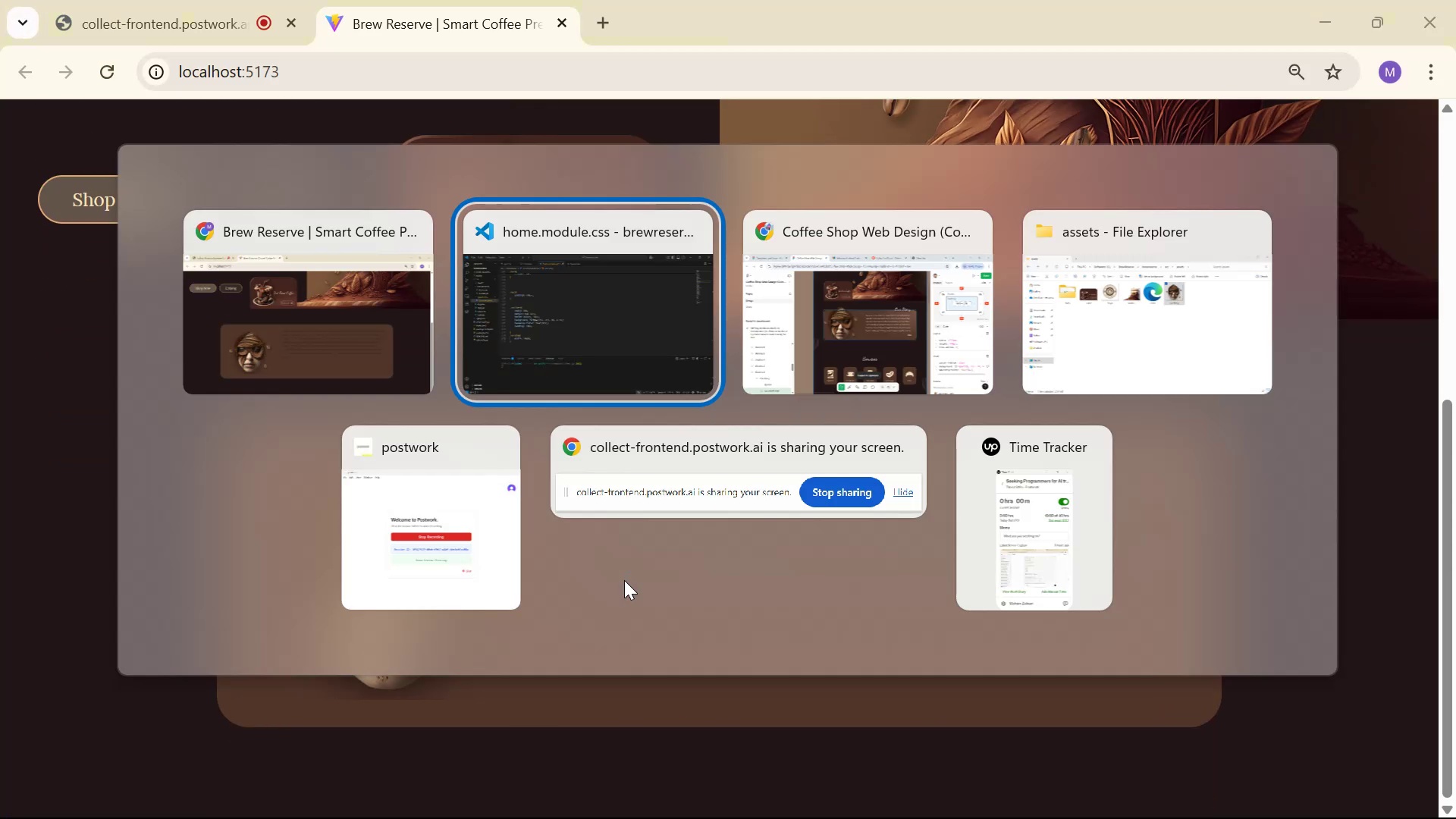 
key(Alt+Tab)
 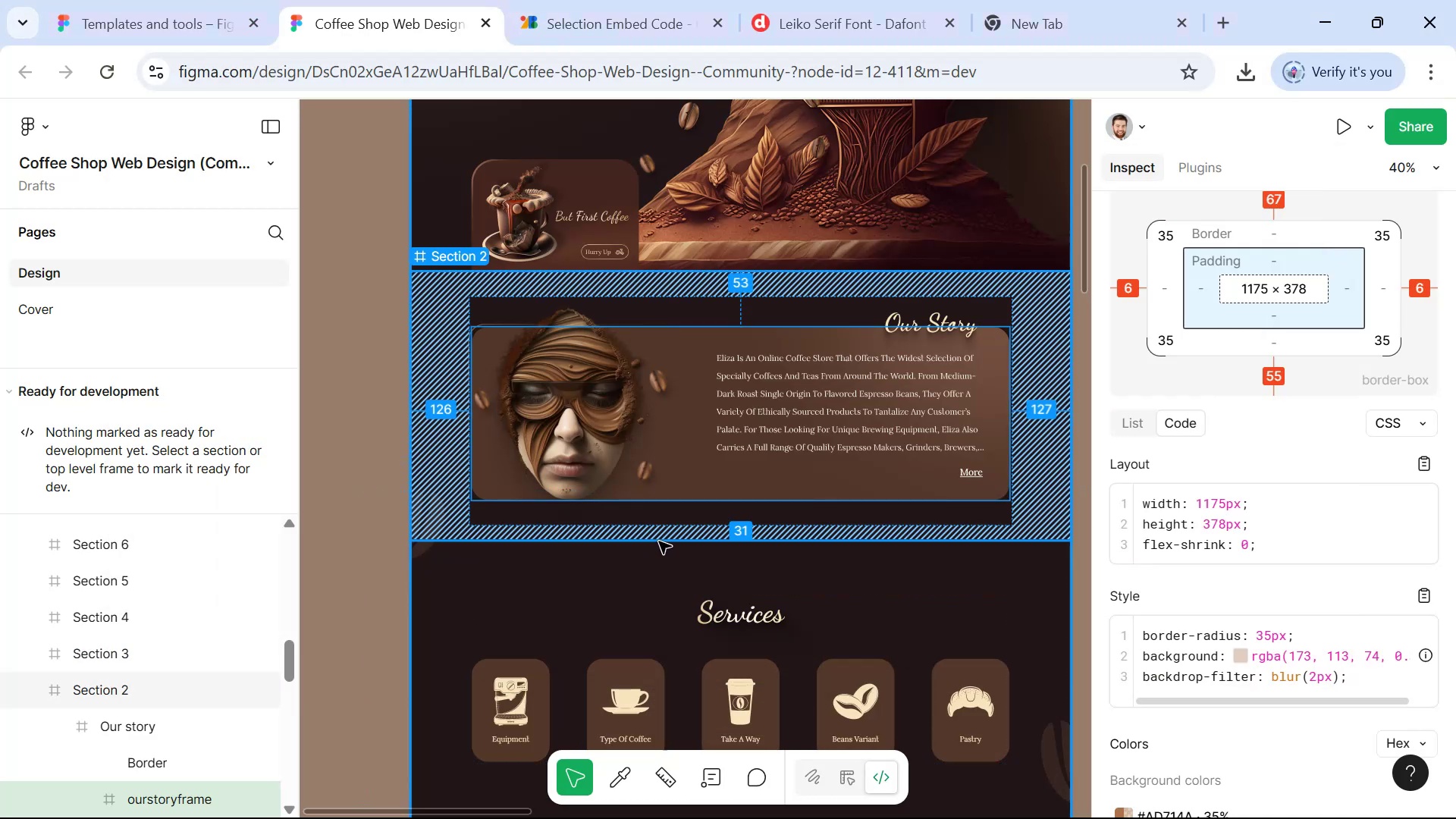 
wait(5.67)
 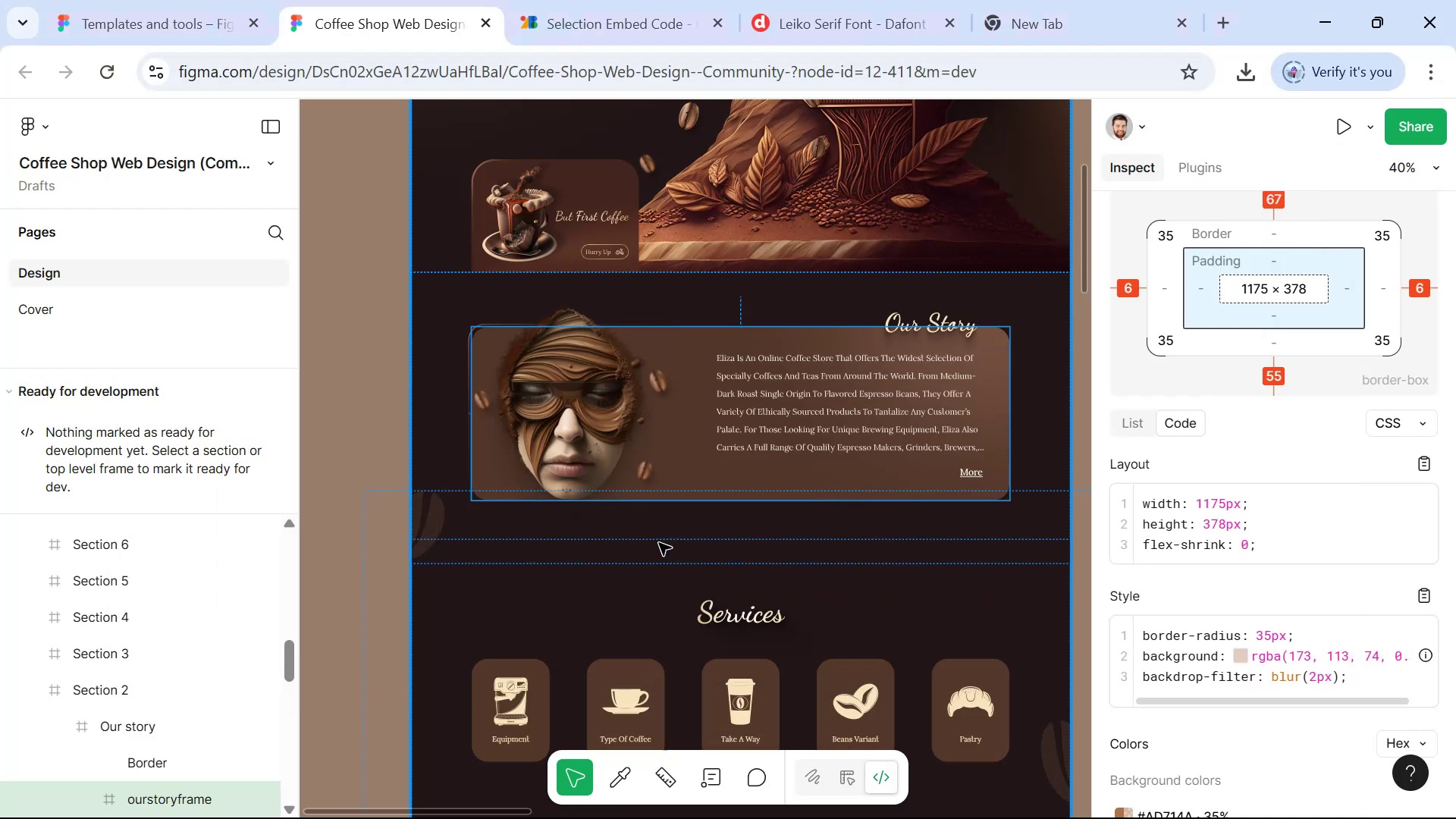 
key(Alt+AltLeft)
 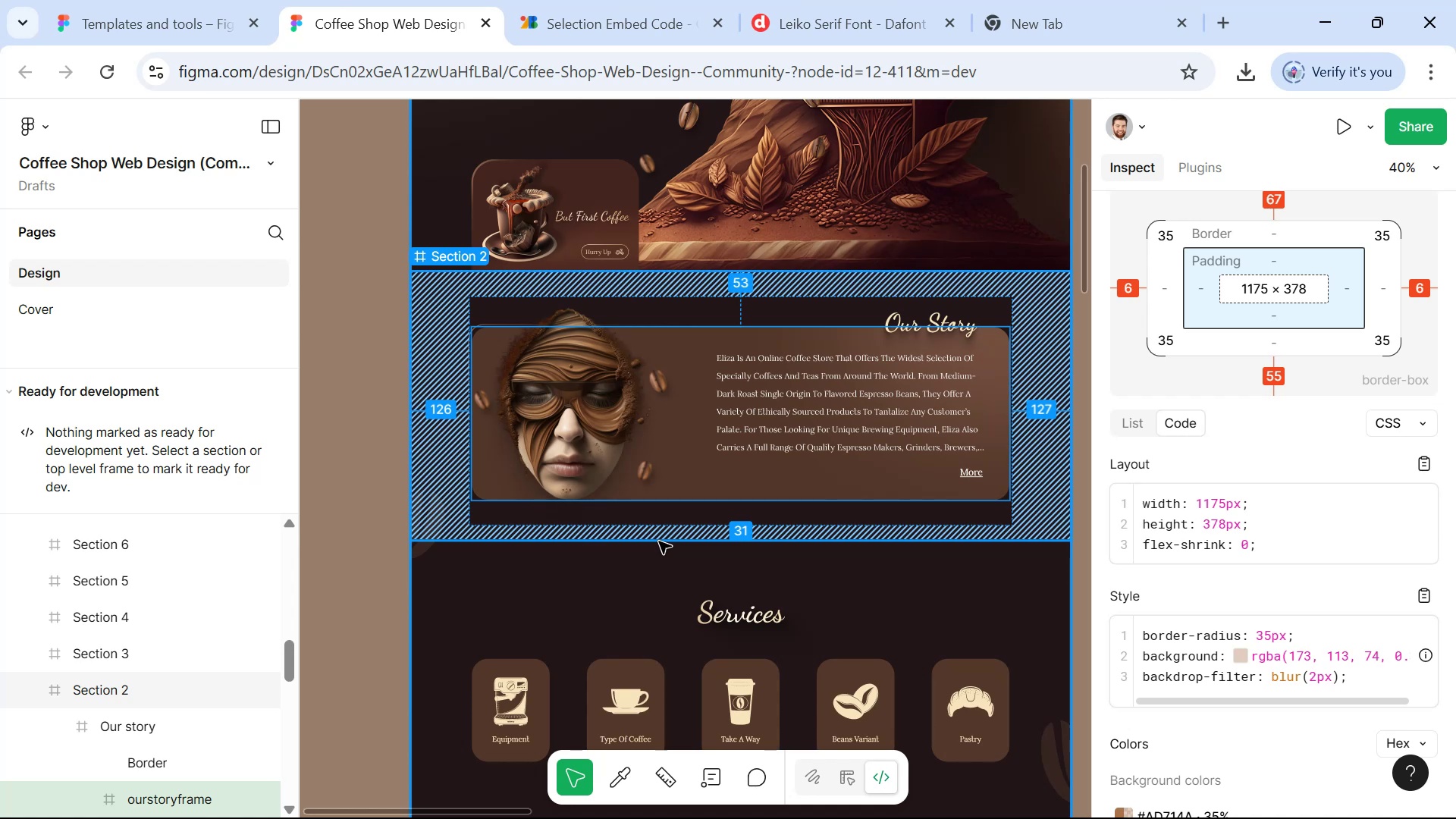 
key(Alt+Tab)
 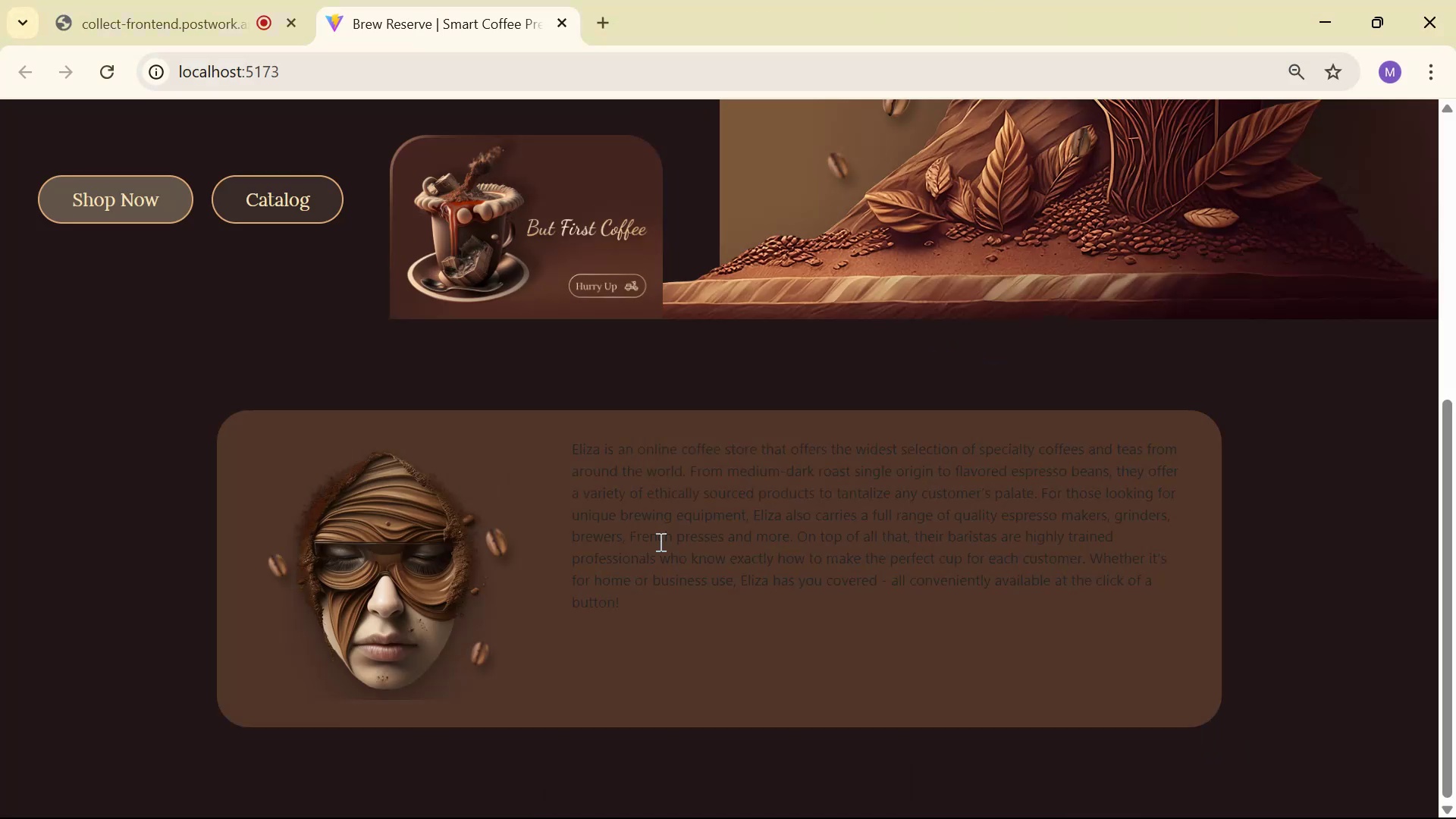 
key(Alt+Tab)
 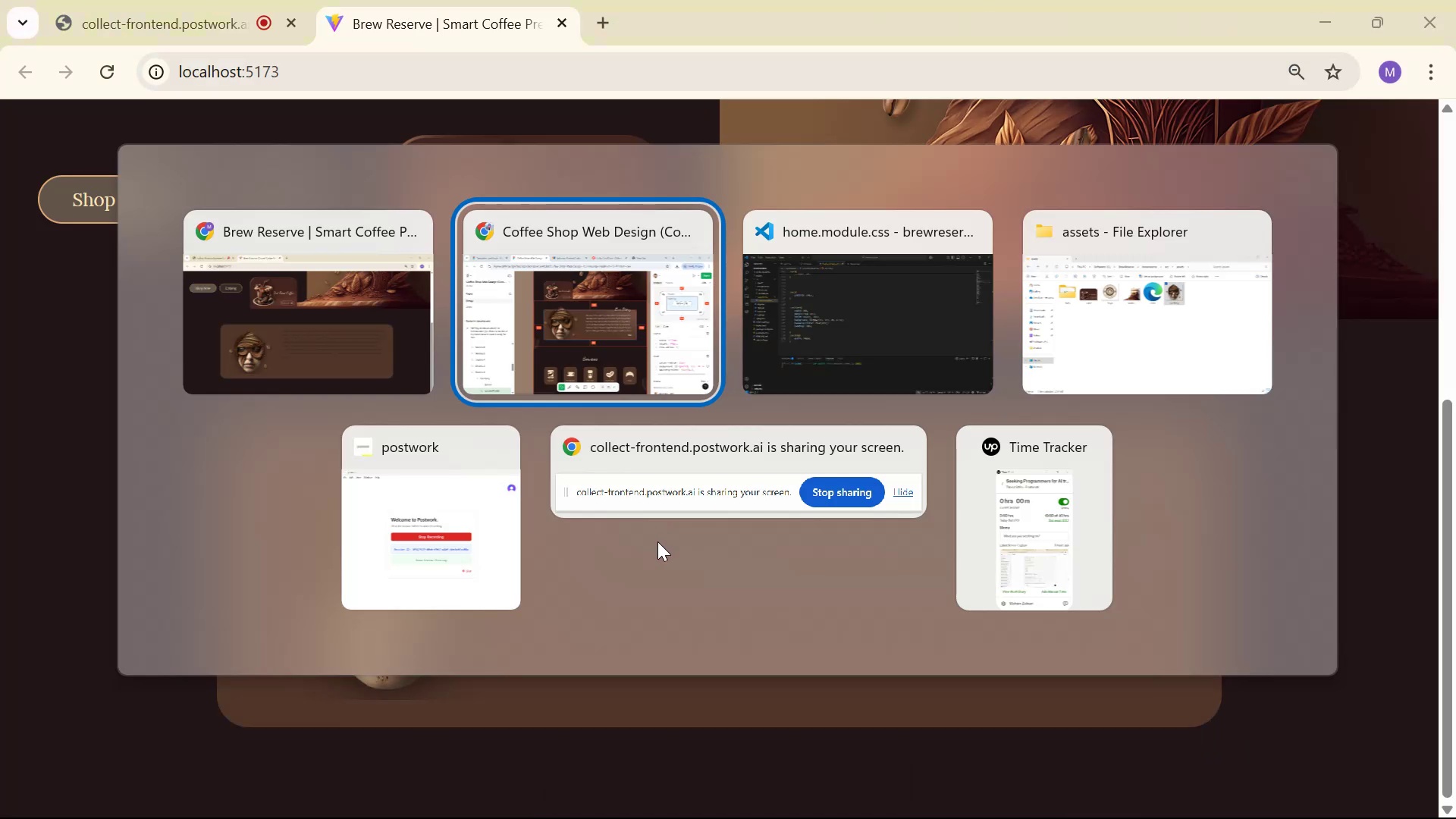 
hold_key(key=AltLeft, duration=0.61)
 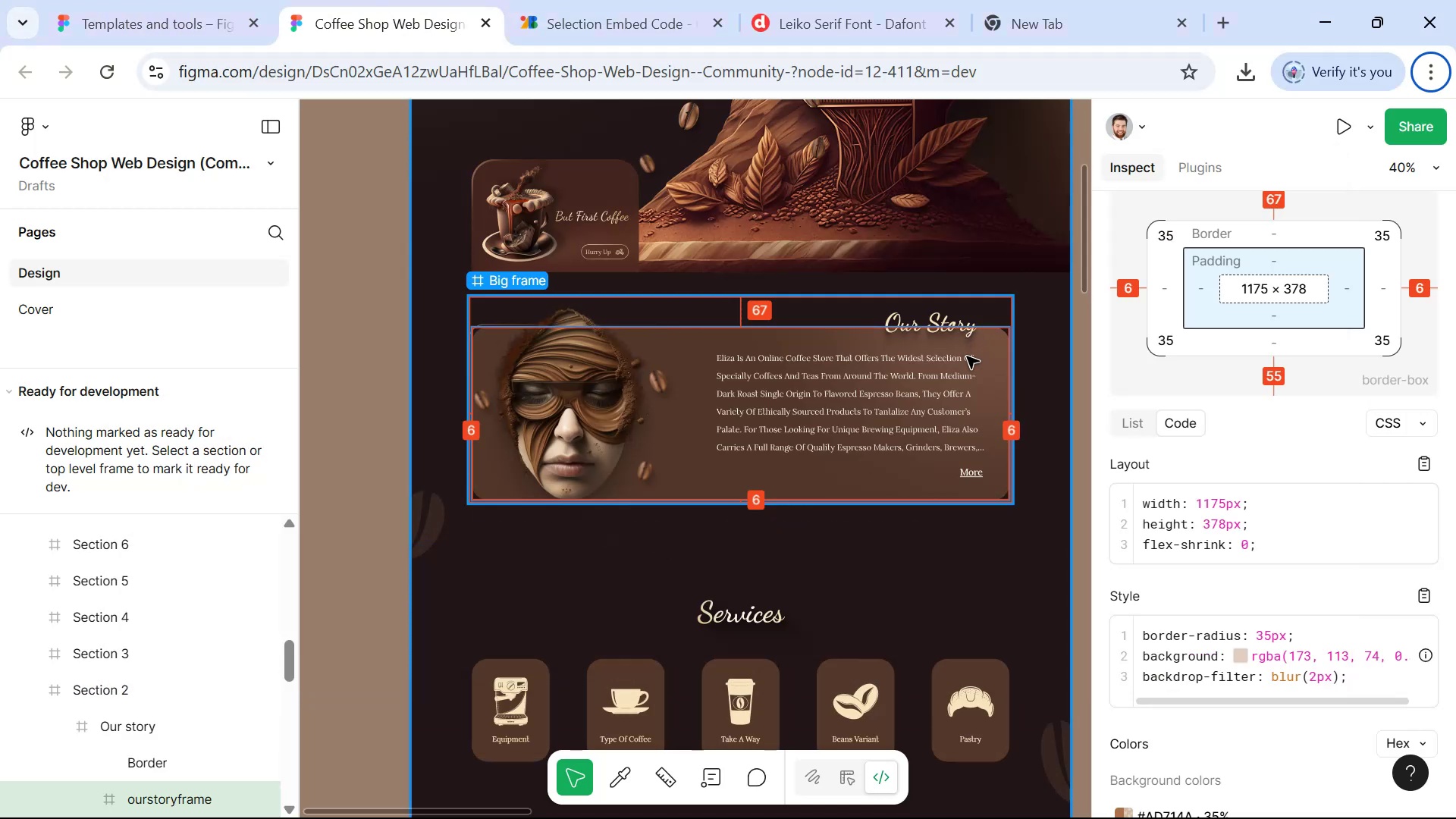 
key(Alt+Tab)
 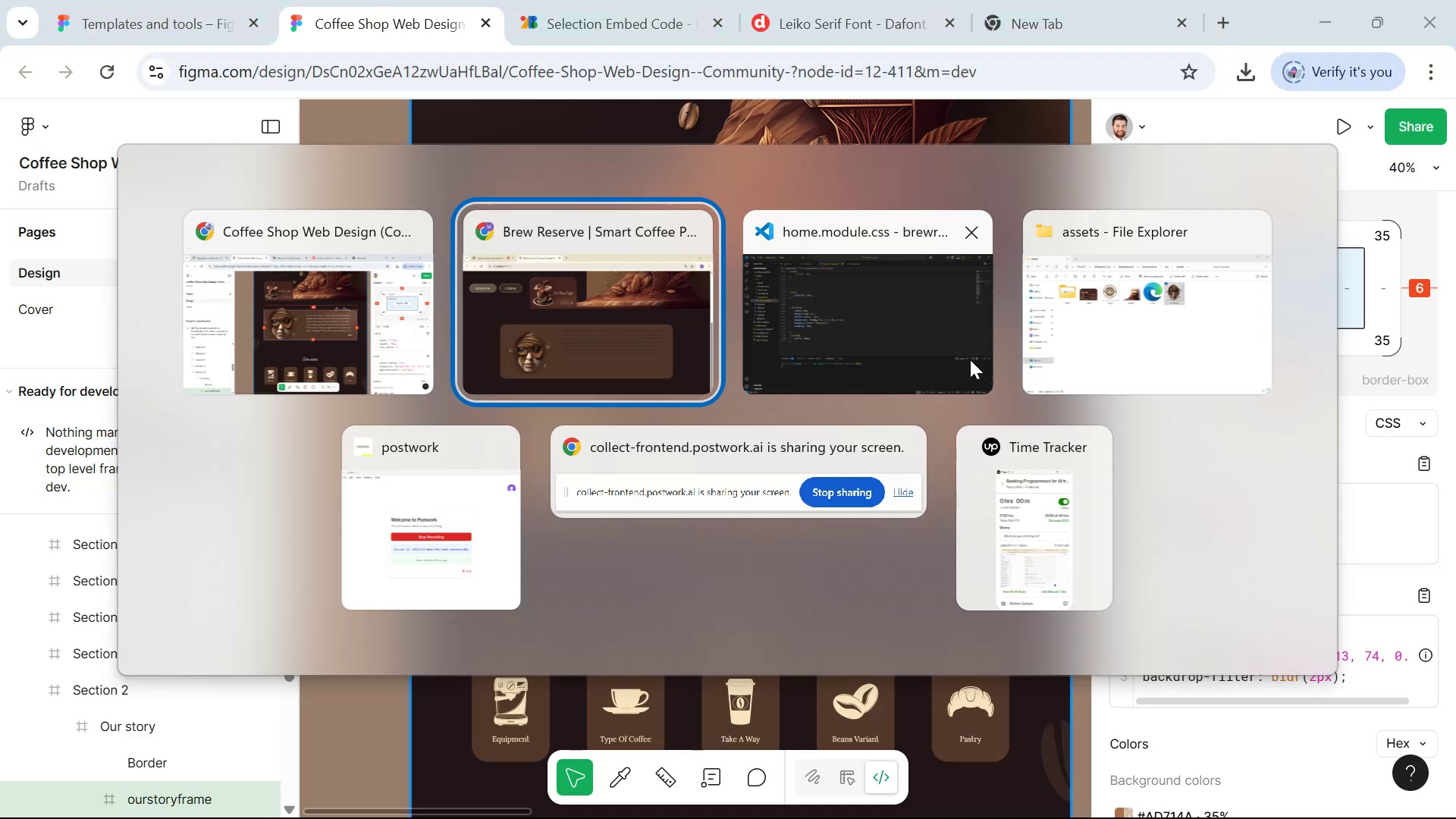 
key(Alt+Tab)
 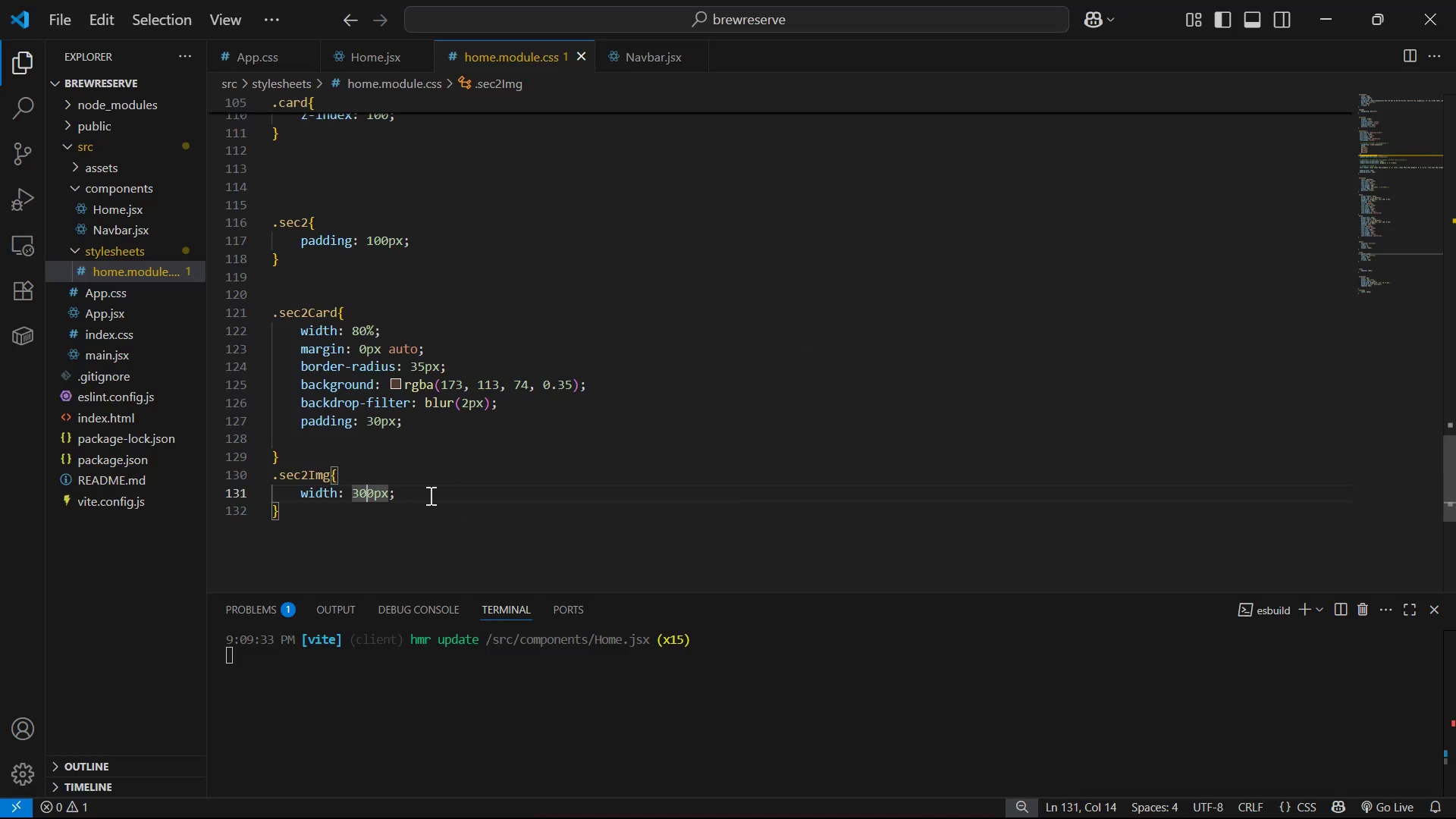 
left_click([410, 506])
 